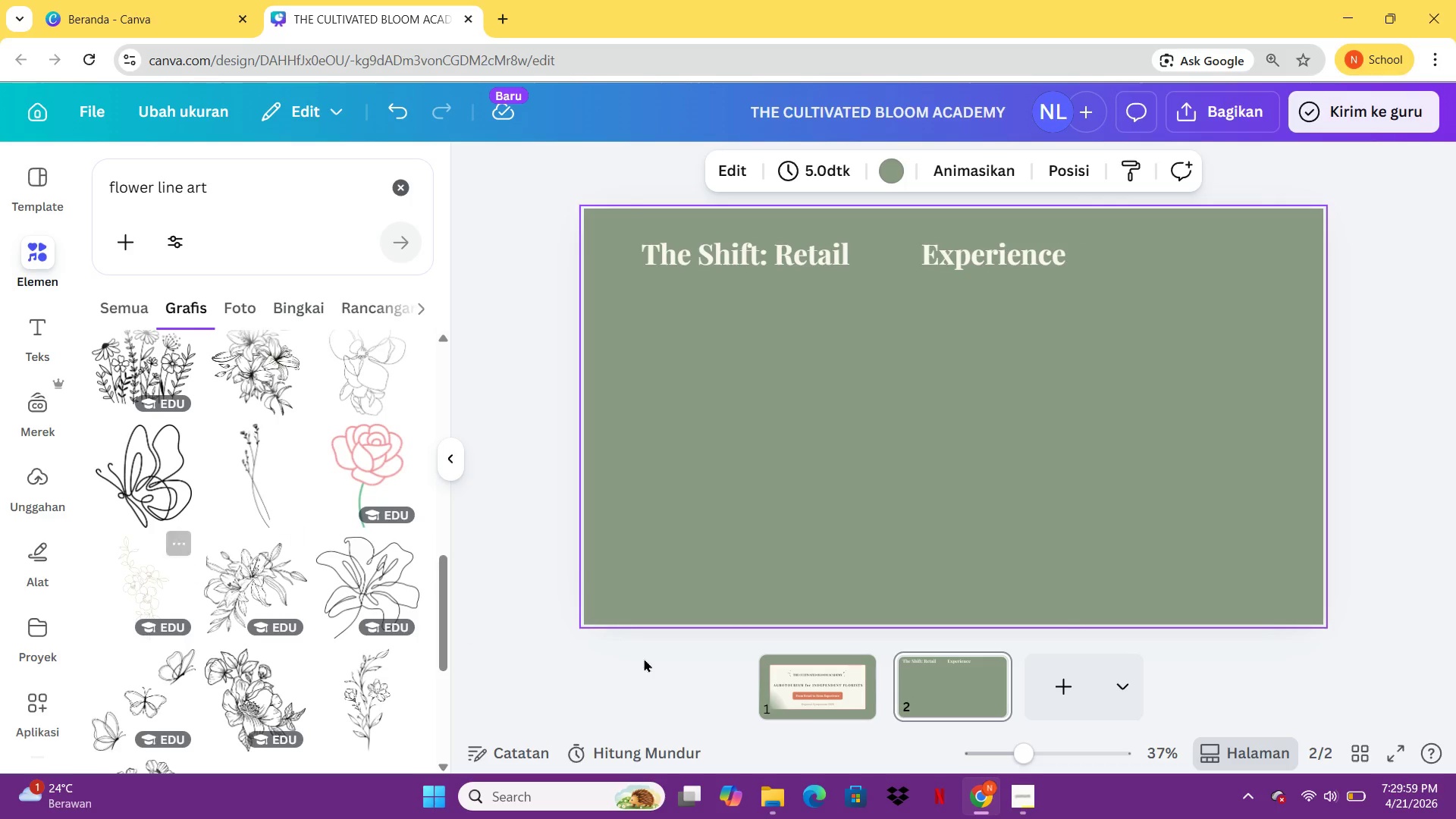 
left_click([775, 679])
 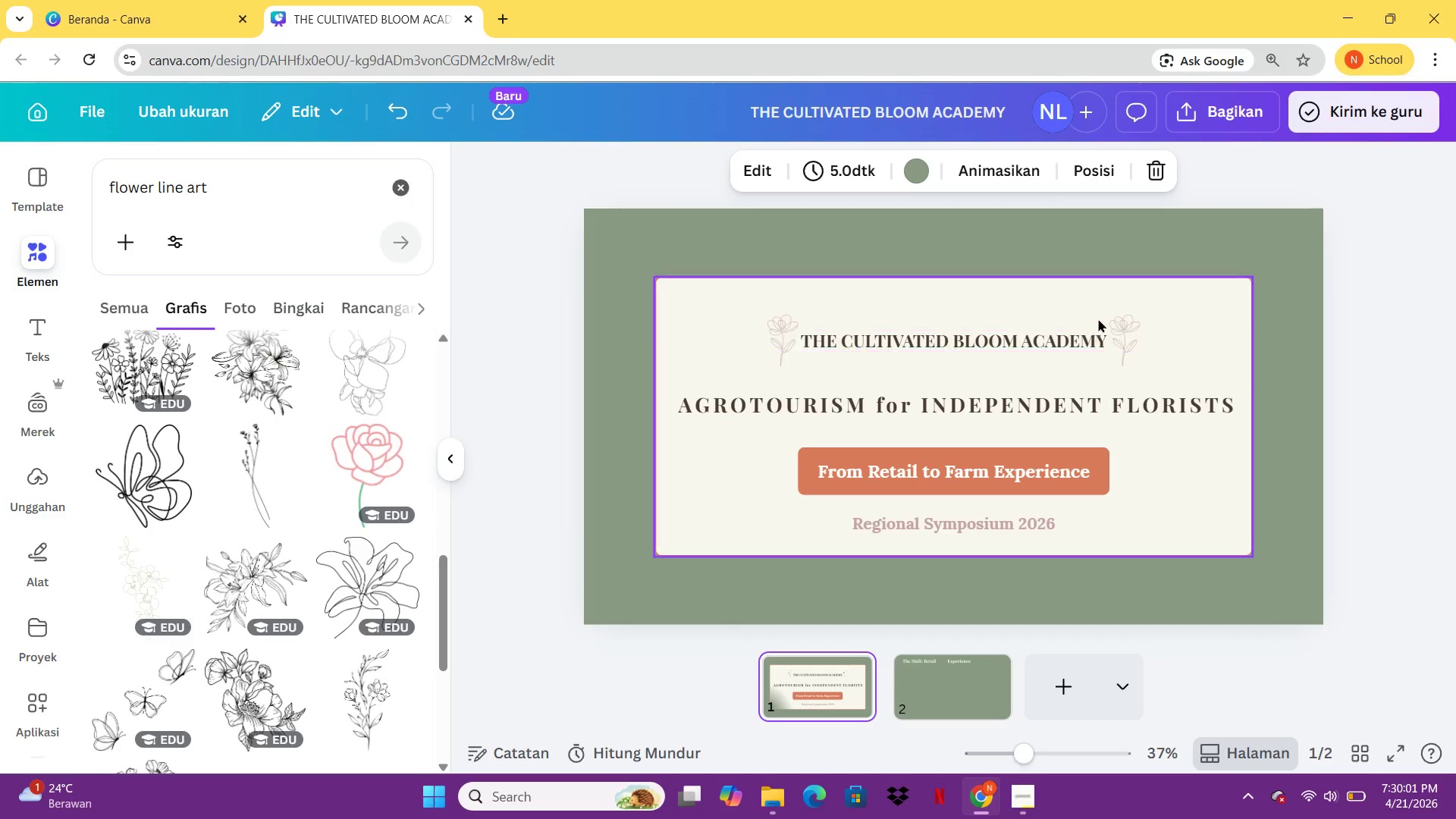 
left_click([1100, 297])
 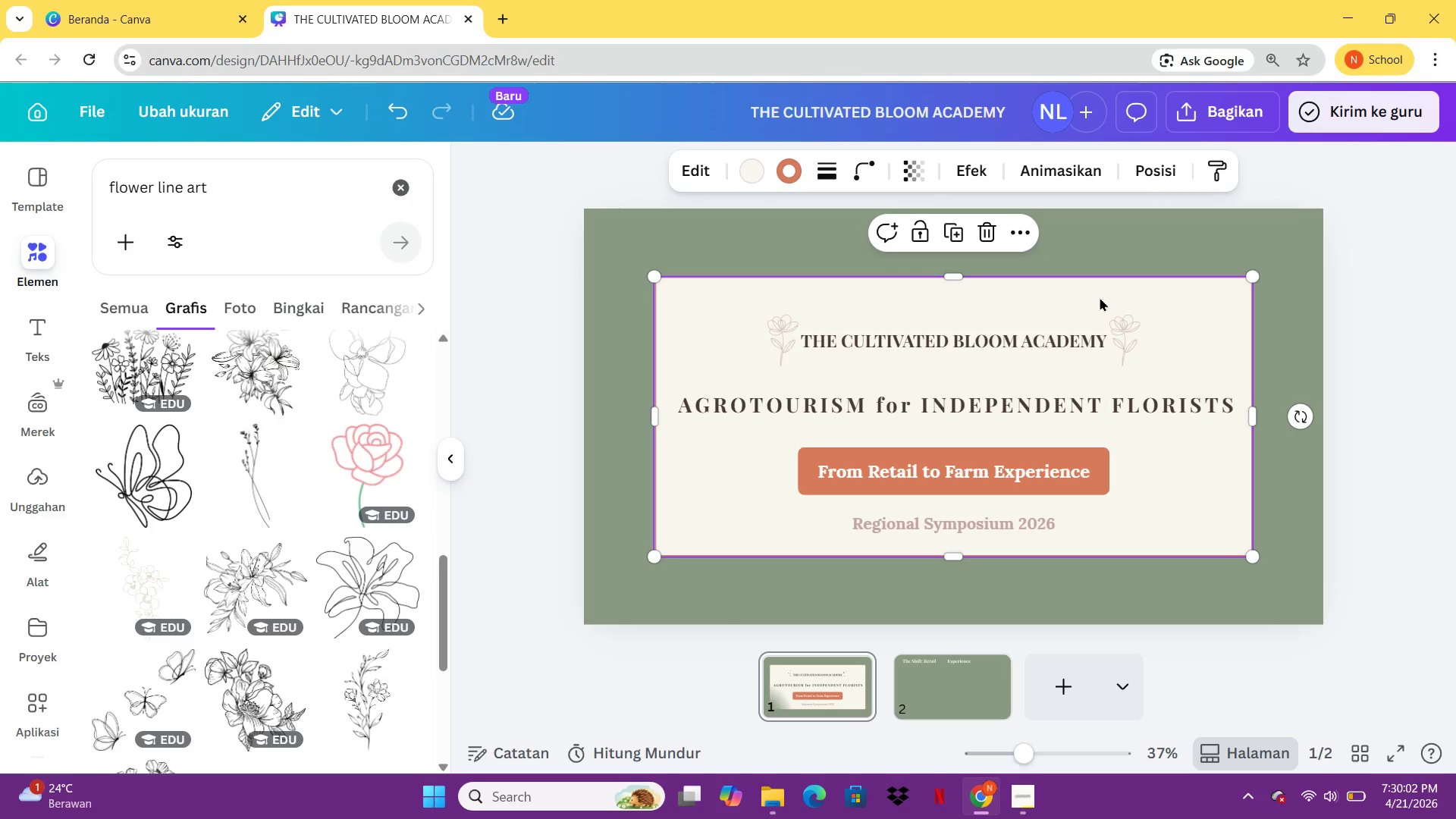 
key(Control+C)
 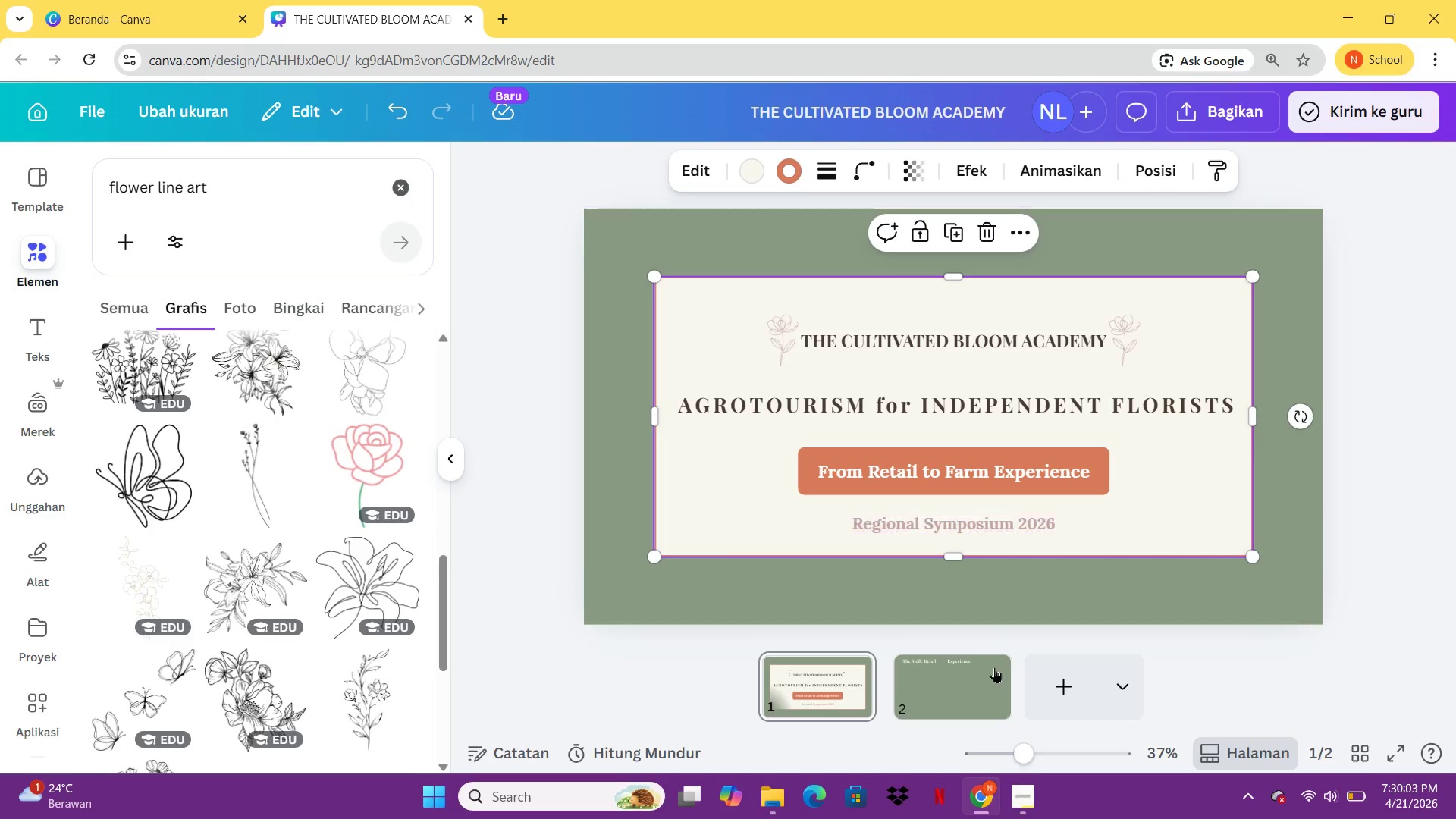 
left_click([969, 703])
 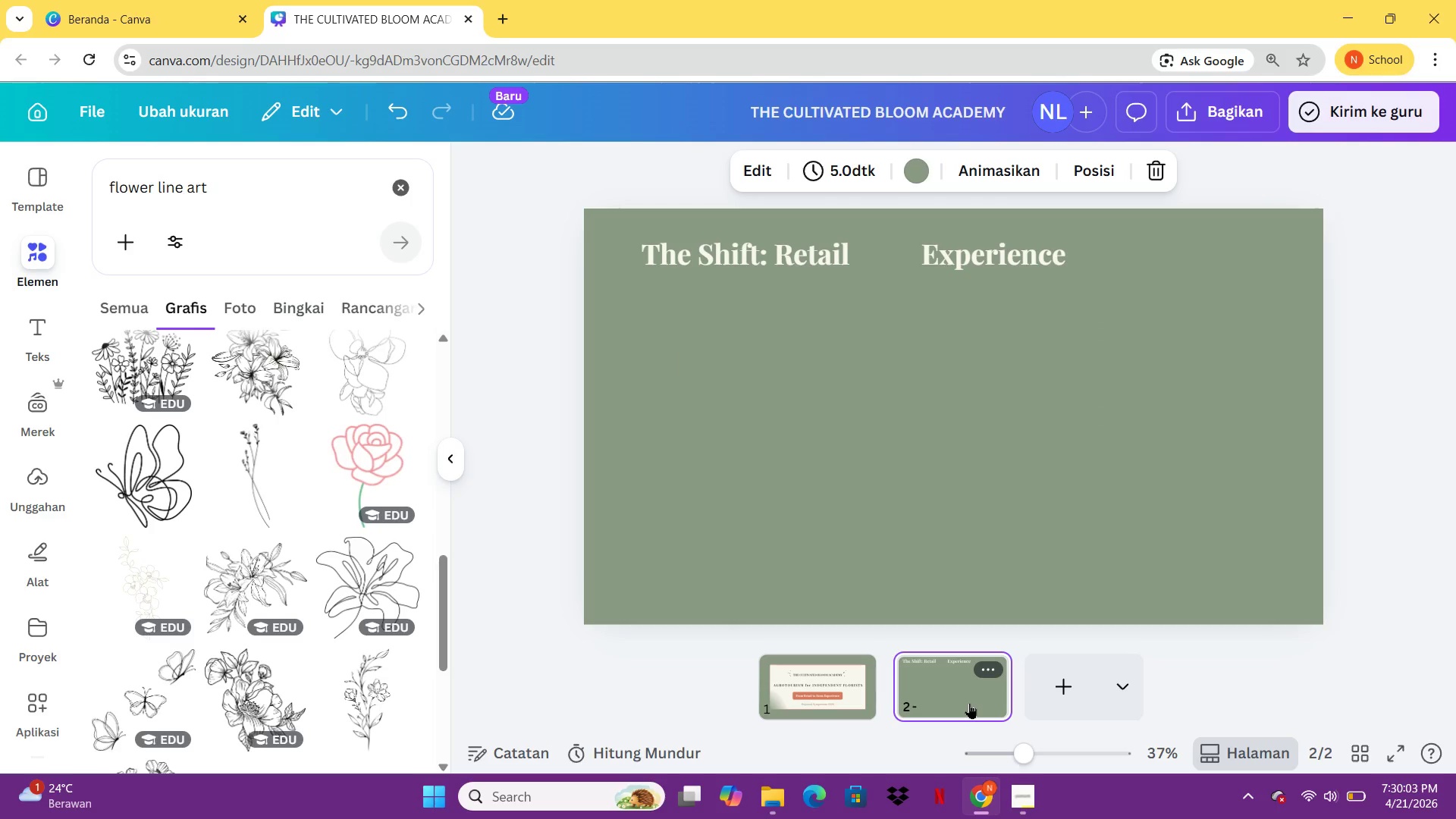 
key(Control+ControlLeft)
 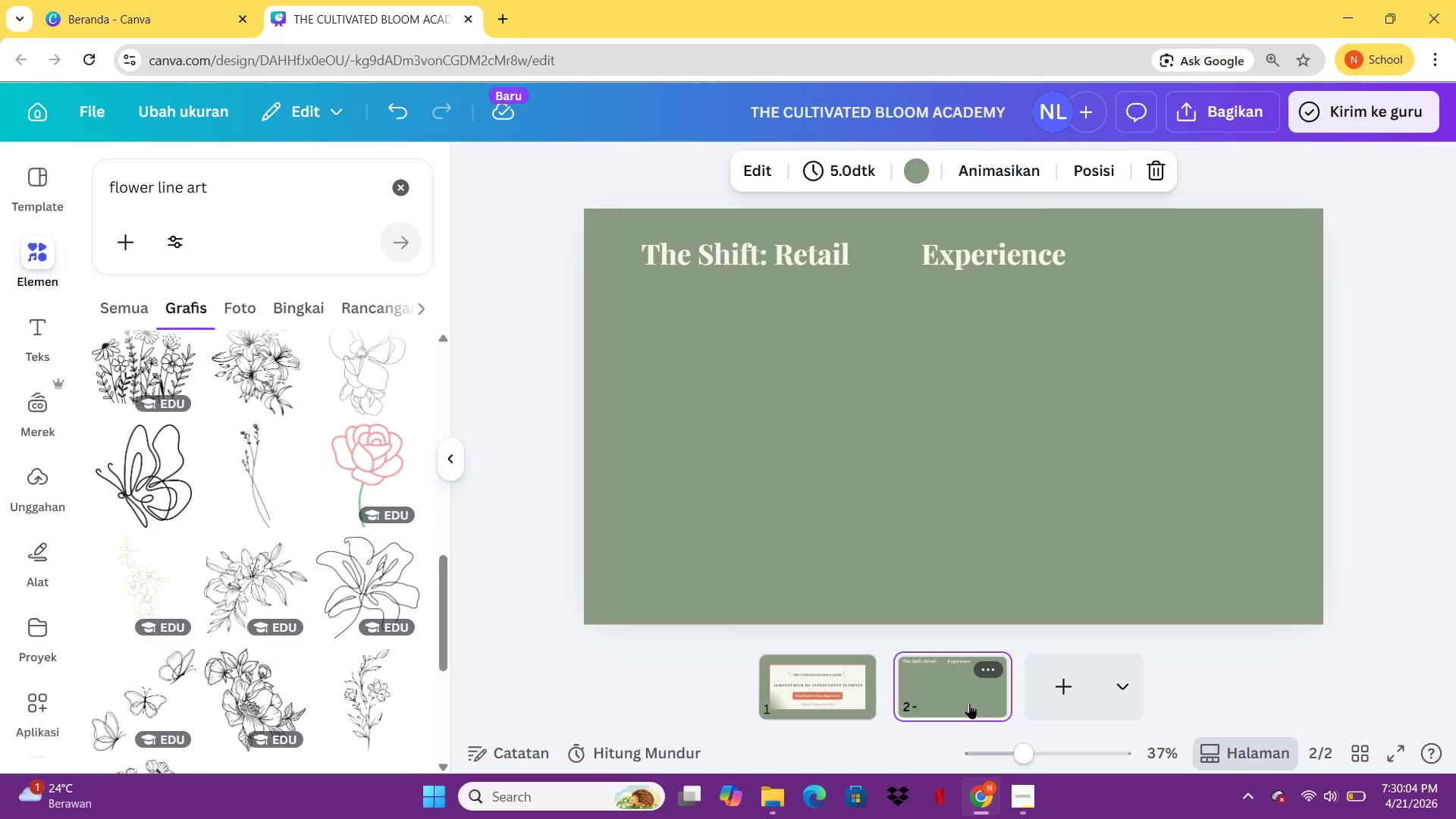 
key(Control+V)
 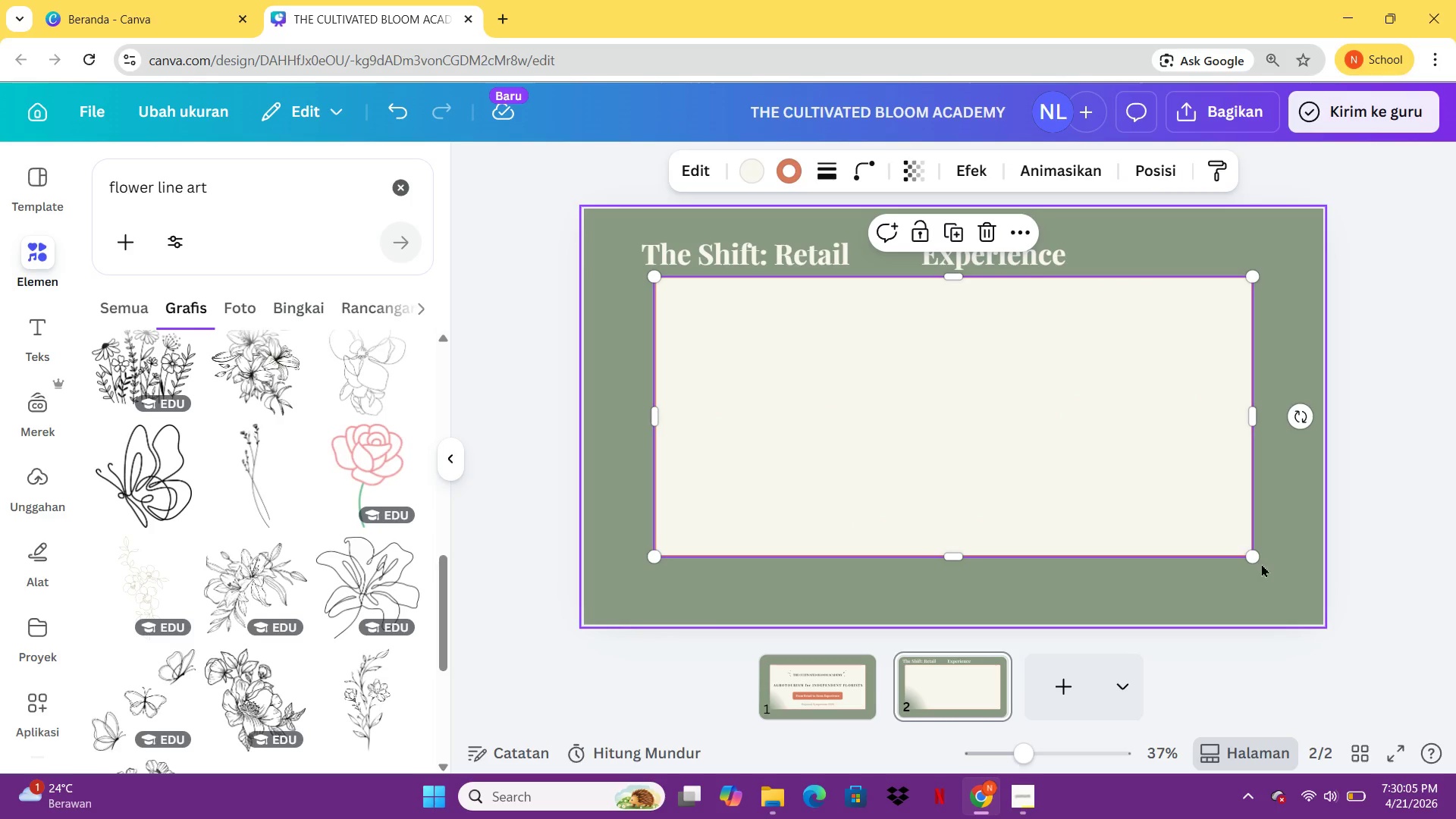 
left_click_drag(start_coordinate=[1257, 559], to_coordinate=[885, 478])
 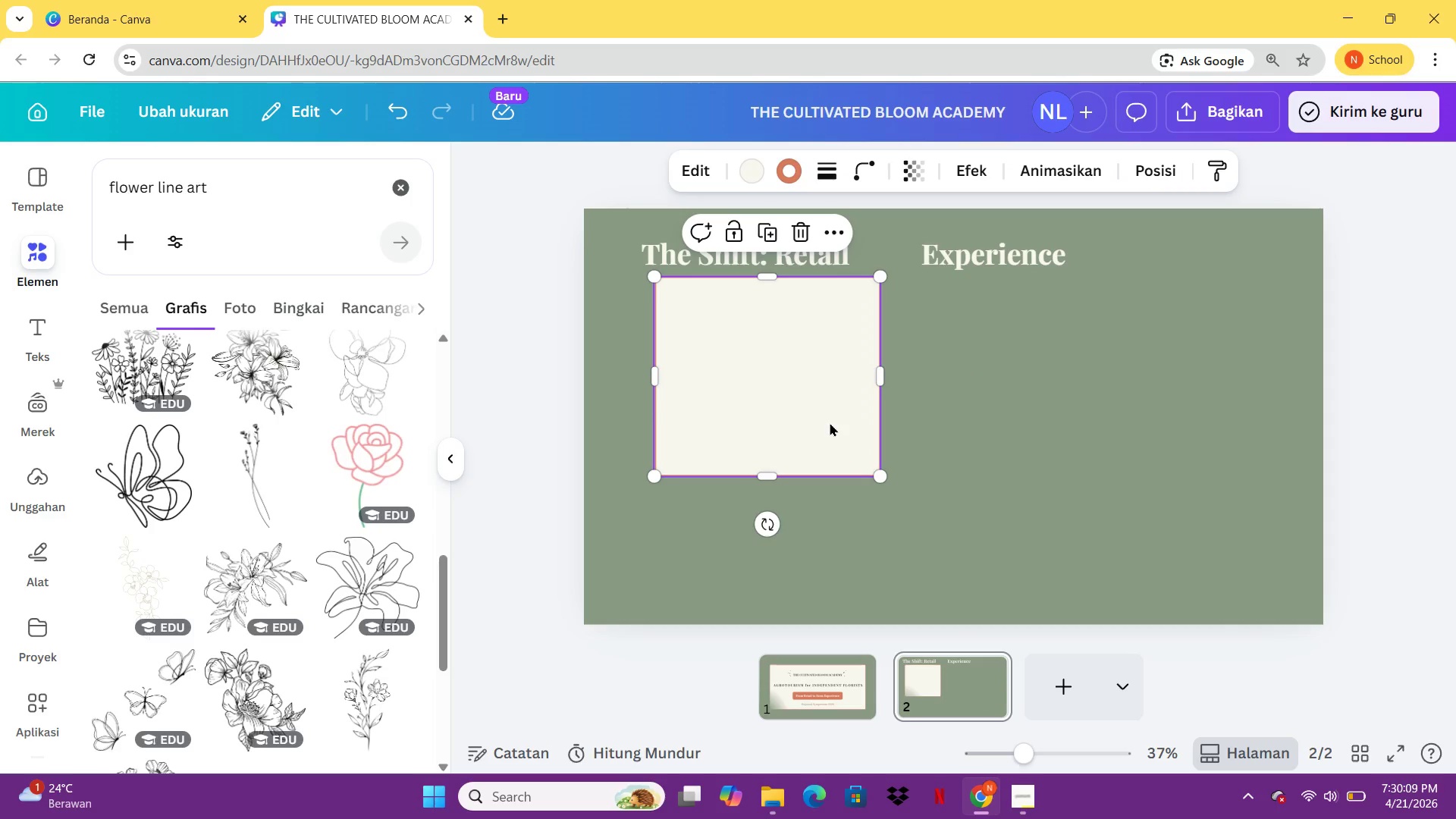 
left_click([830, 422])
 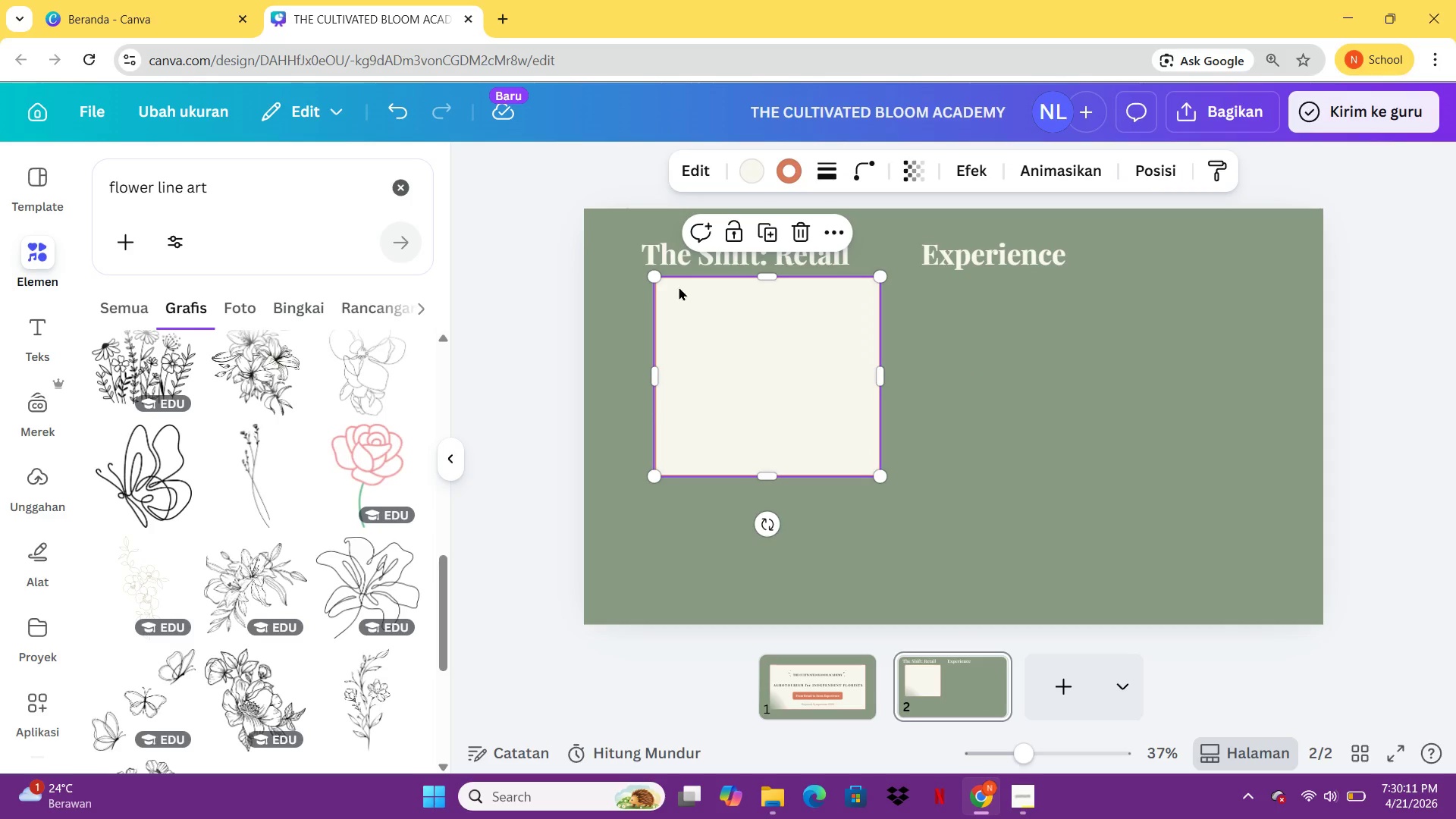 
left_click_drag(start_coordinate=[657, 277], to_coordinate=[674, 293])
 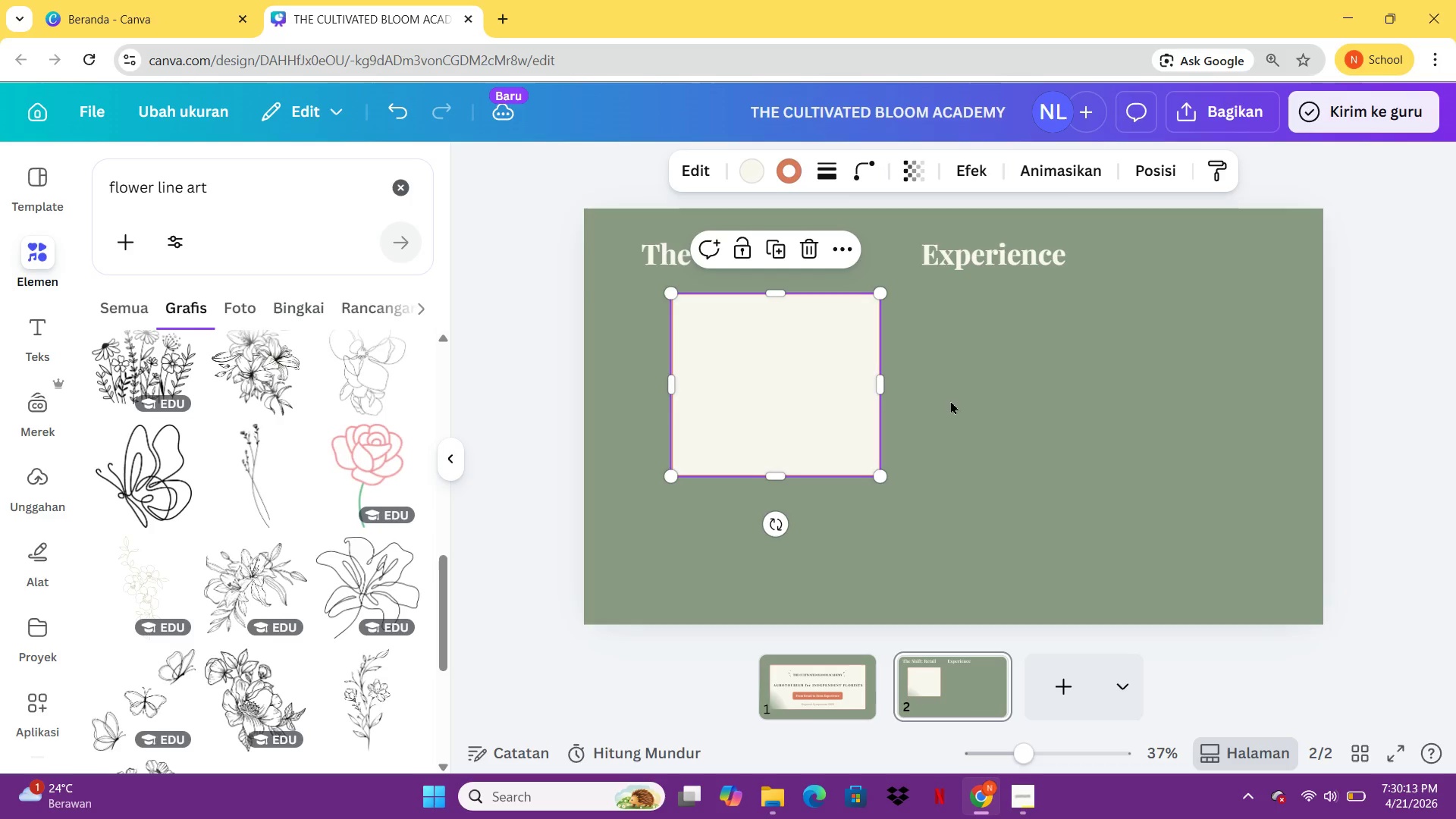 
left_click([970, 403])
 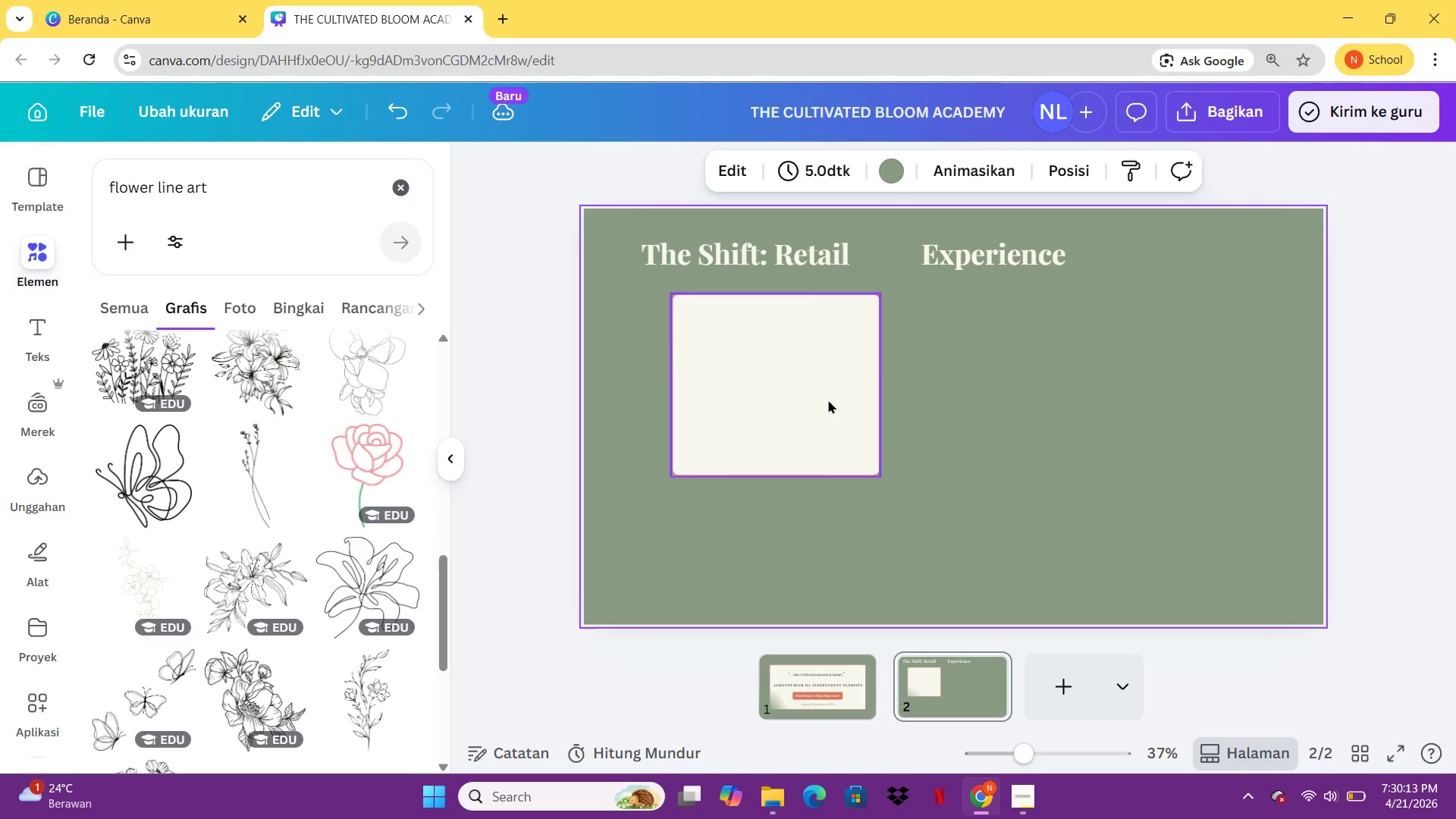 
left_click([814, 400])
 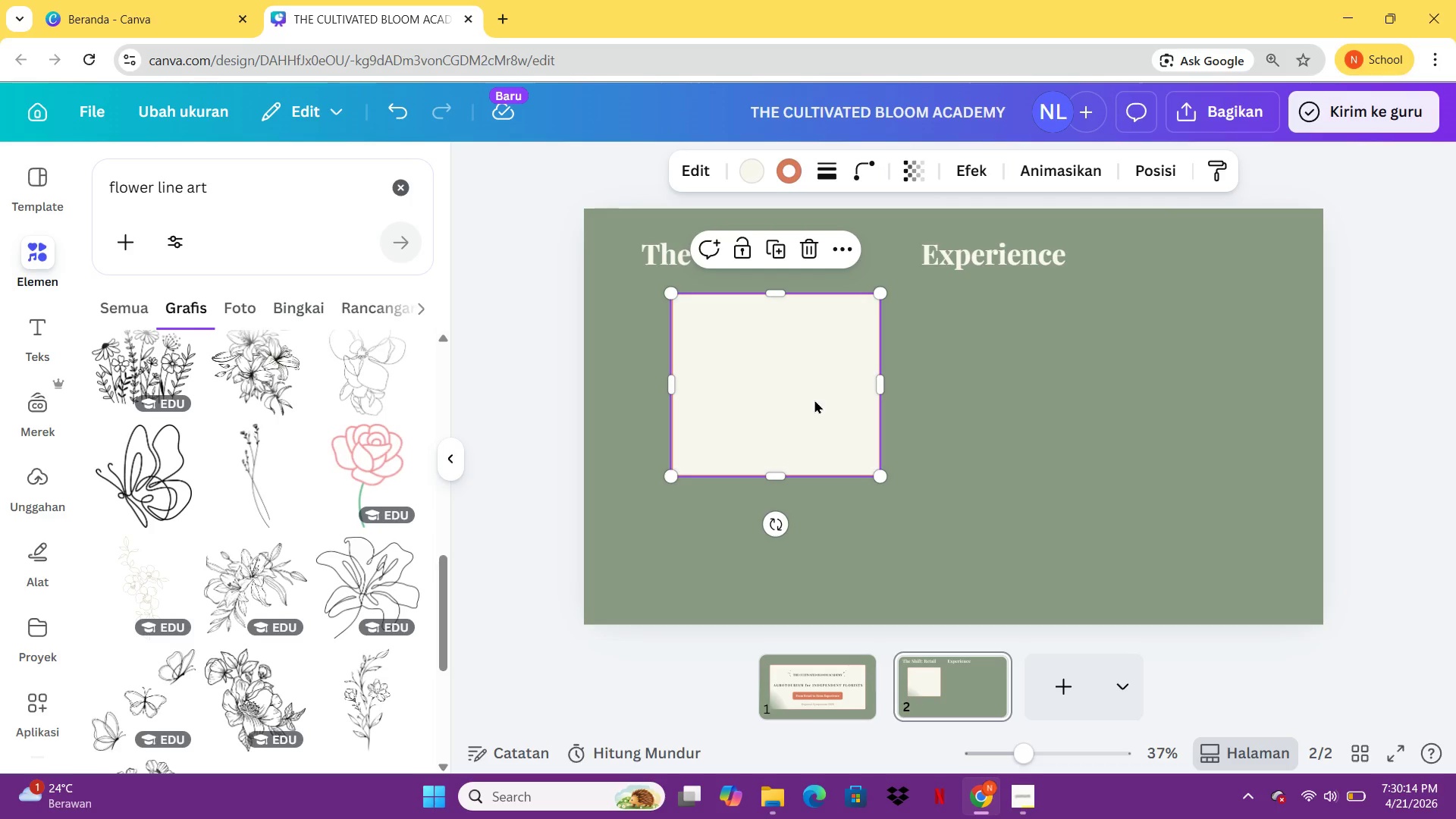 
key(Control+C)
 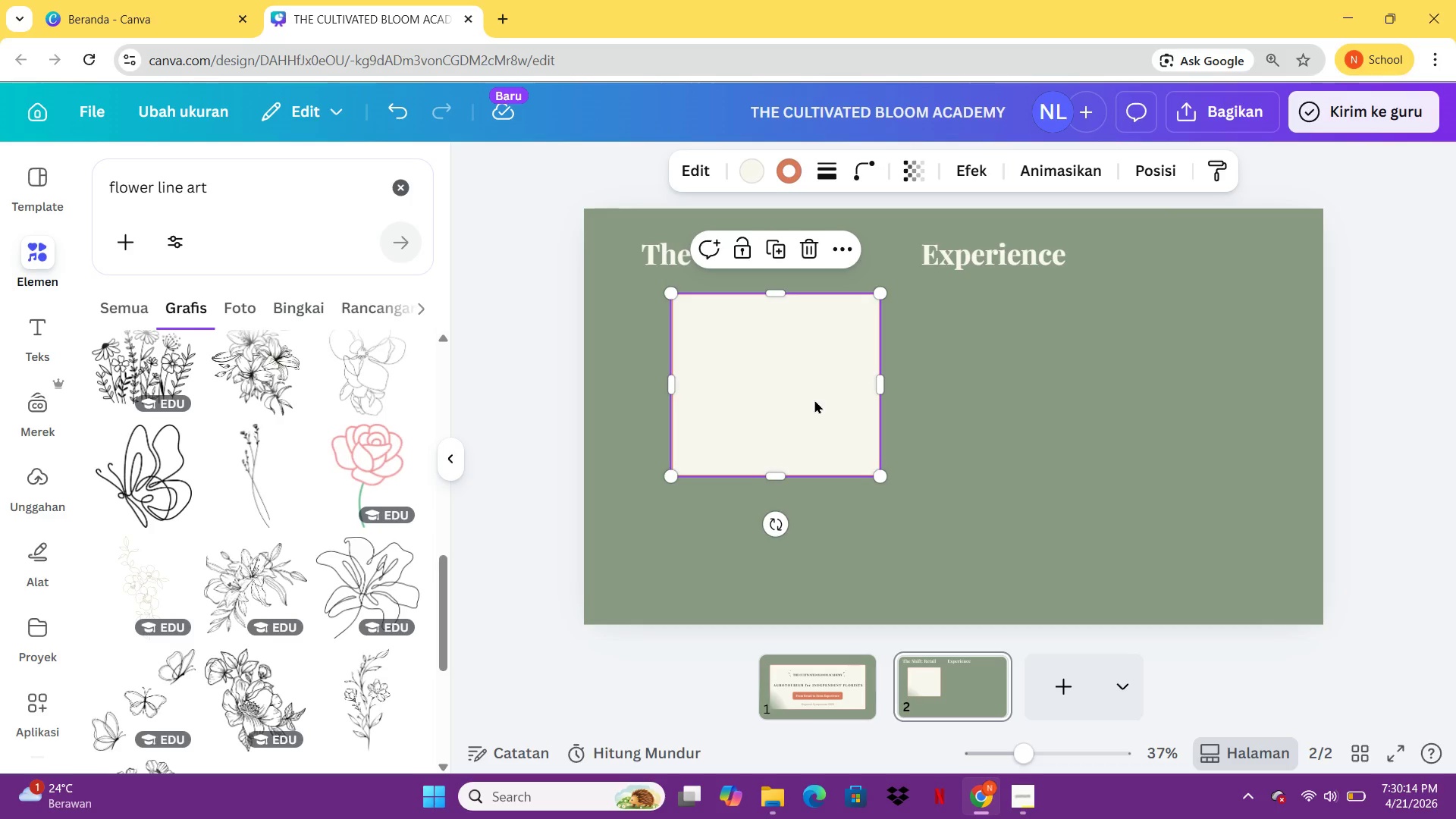 
key(Control+V)
 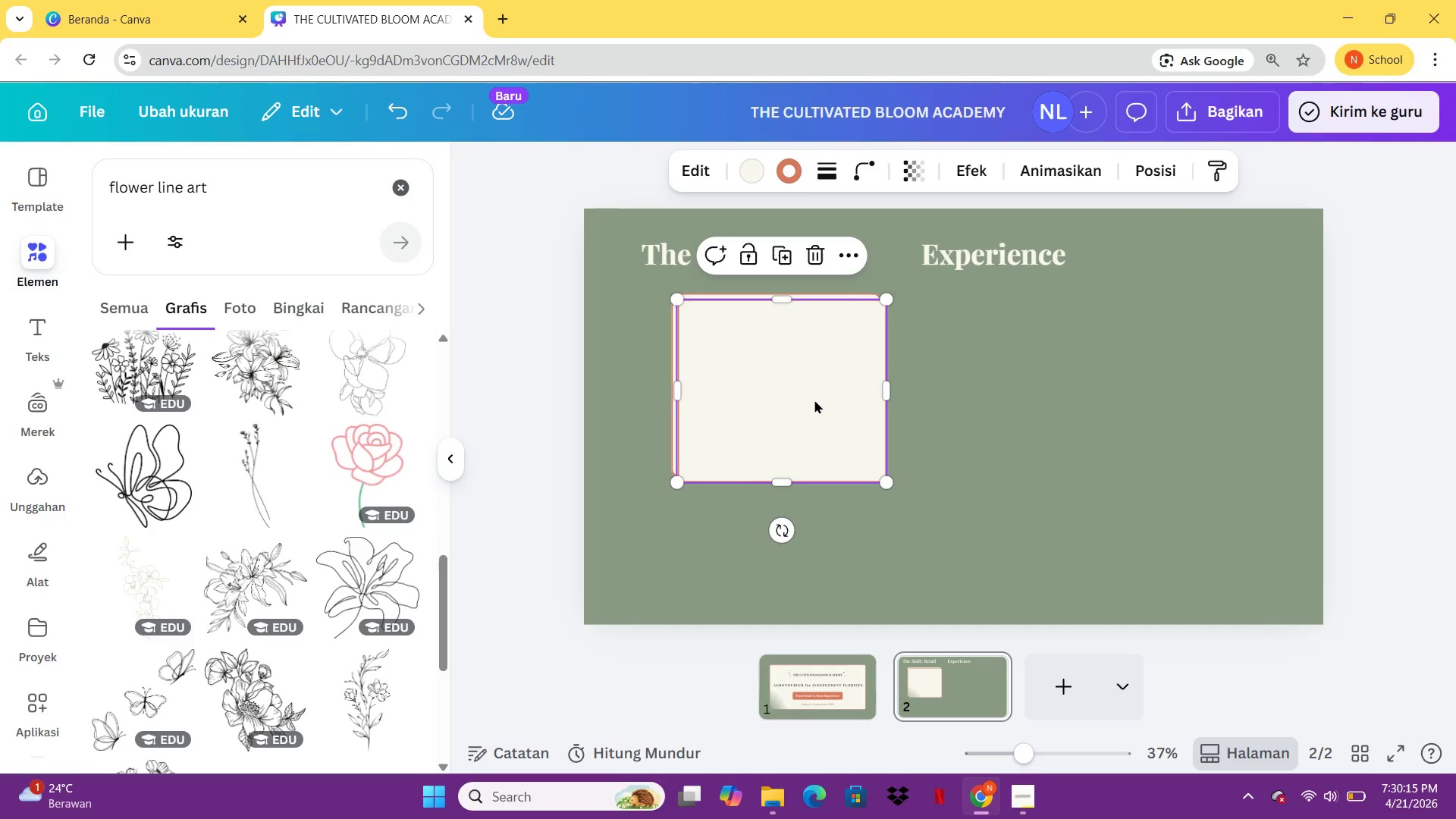 
left_click_drag(start_coordinate=[814, 400], to_coordinate=[1112, 400])
 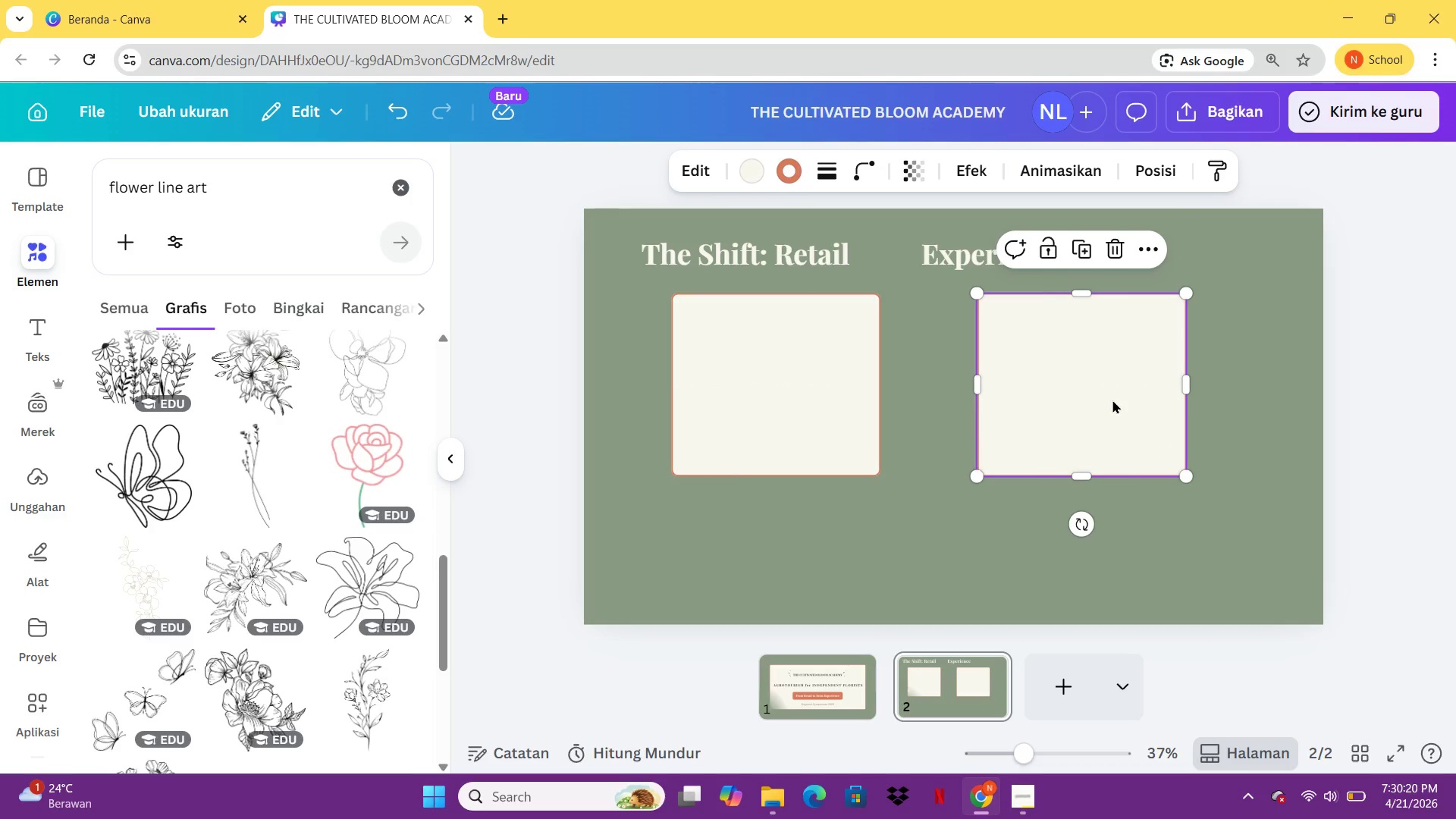 
wait(5.14)
 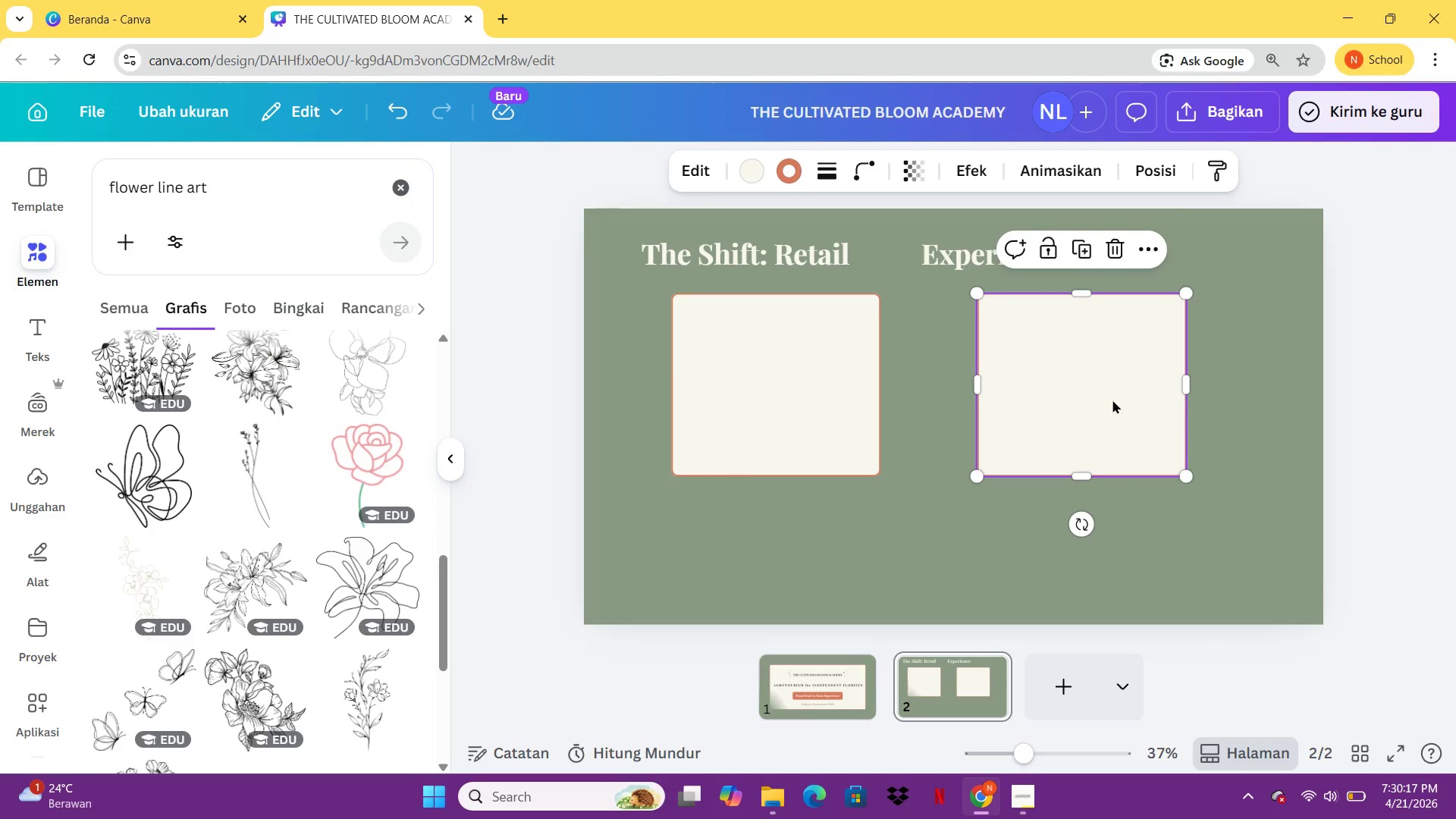 
left_click([691, 389])
 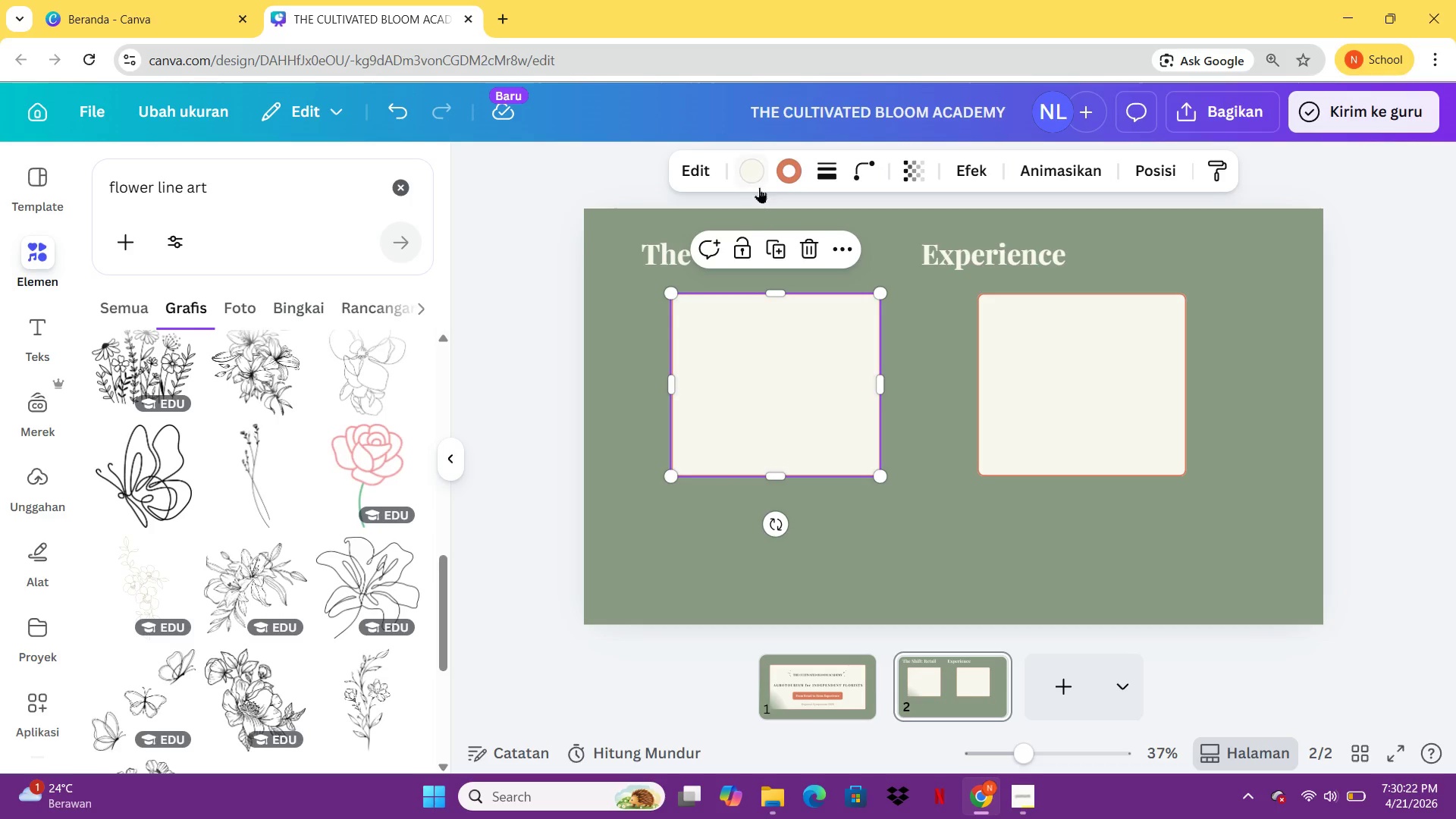 
left_click([760, 187])
 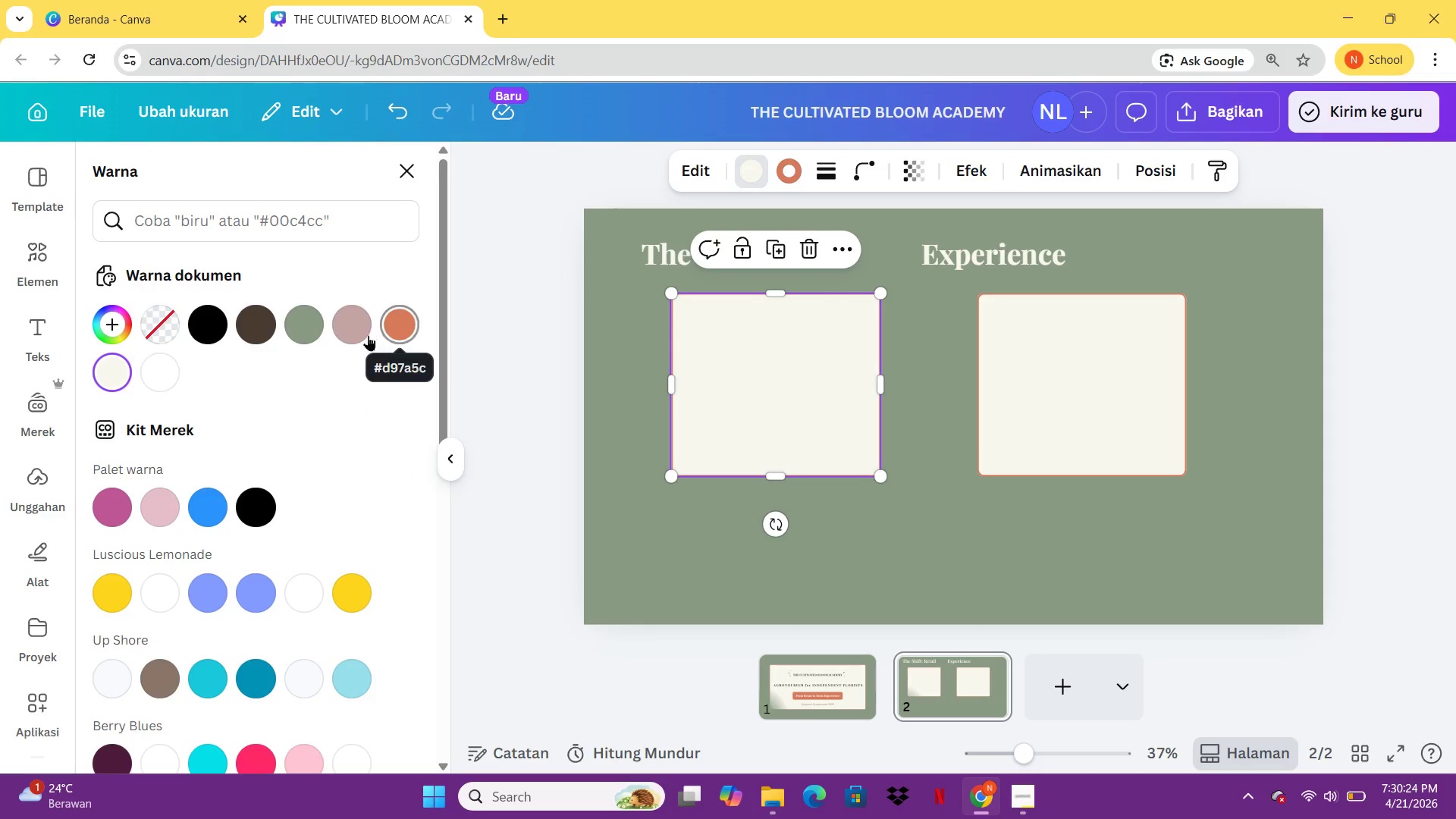 
left_click([362, 334])
 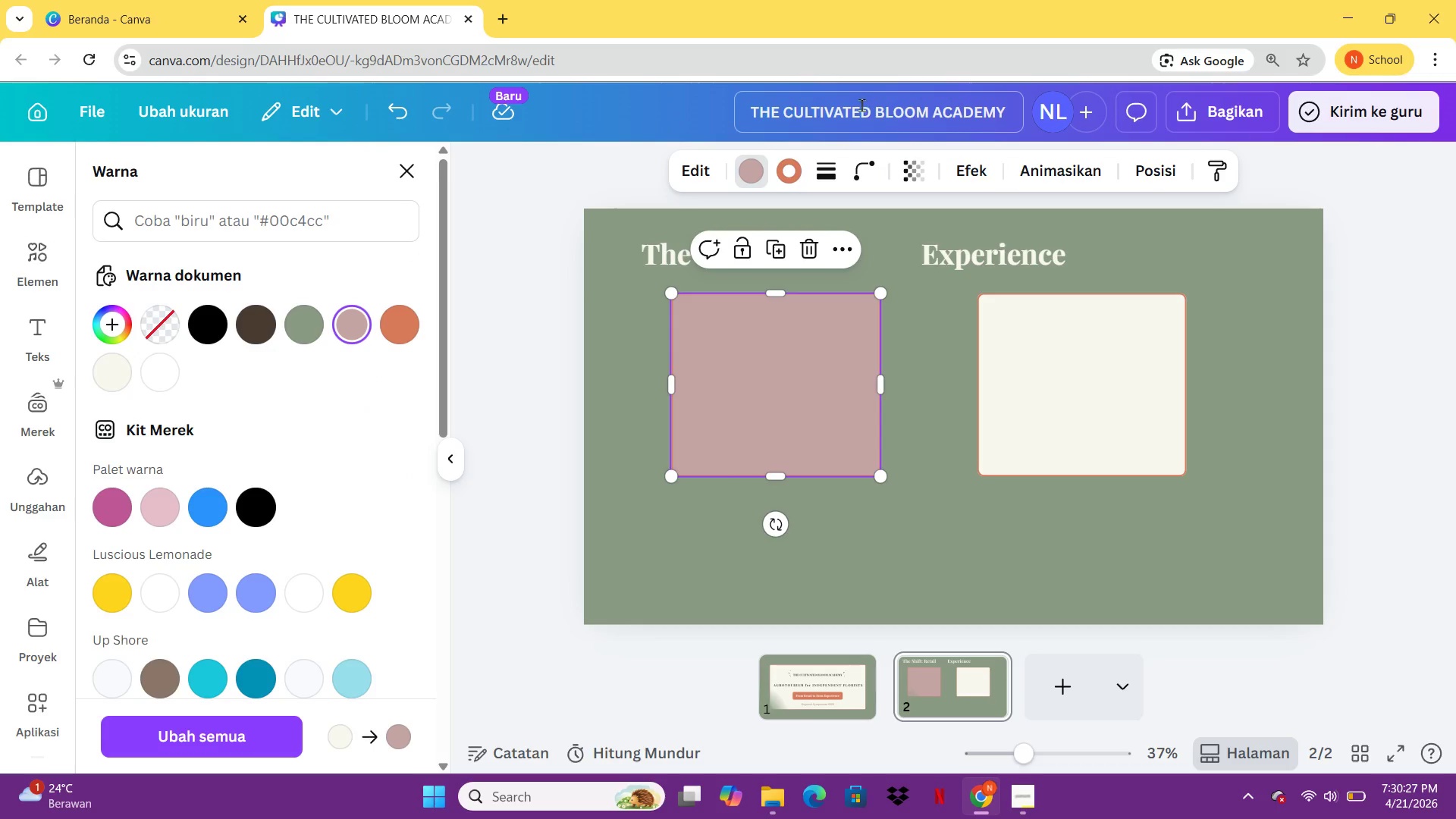 
left_click([794, 158])
 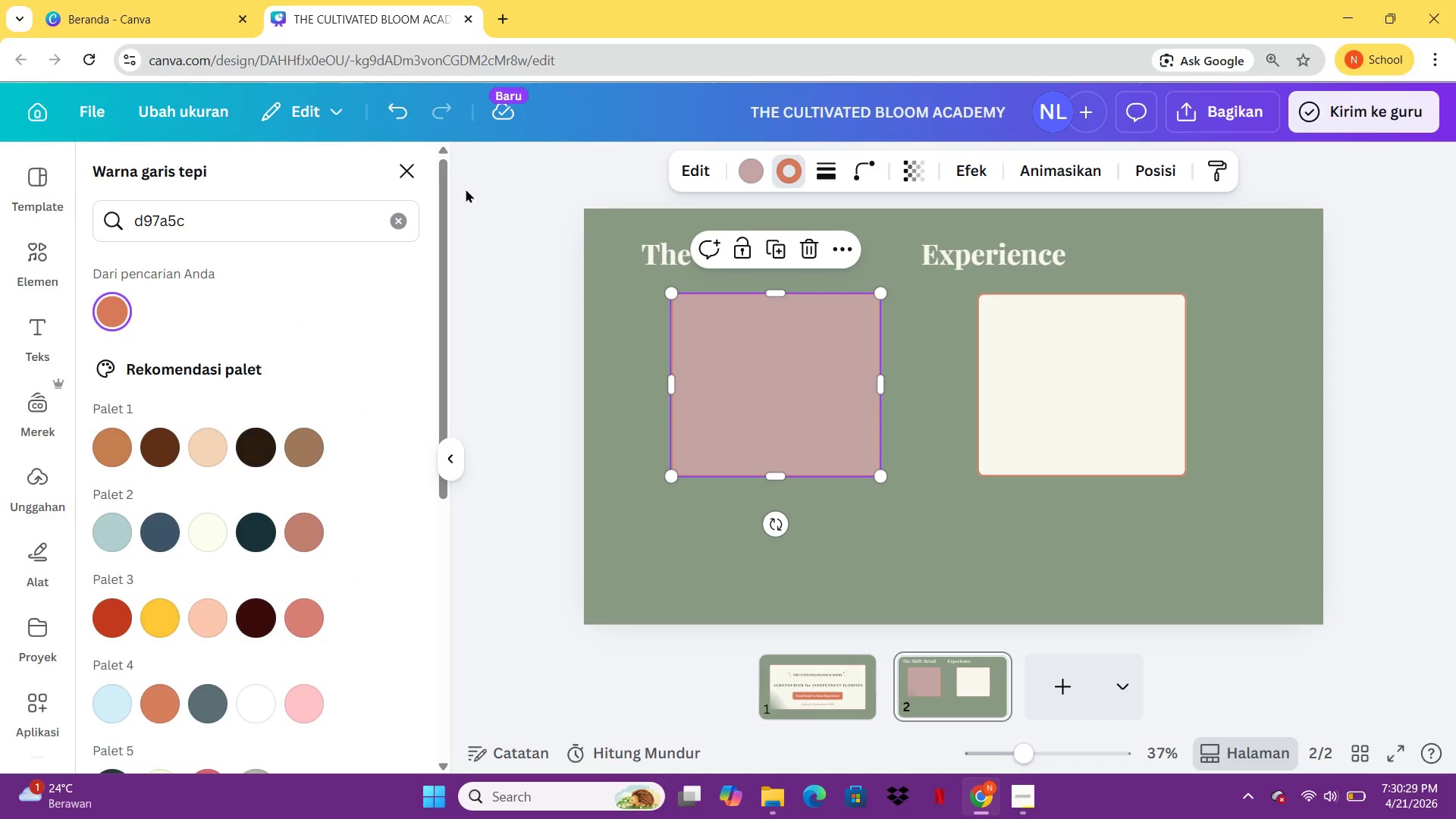 
left_click([401, 217])
 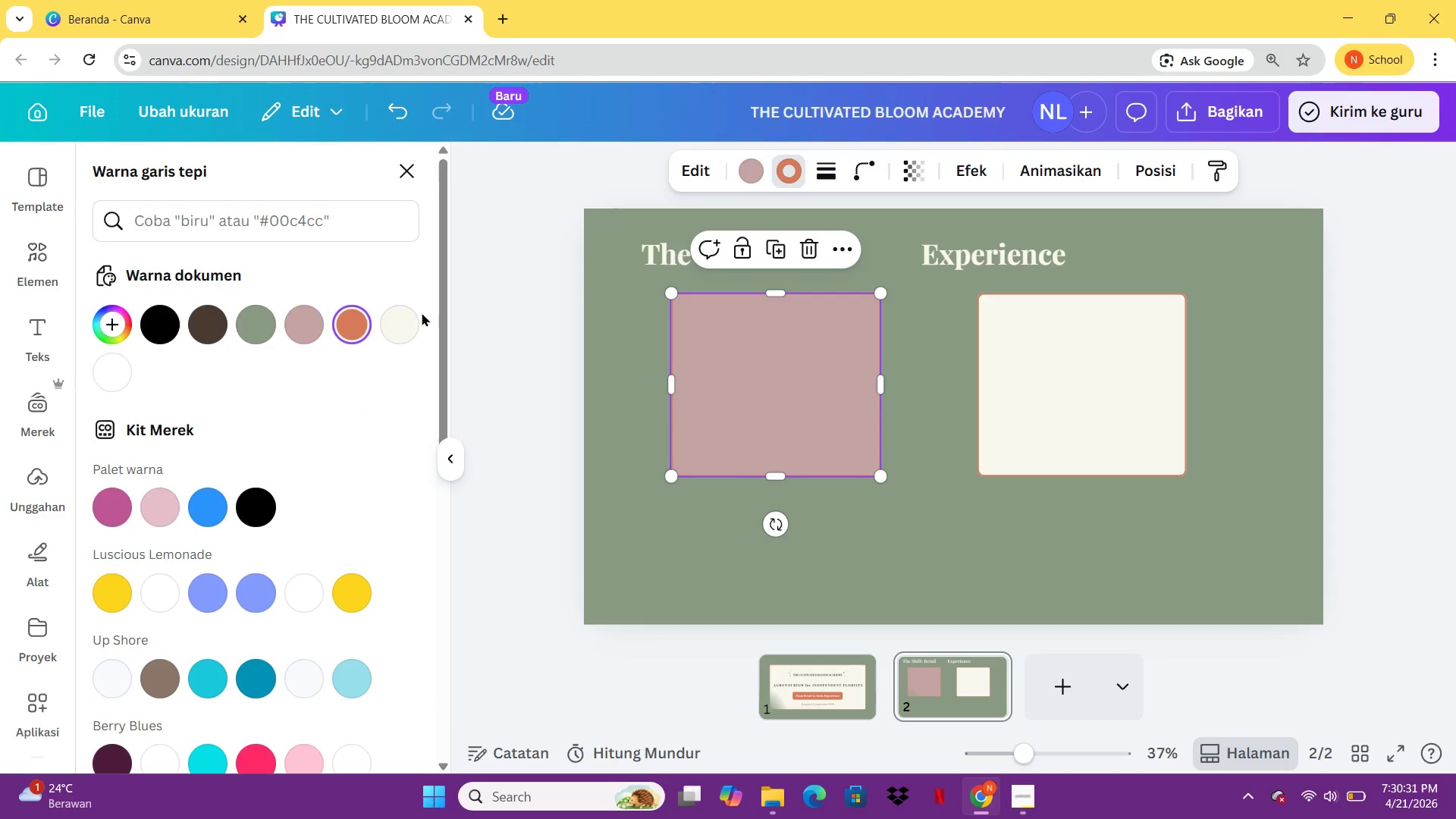 
left_click([406, 325])
 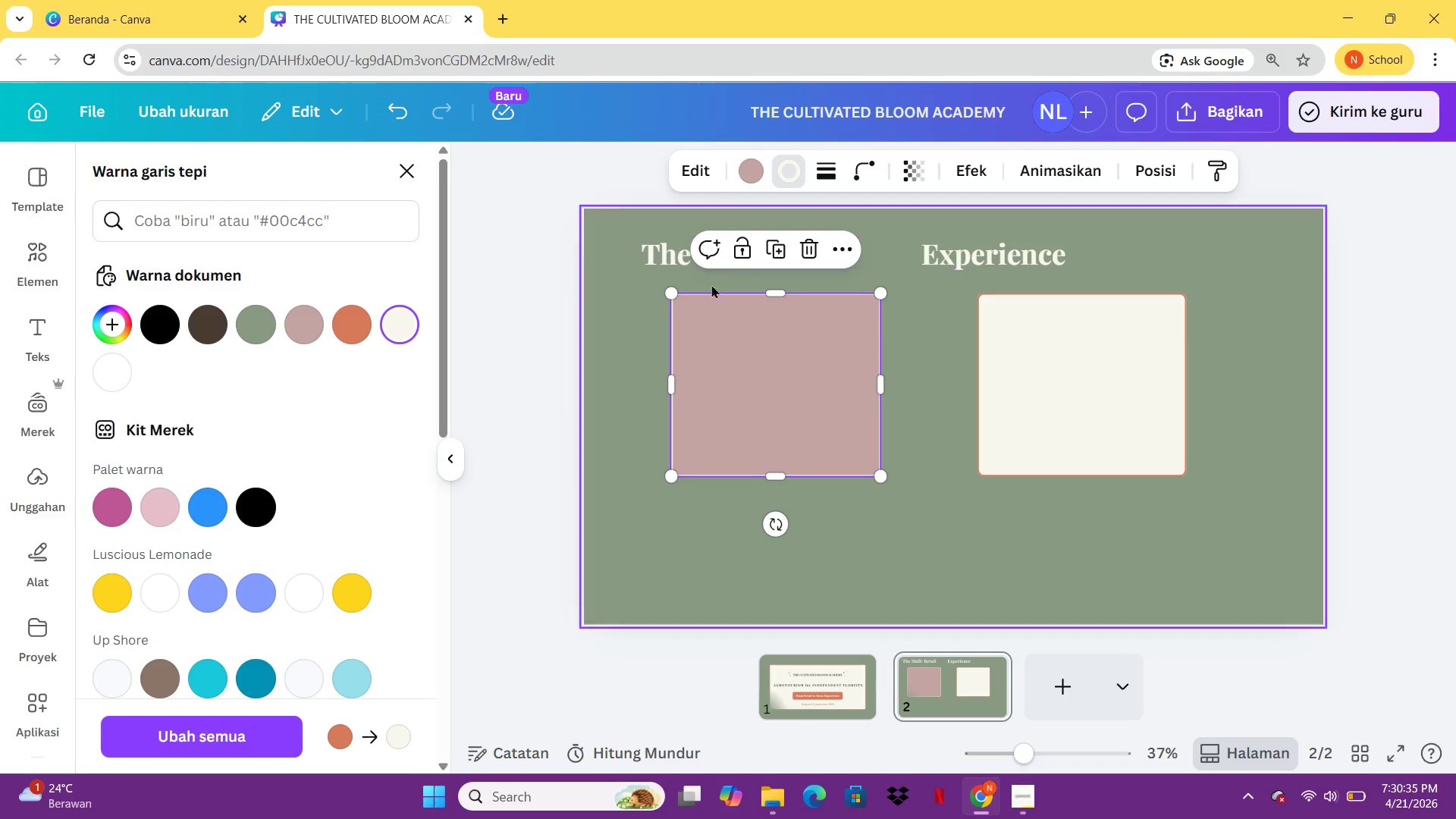 
left_click([817, 686])
 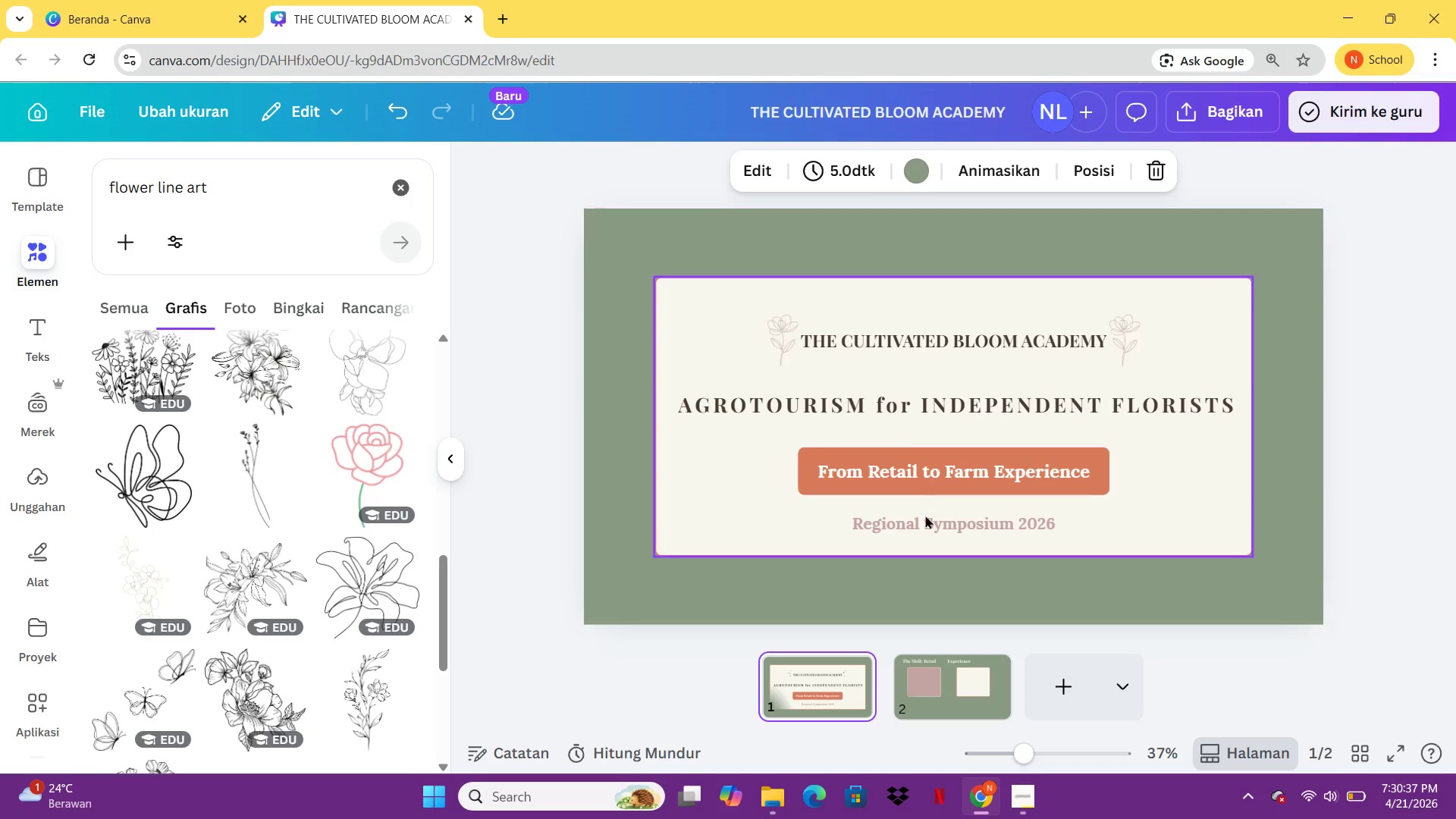 
left_click([928, 523])
 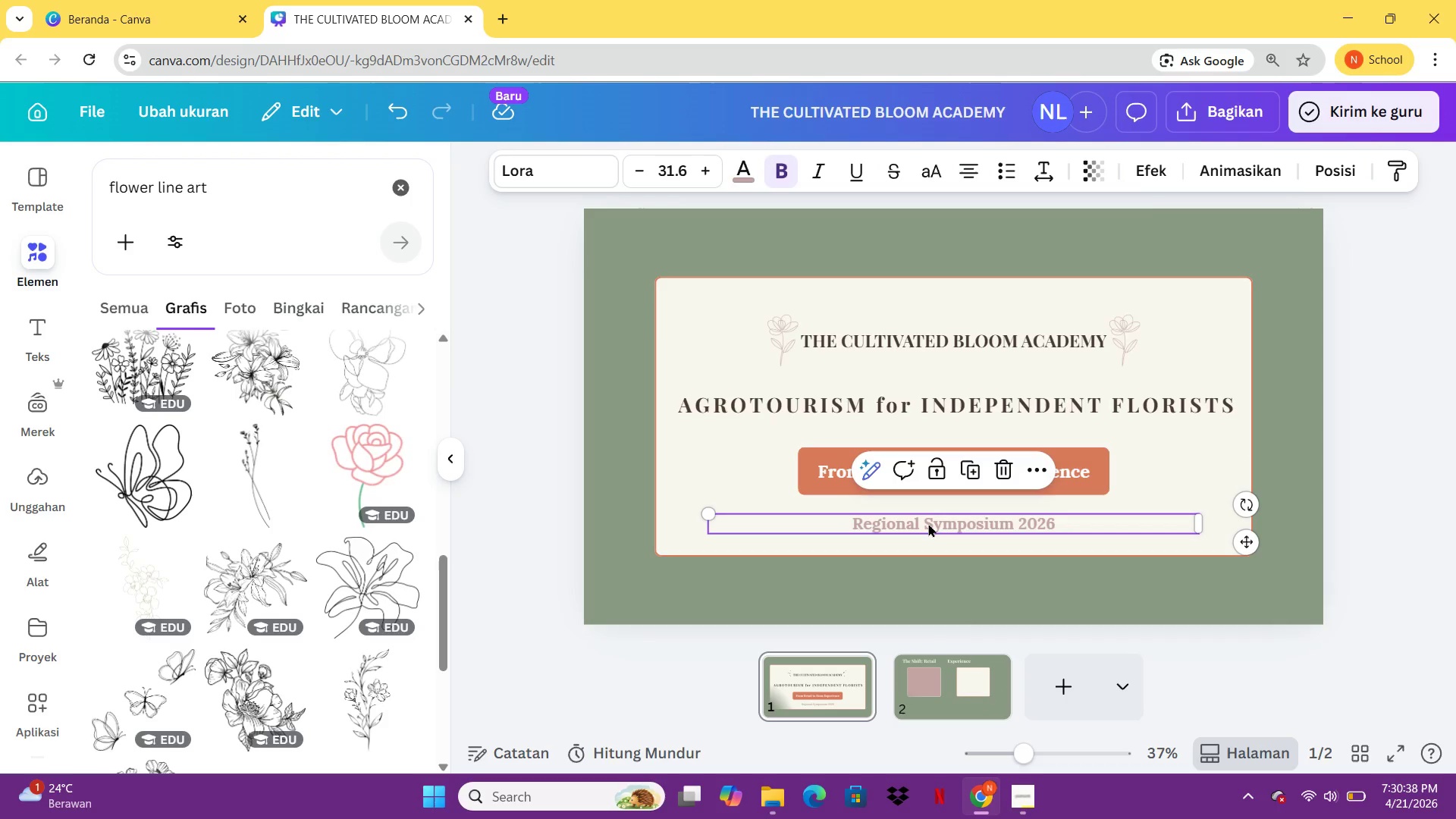 
key(Control+ControlLeft)
 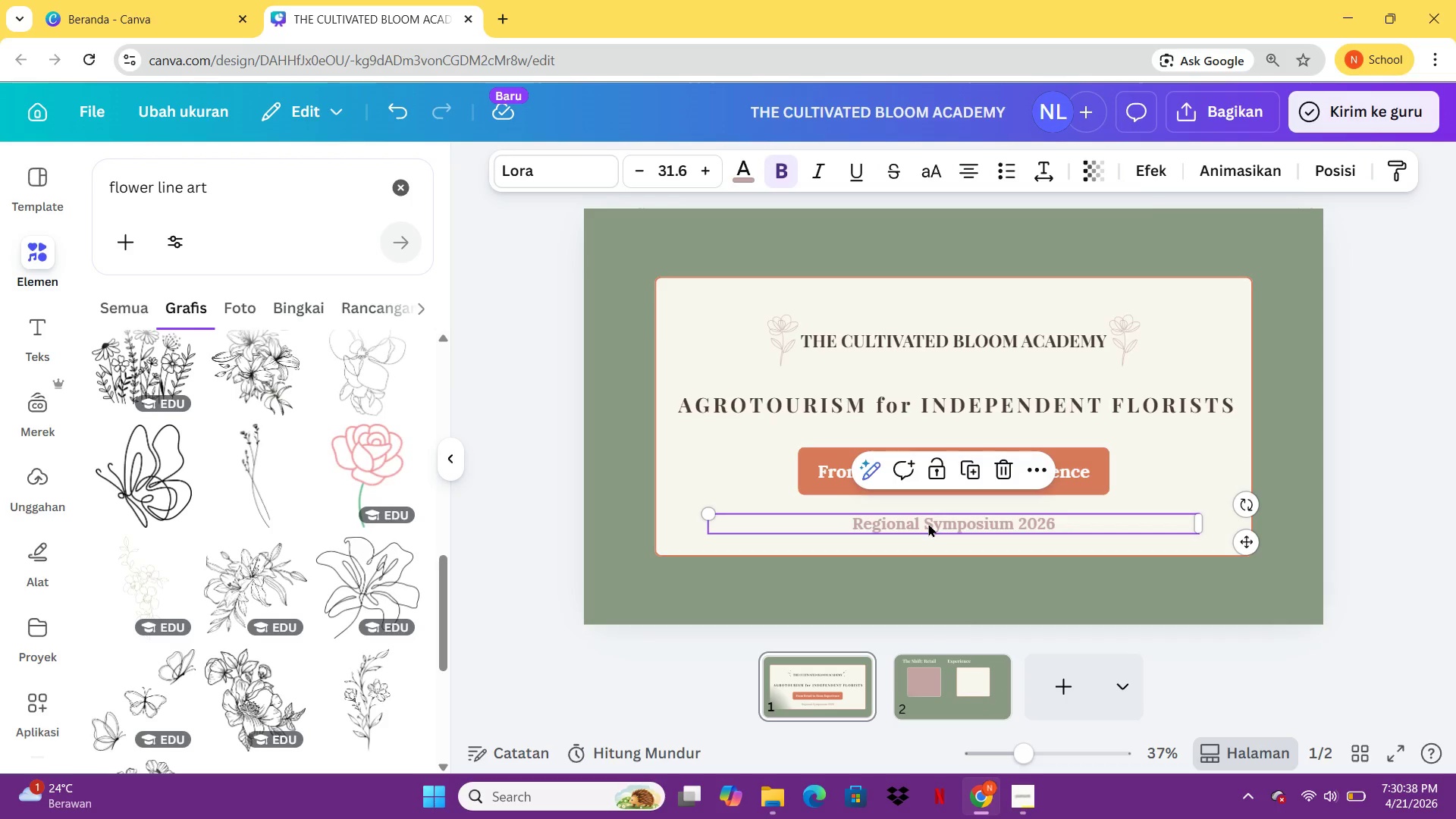 
key(Control+C)
 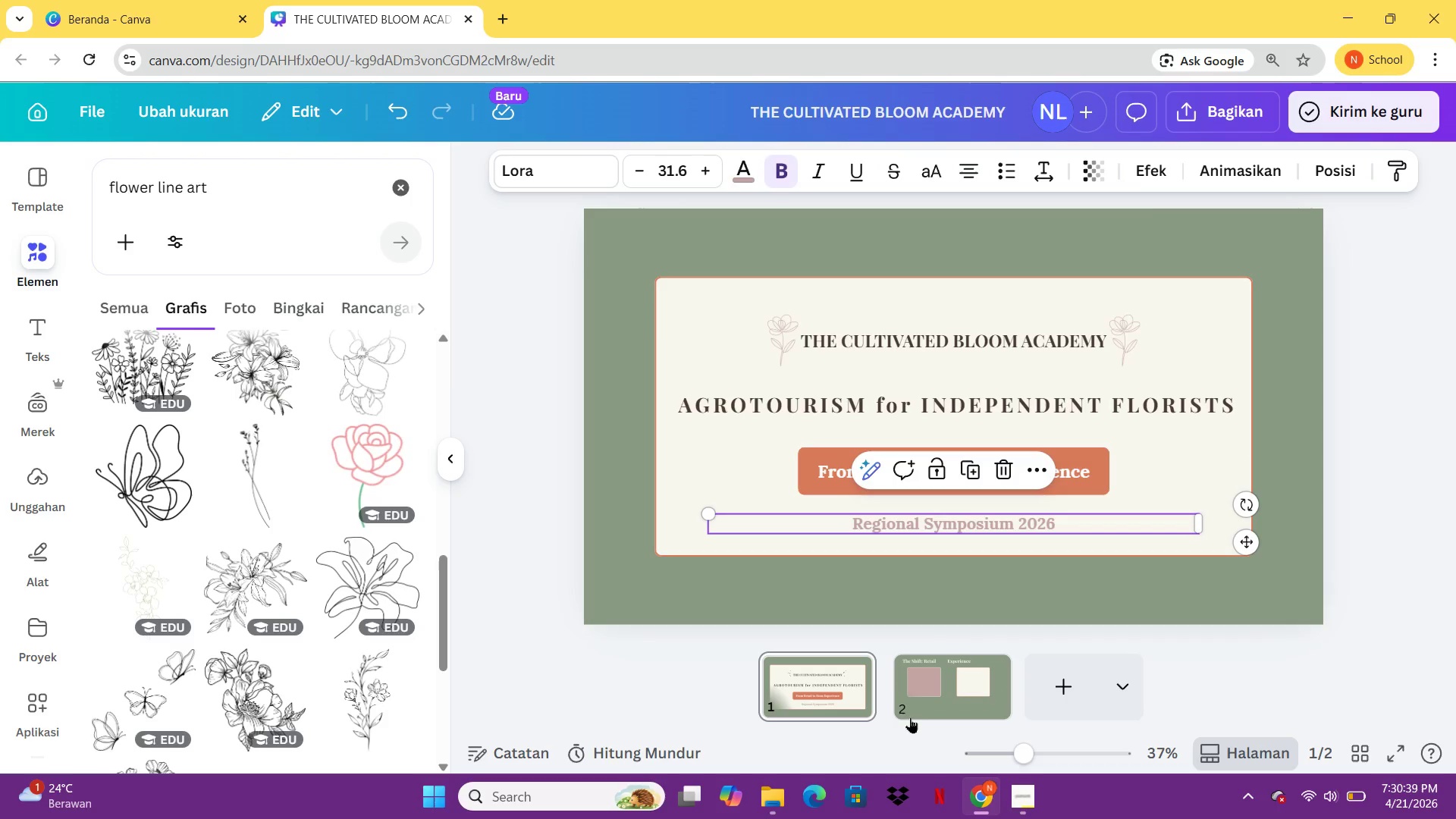 
left_click([918, 717])
 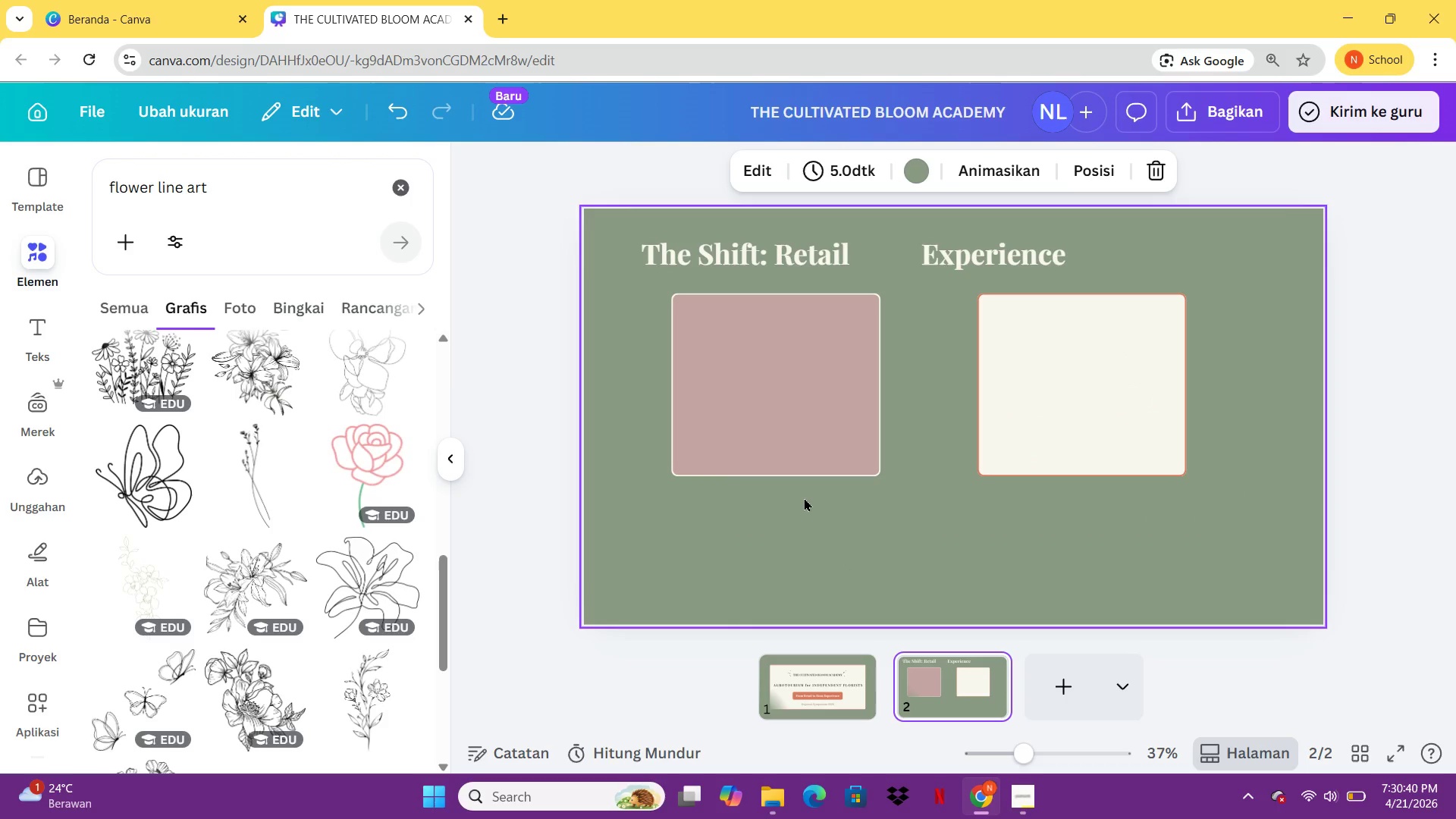 
key(Control+V)
 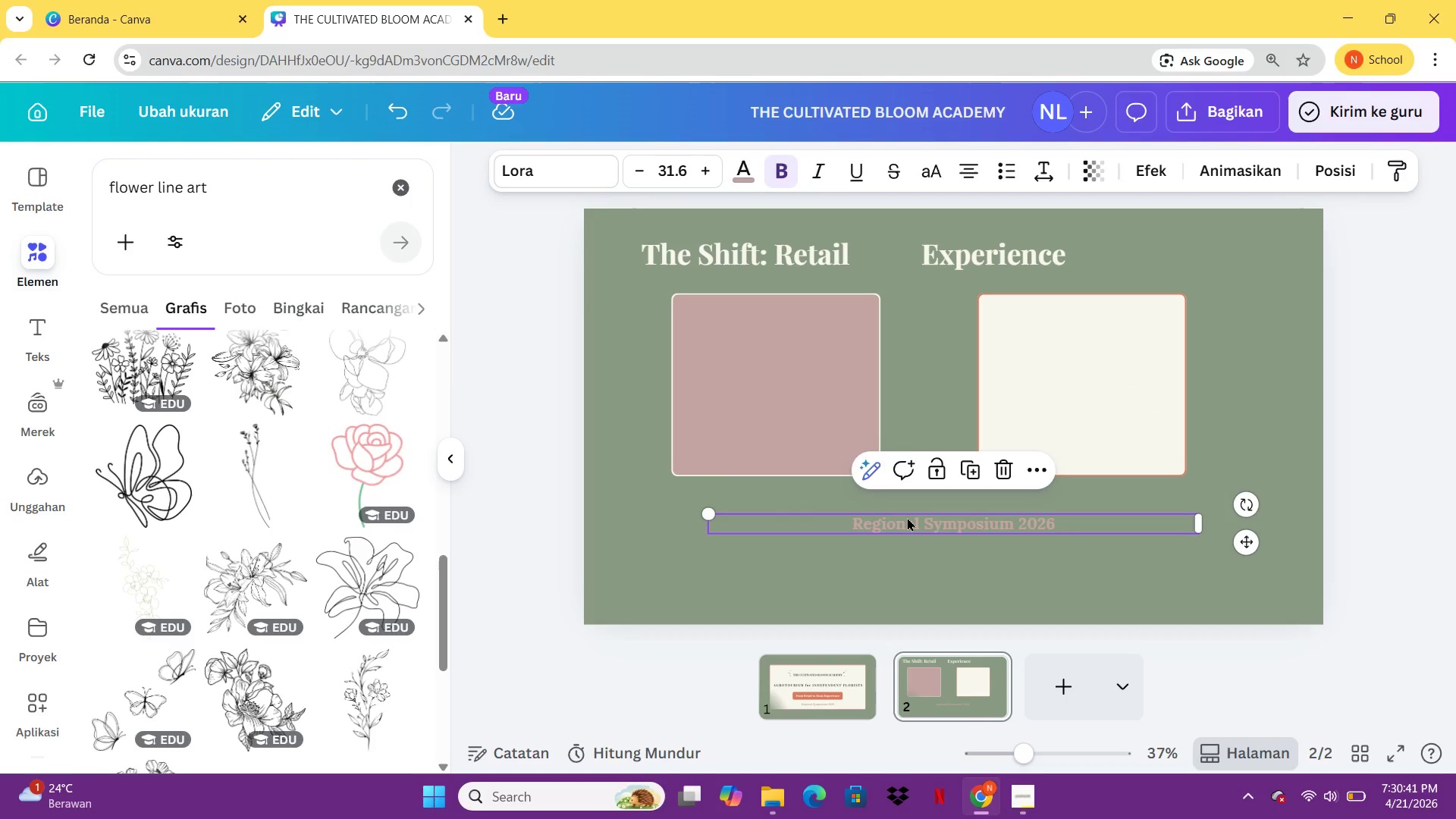 
left_click_drag(start_coordinate=[908, 517], to_coordinate=[1043, 362])
 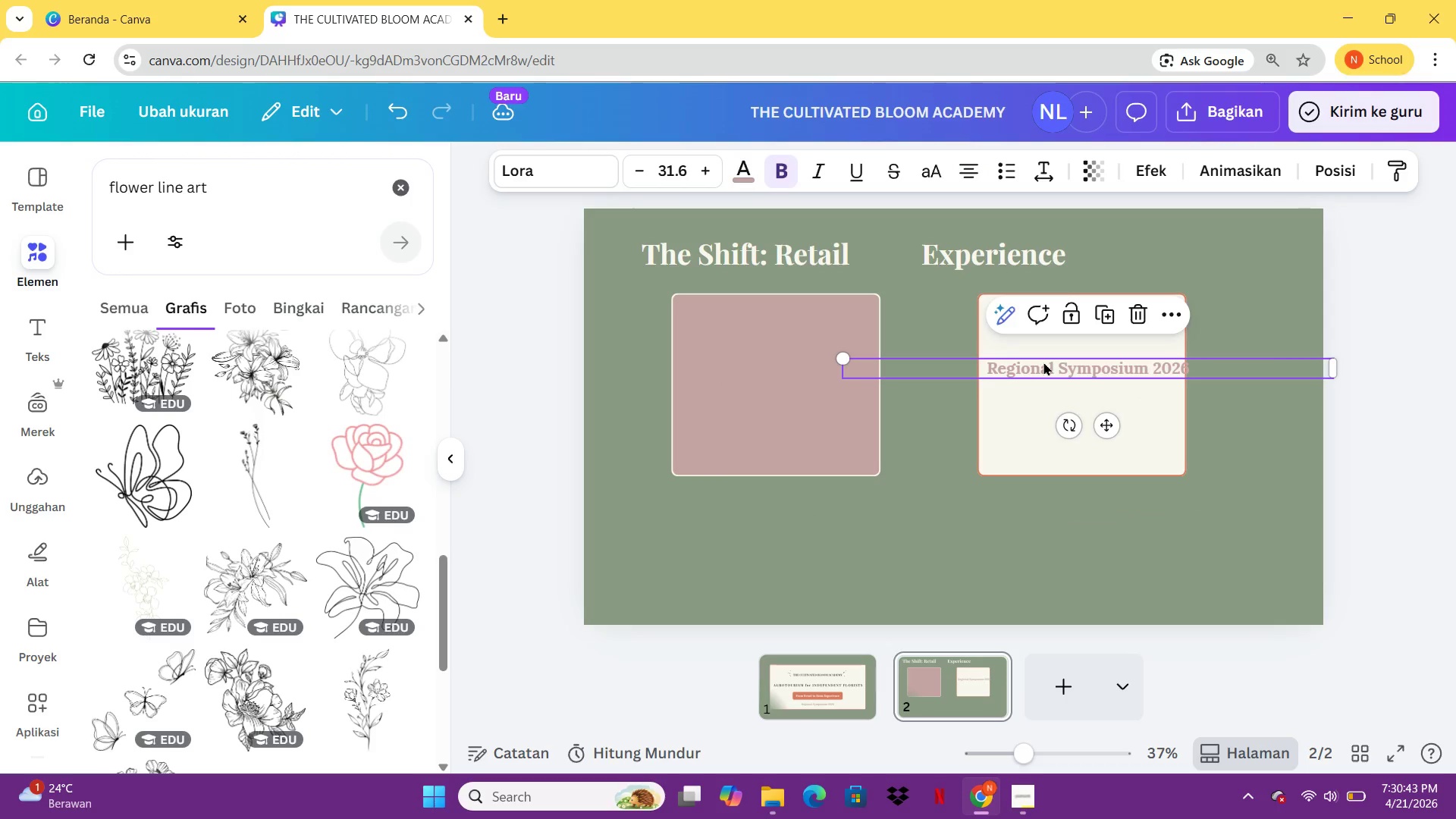 
double_click([1043, 362])
 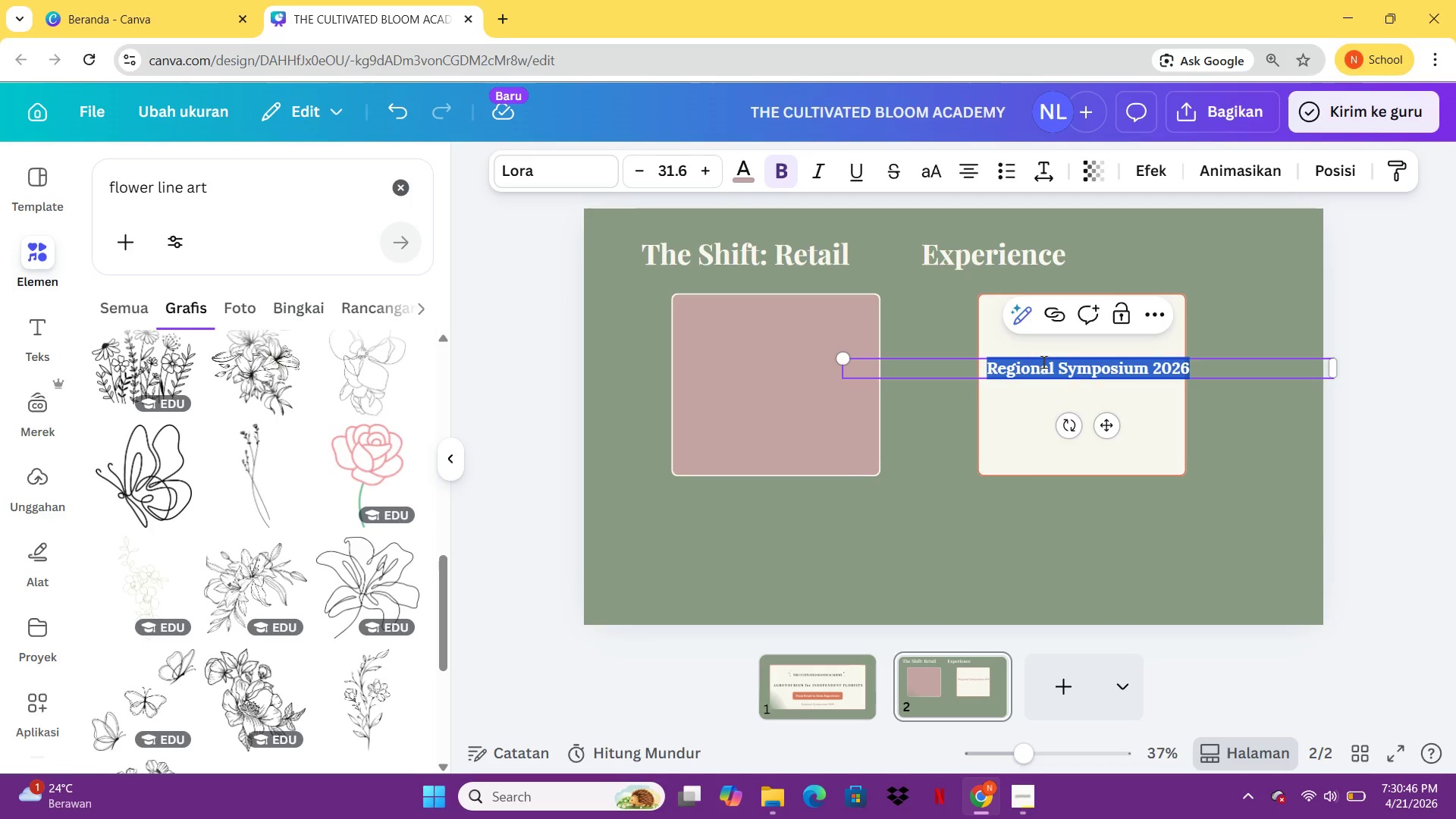 
type(RETAIL)
 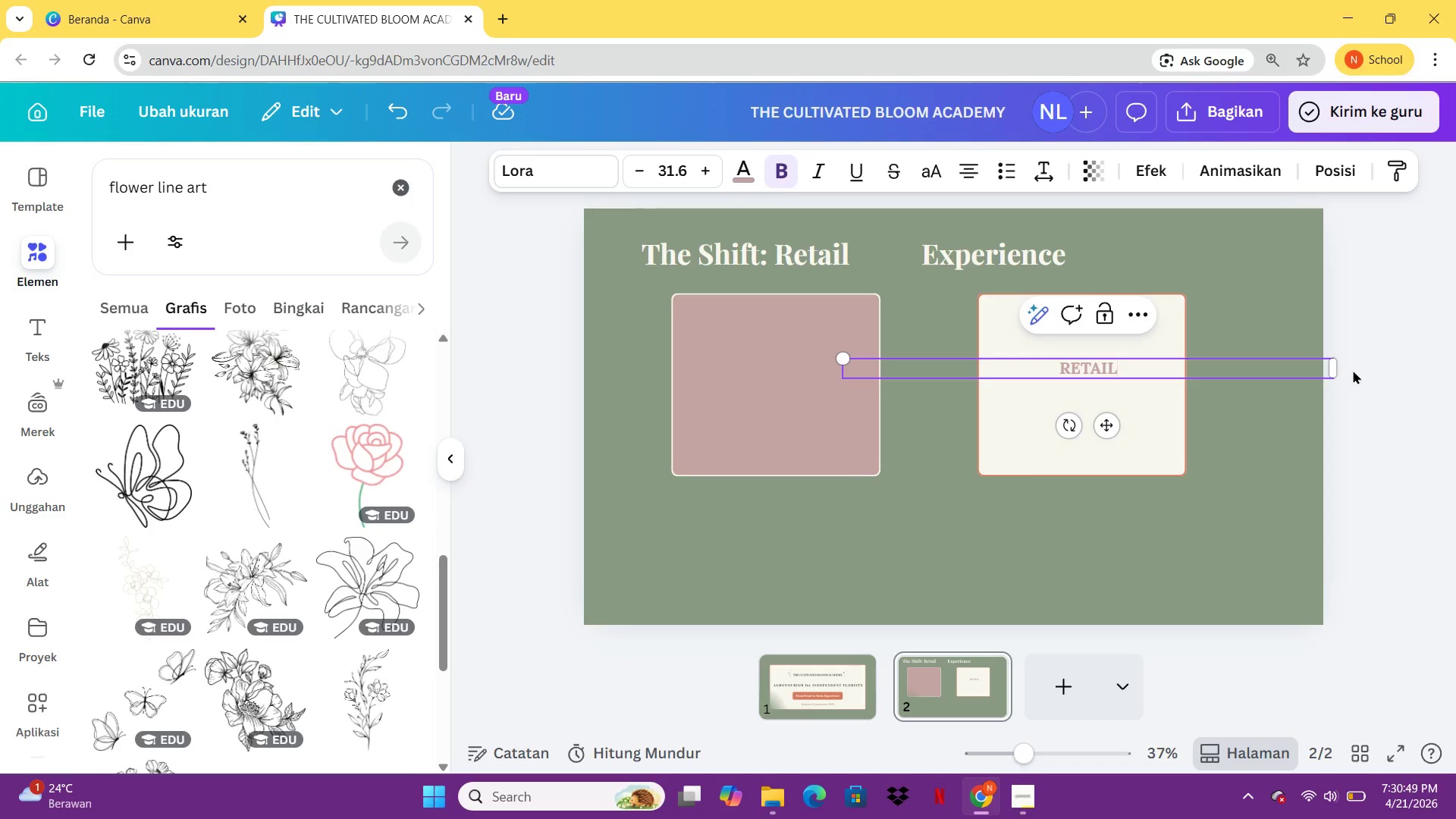 
left_click_drag(start_coordinate=[1342, 370], to_coordinate=[1026, 374])
 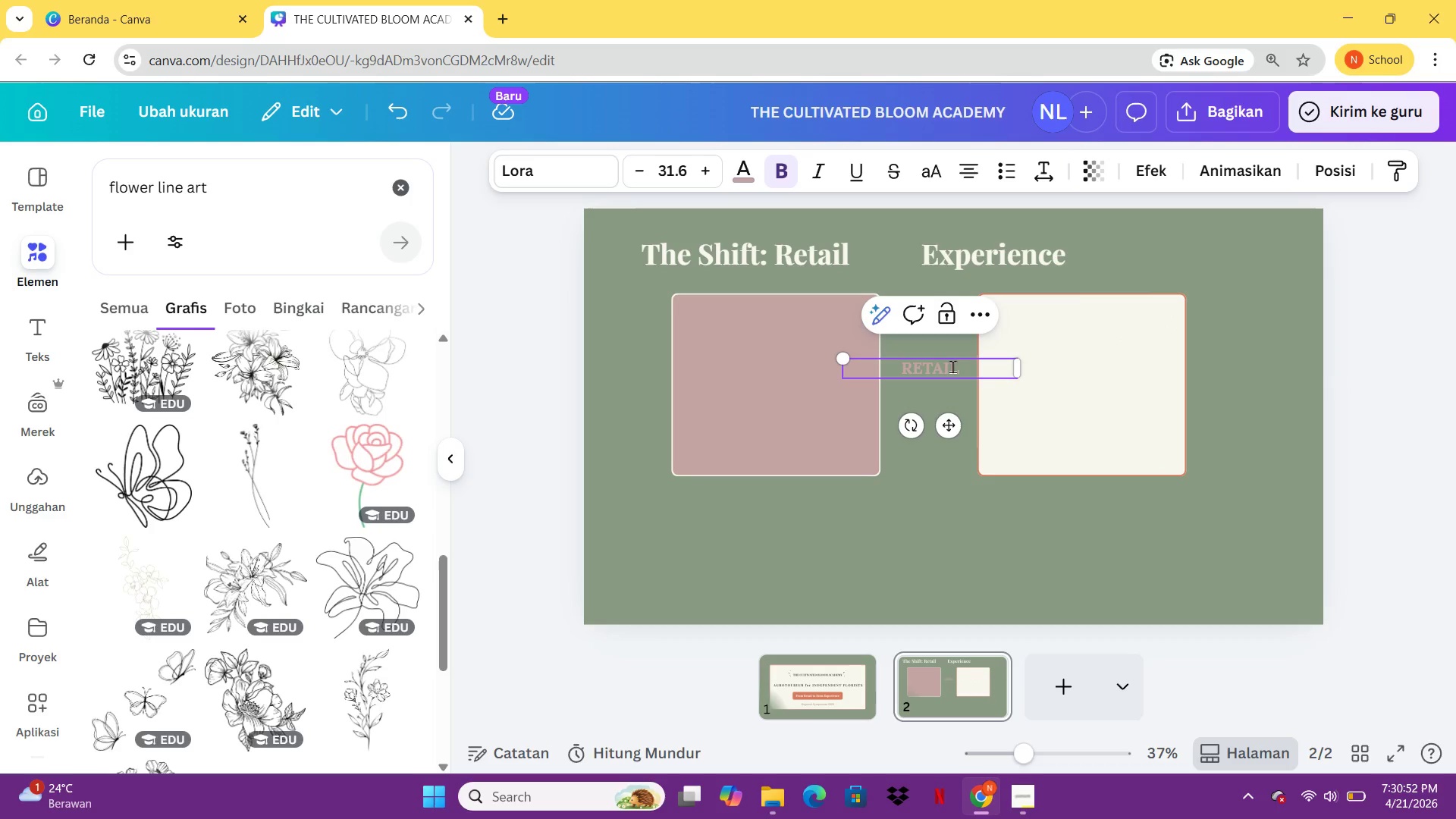 
key(Control+A)
 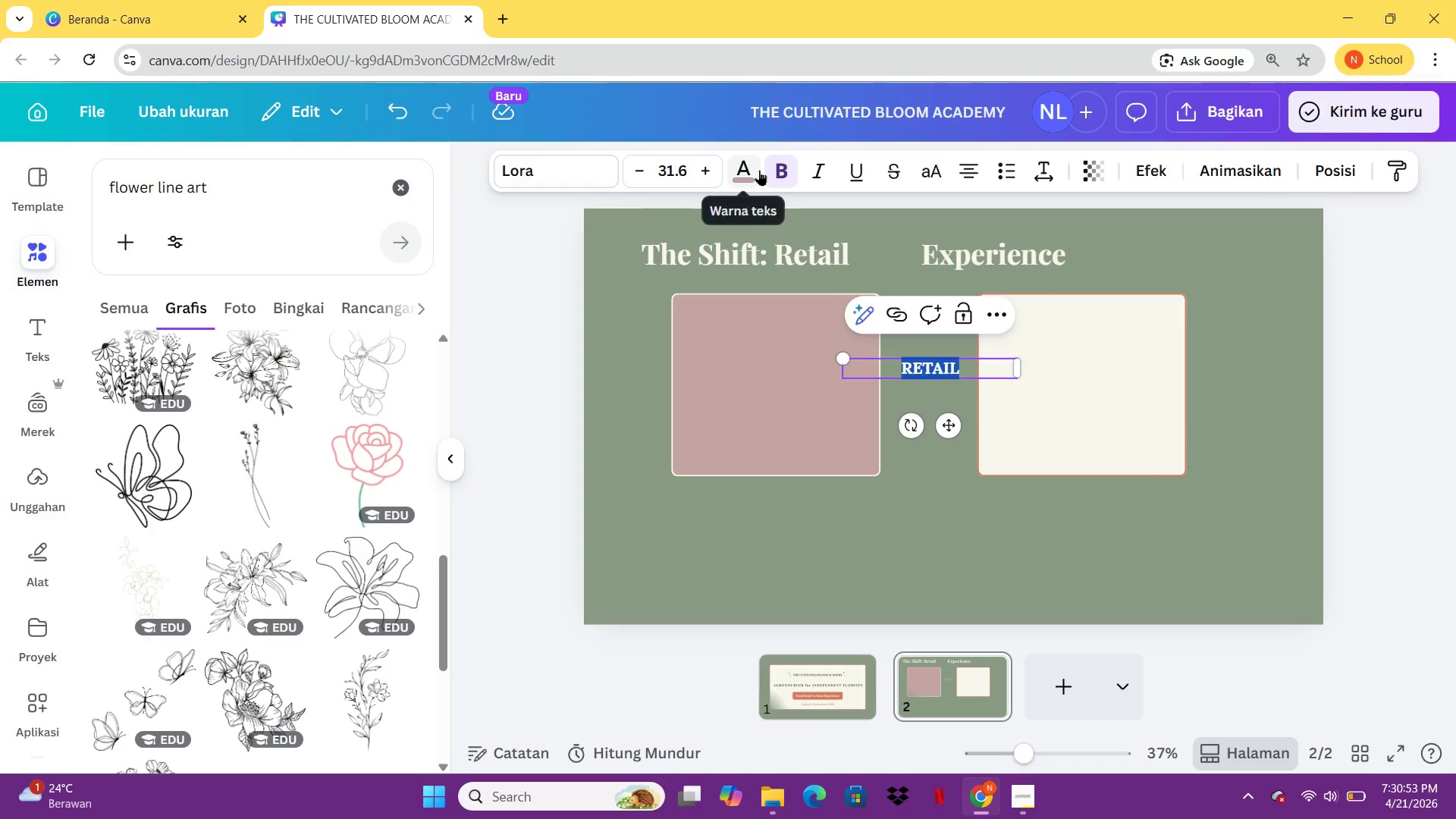 
left_click([758, 171])
 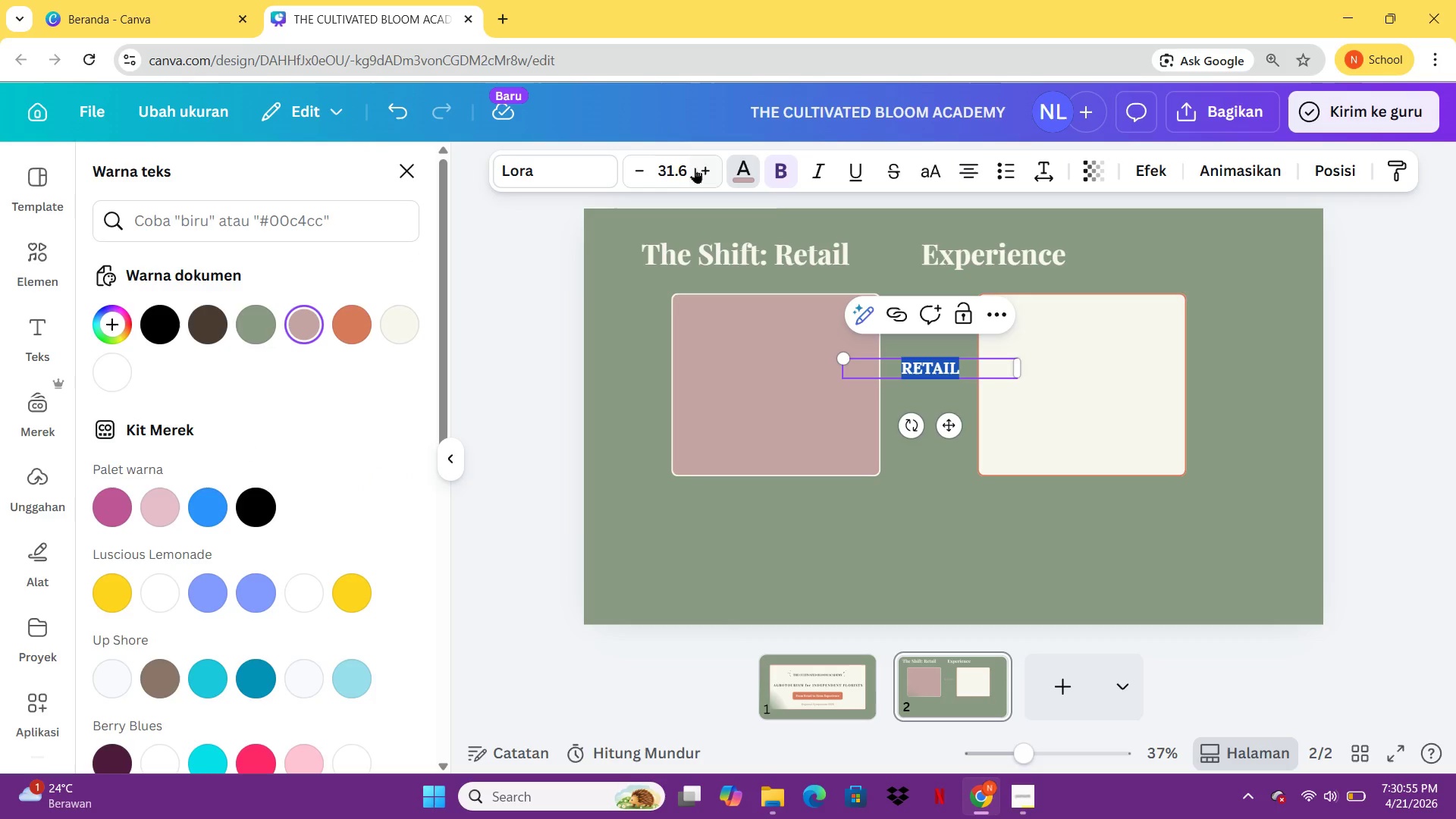 
left_click([575, 174])
 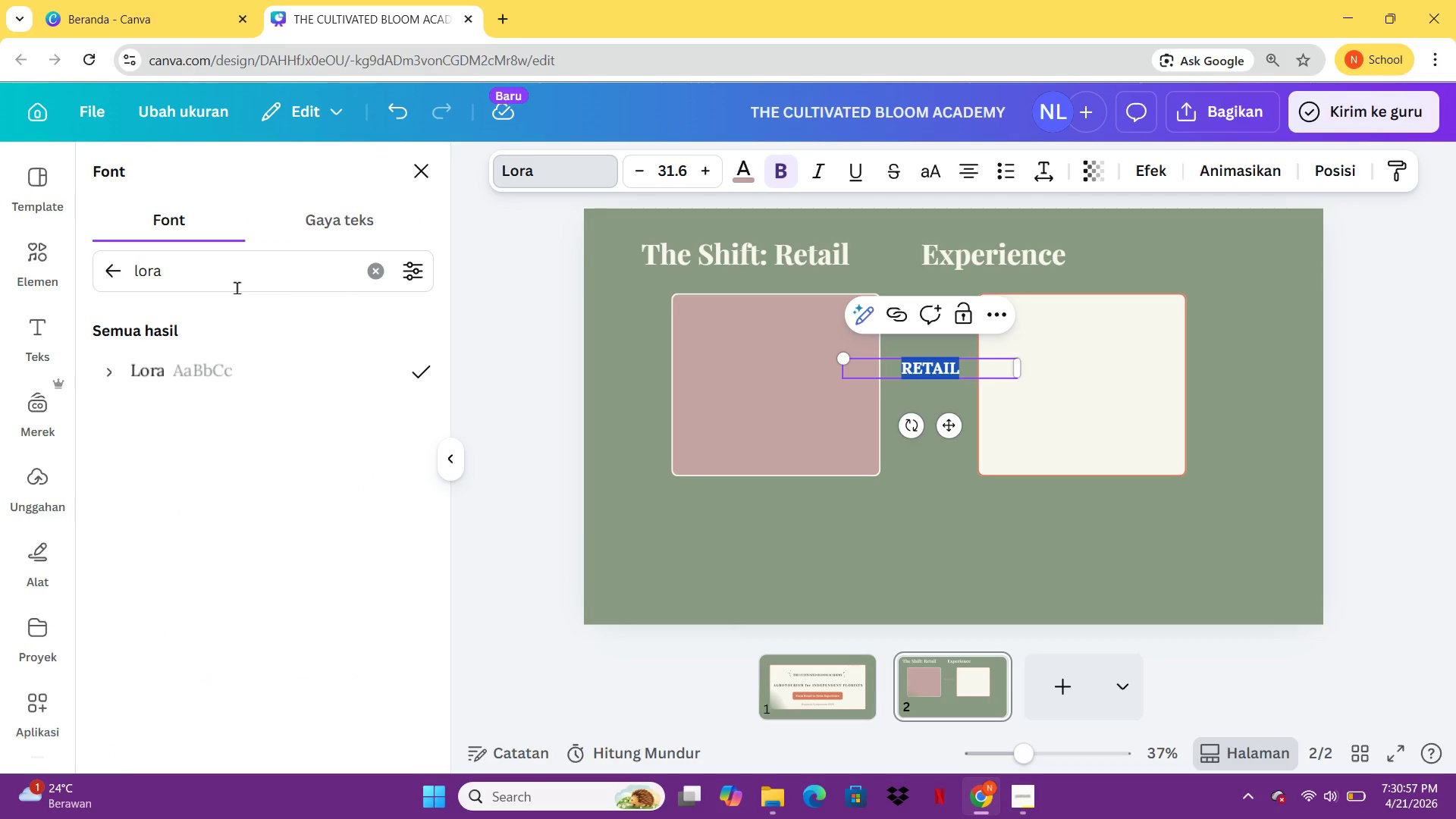 
left_click([105, 259])
 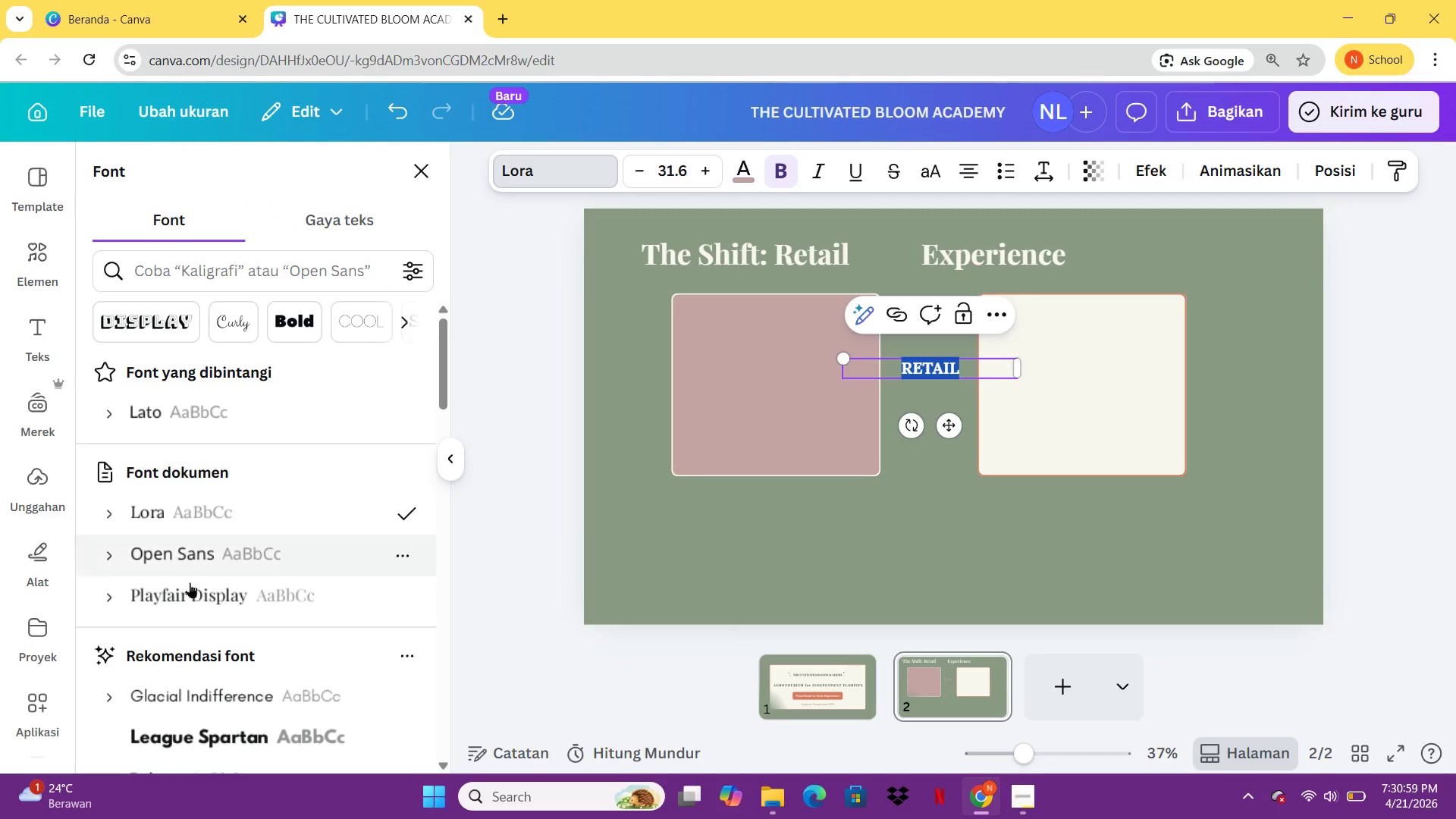 
left_click([190, 585])
 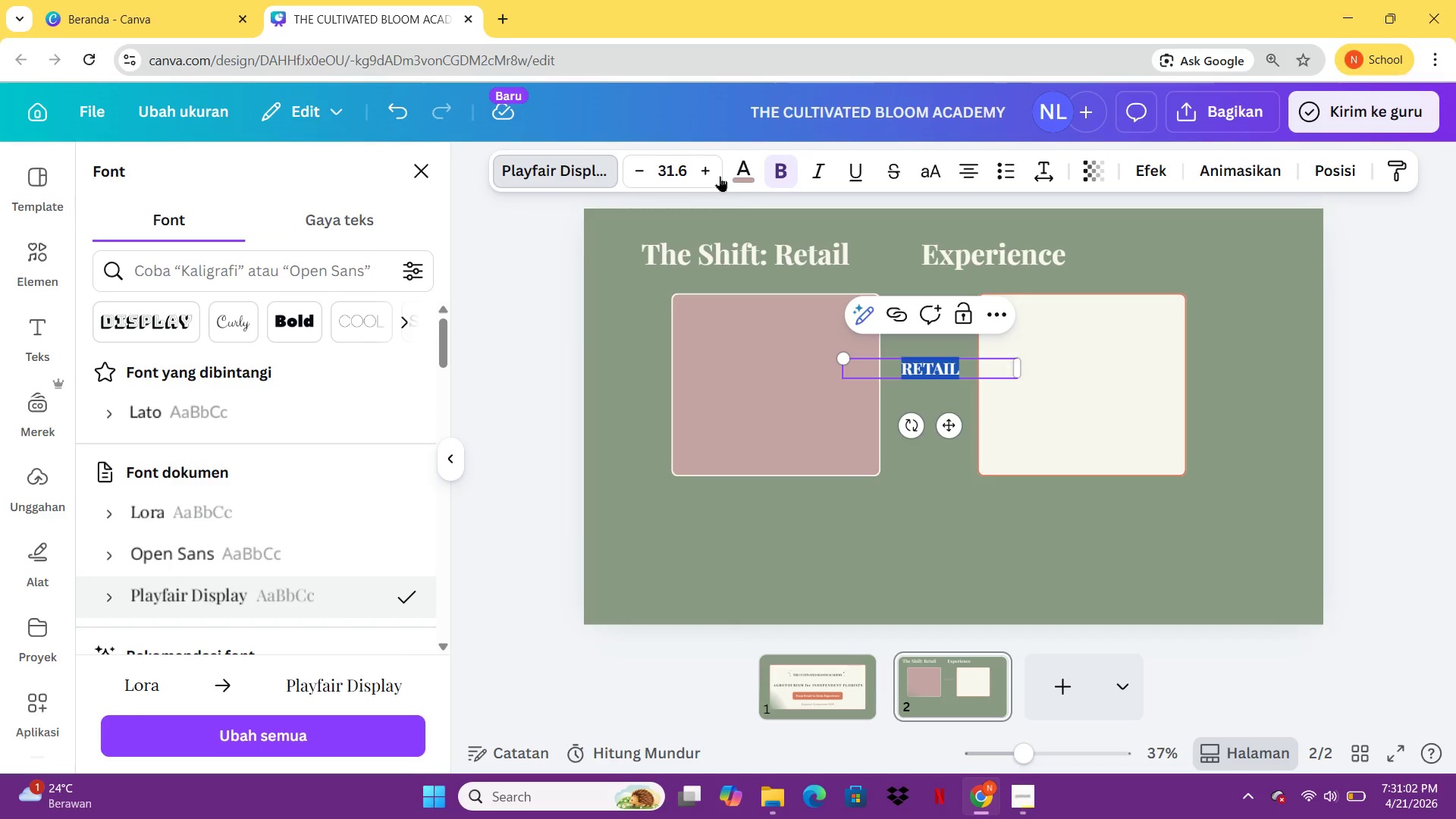 
double_click([714, 165])
 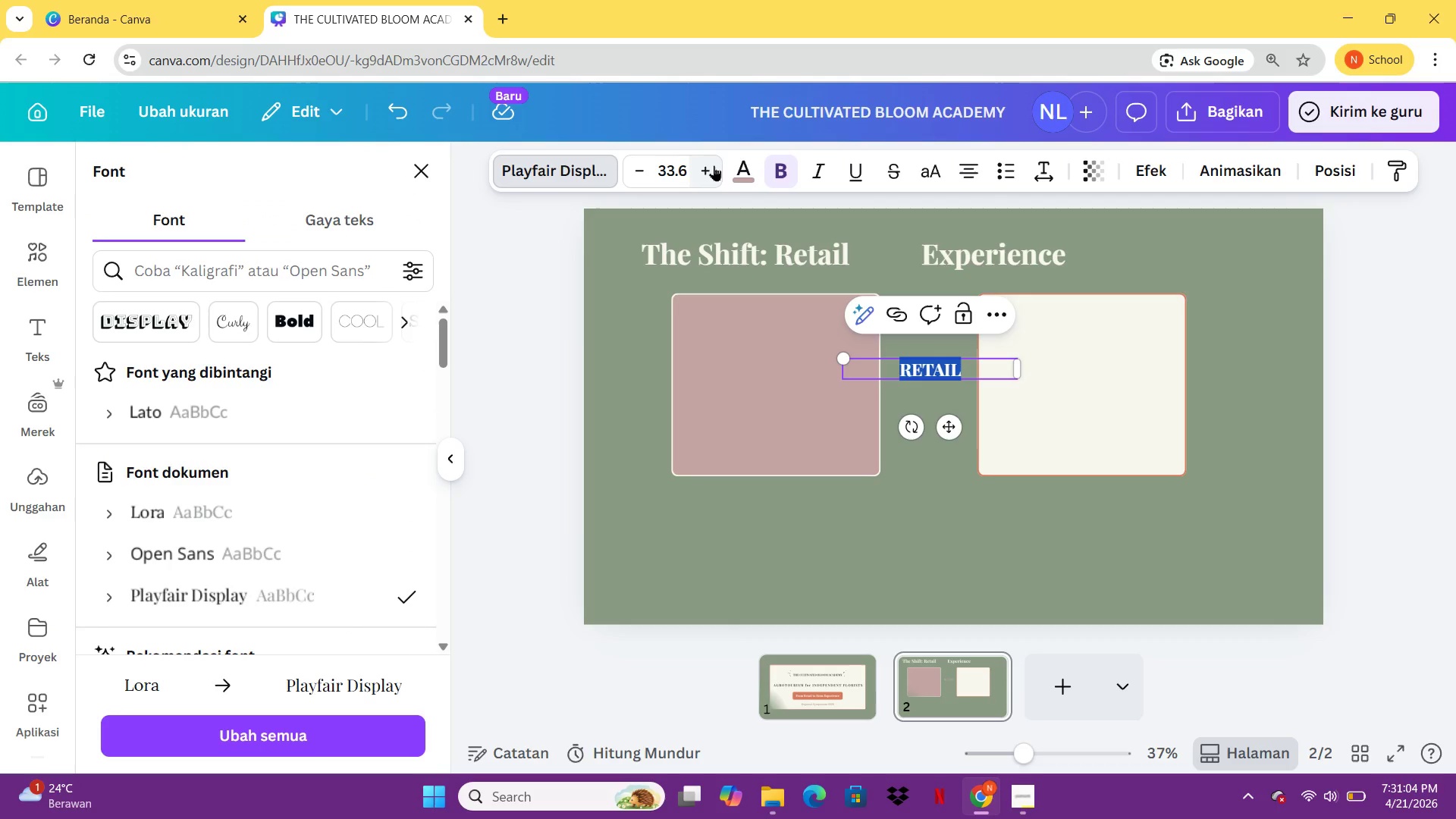 
double_click([714, 165])
 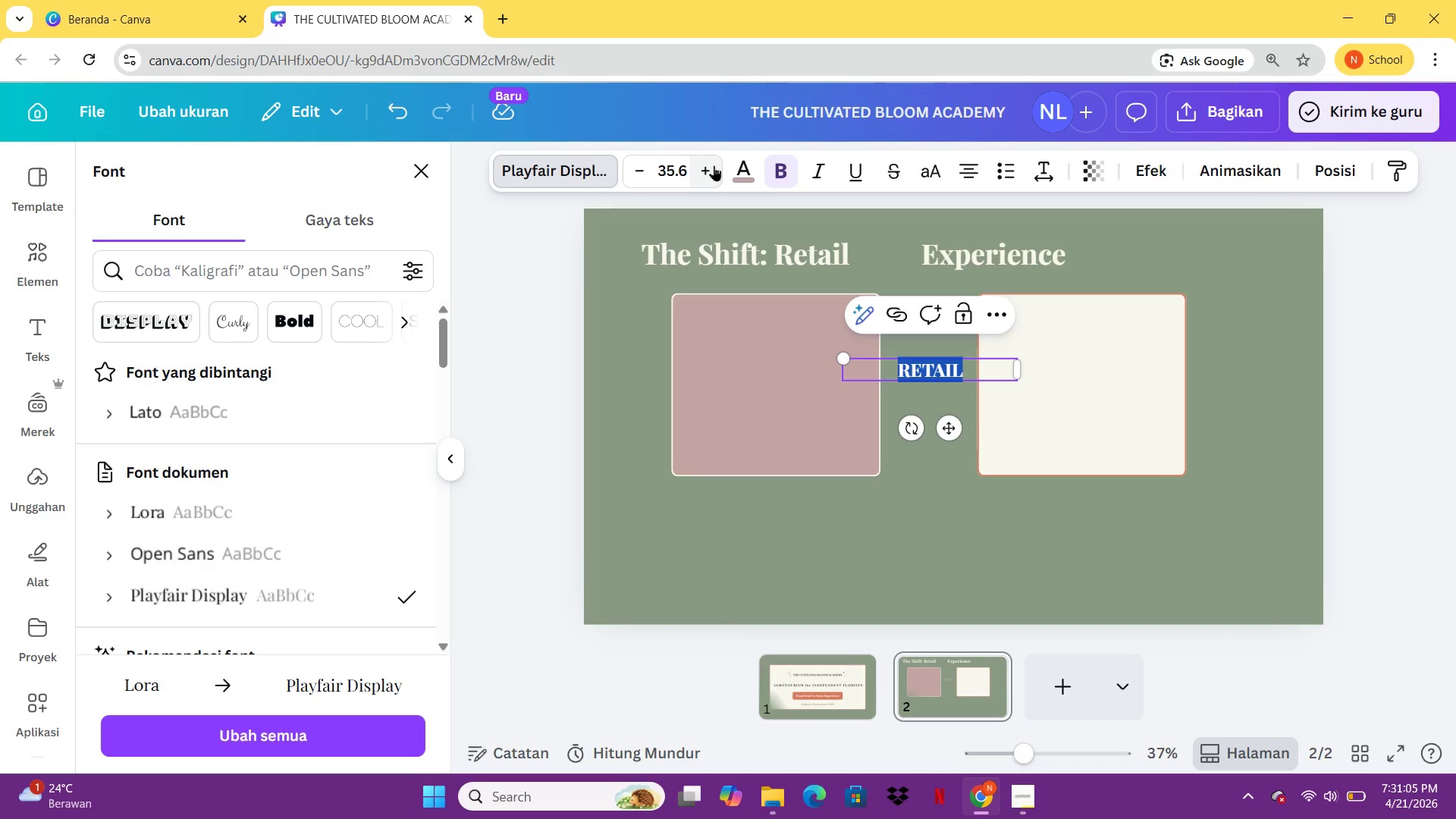 
double_click([714, 165])
 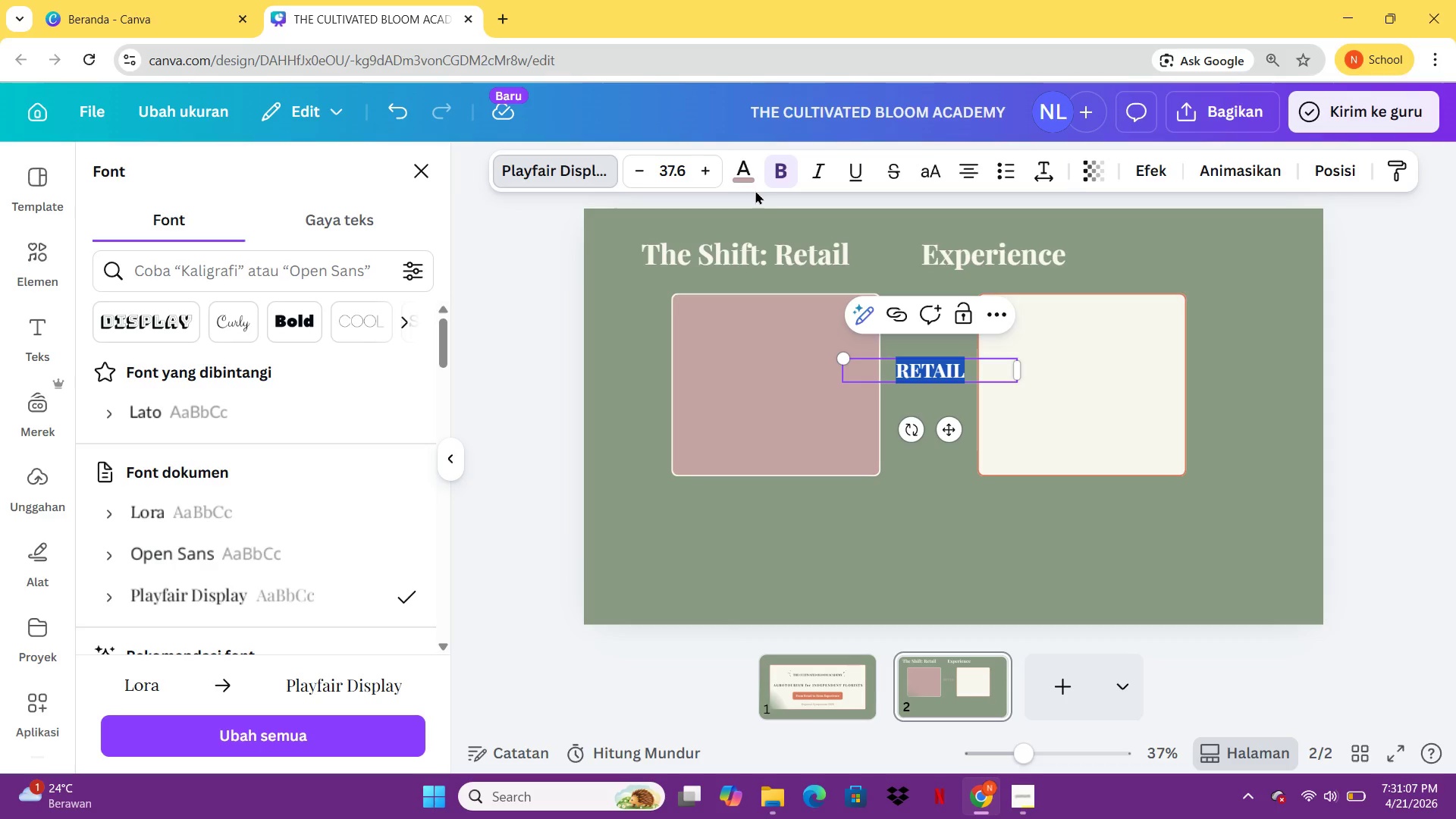 
left_click([751, 187])
 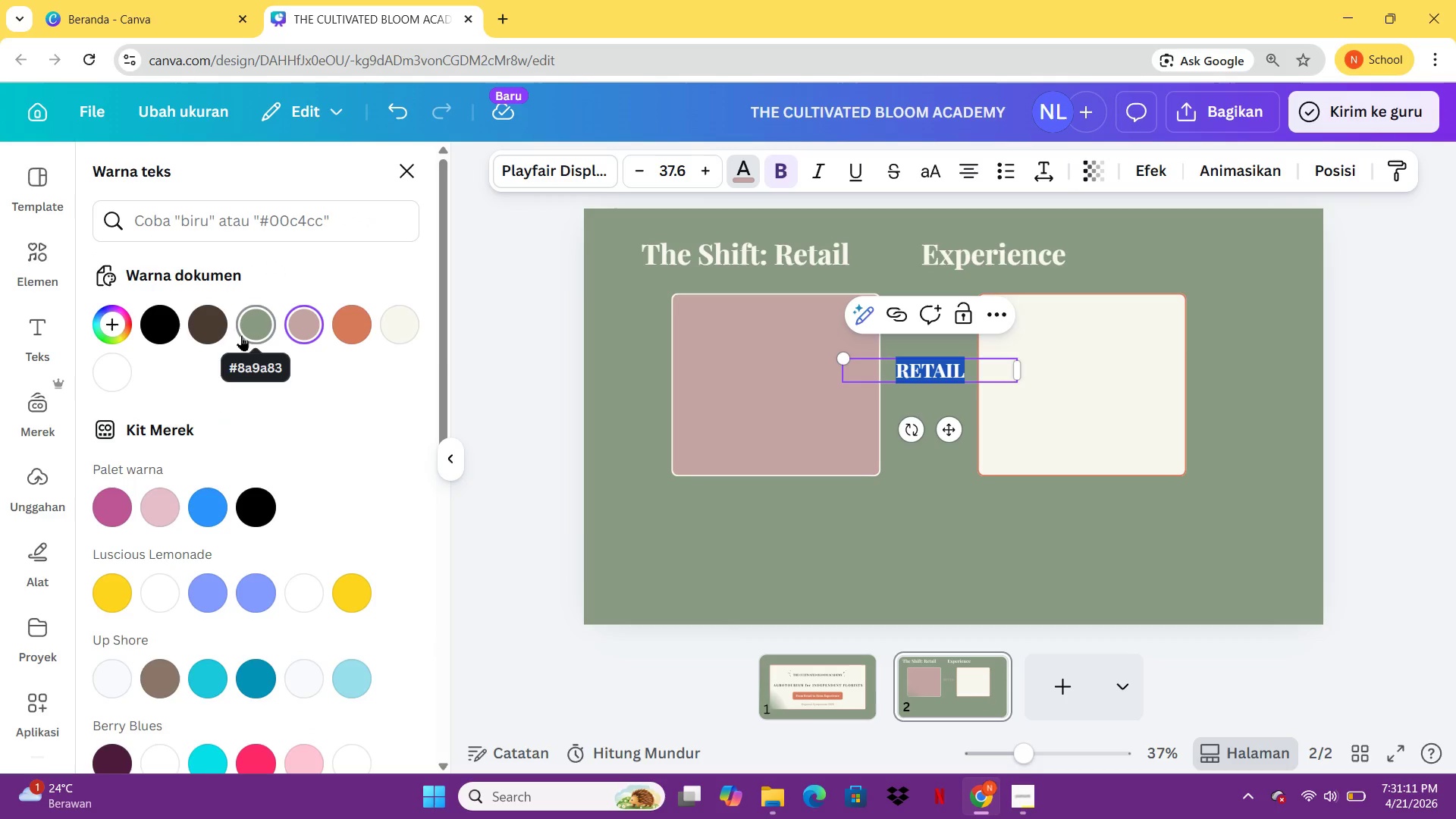 
left_click([210, 330])
 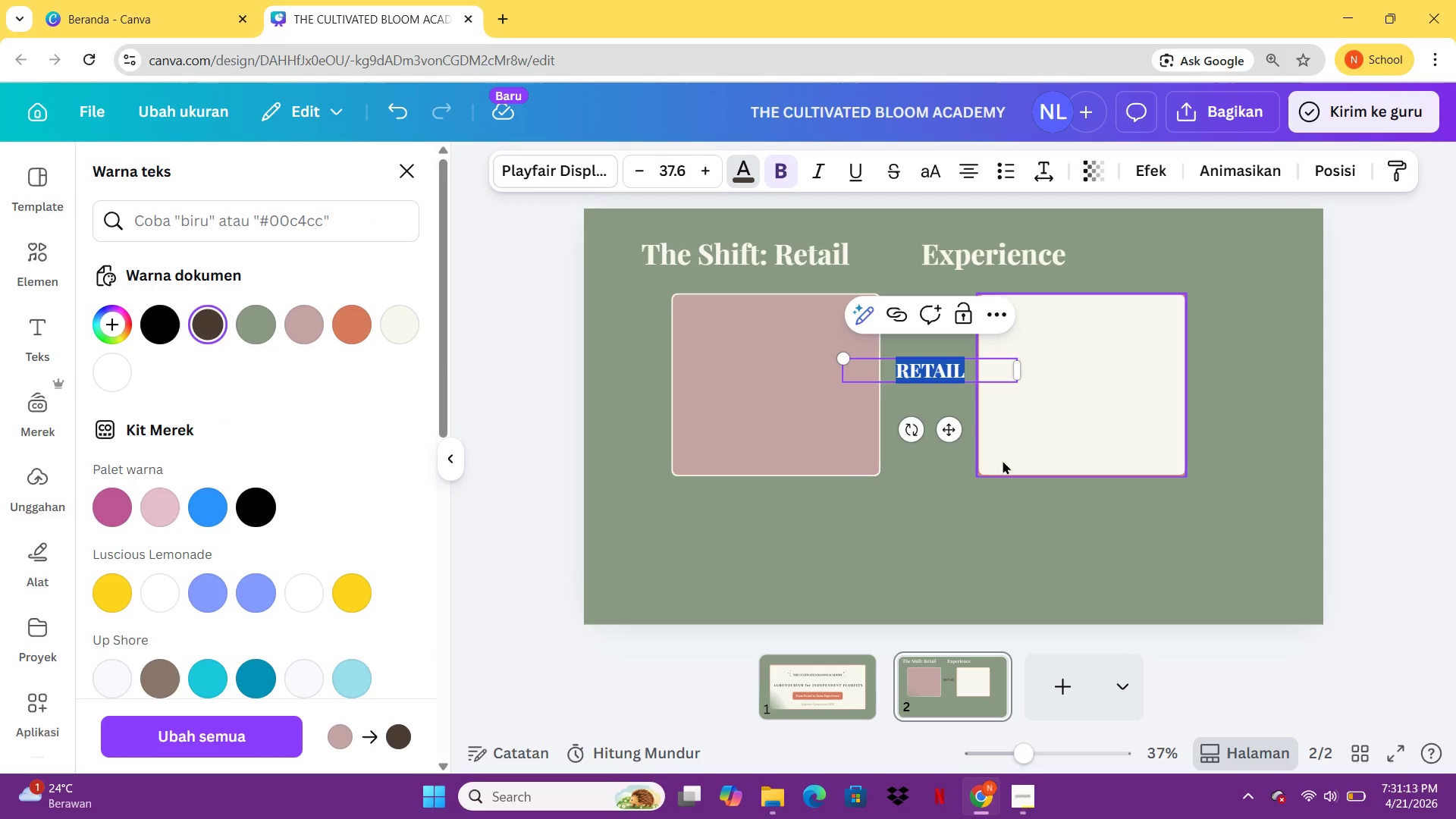 
left_click([962, 487])
 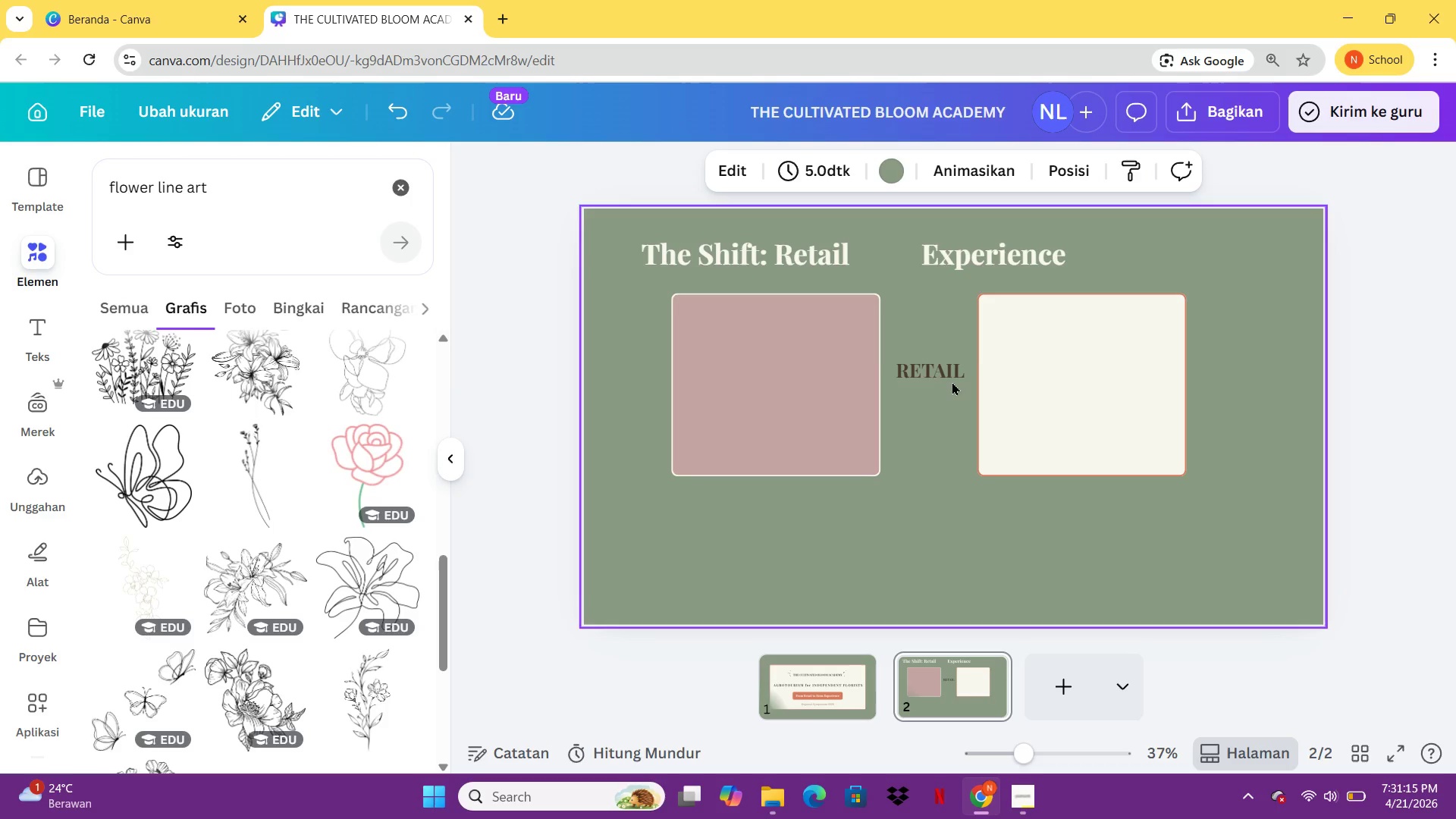 
left_click_drag(start_coordinate=[952, 379], to_coordinate=[797, 332])
 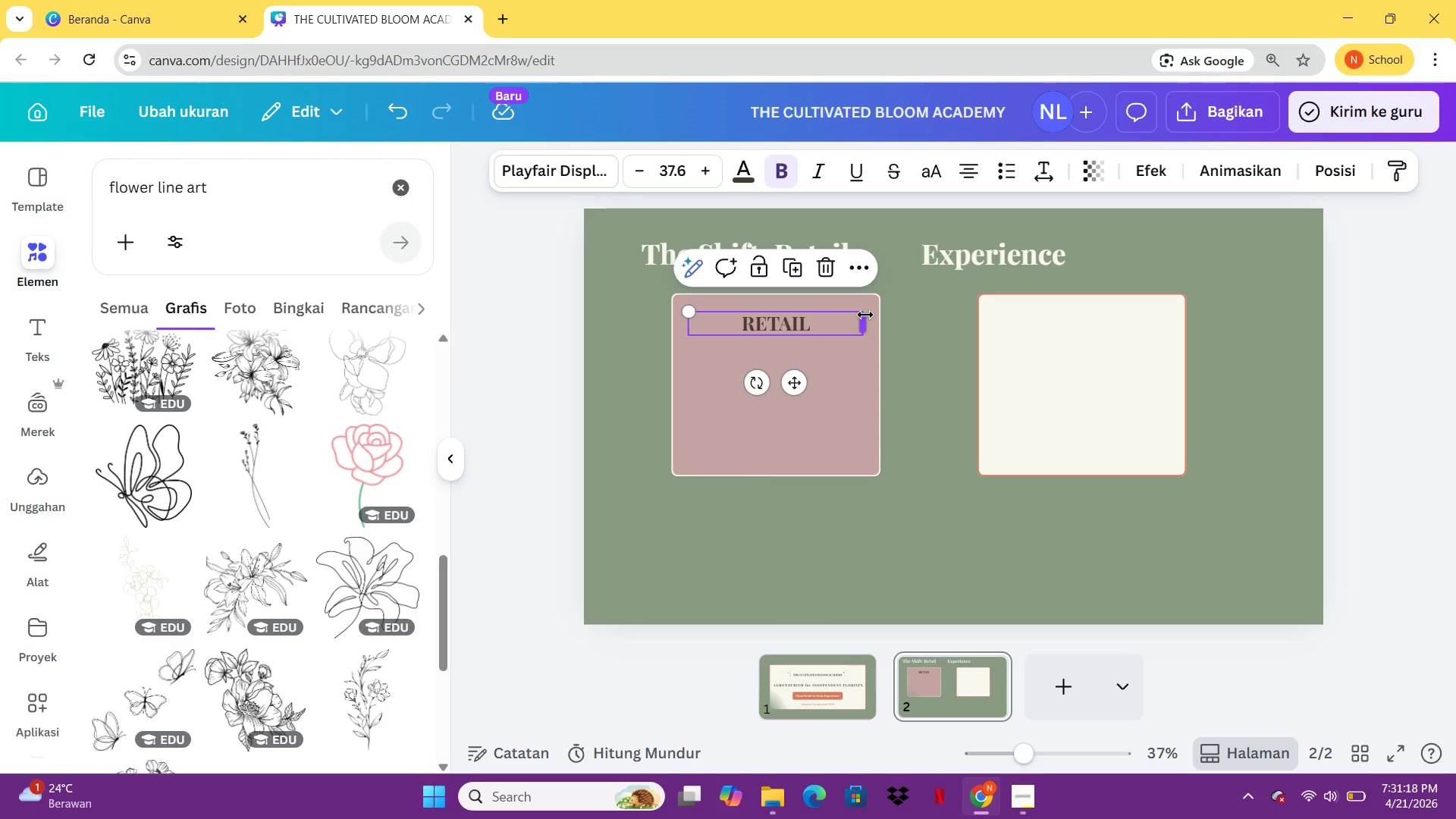 
left_click_drag(start_coordinate=[865, 315], to_coordinate=[824, 319])
 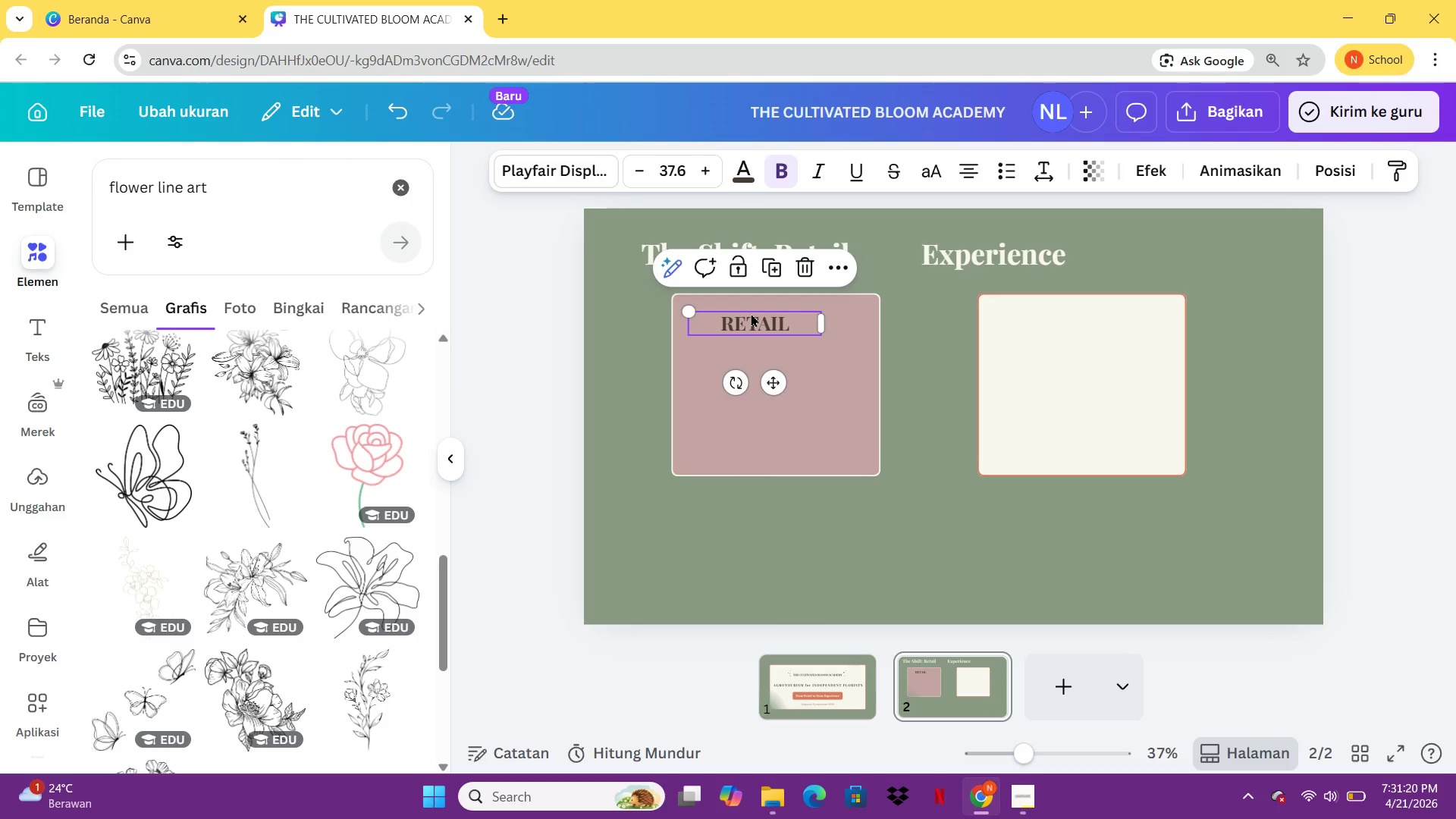 
left_click_drag(start_coordinate=[751, 313], to_coordinate=[776, 313])
 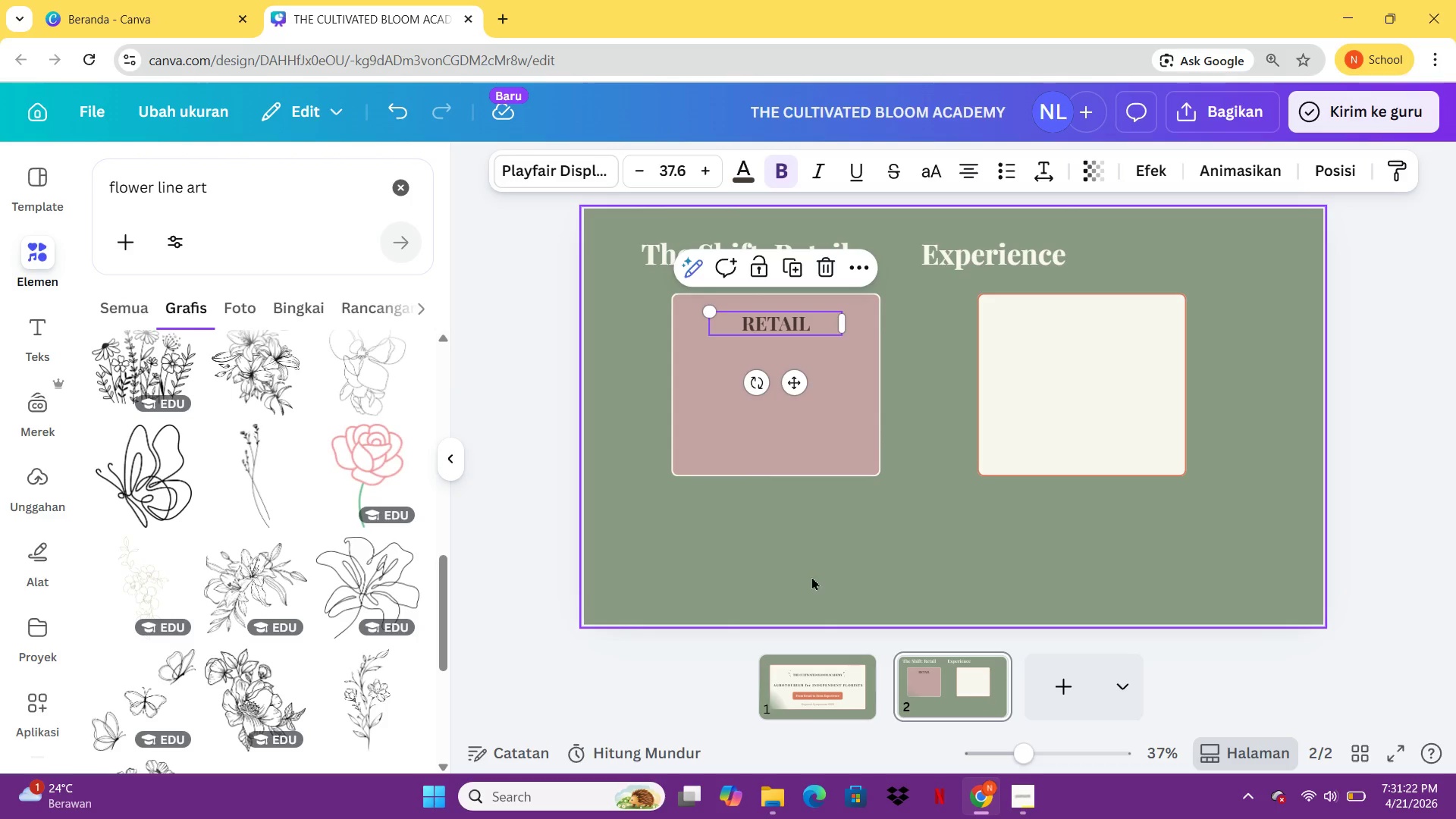 
left_click([811, 576])
 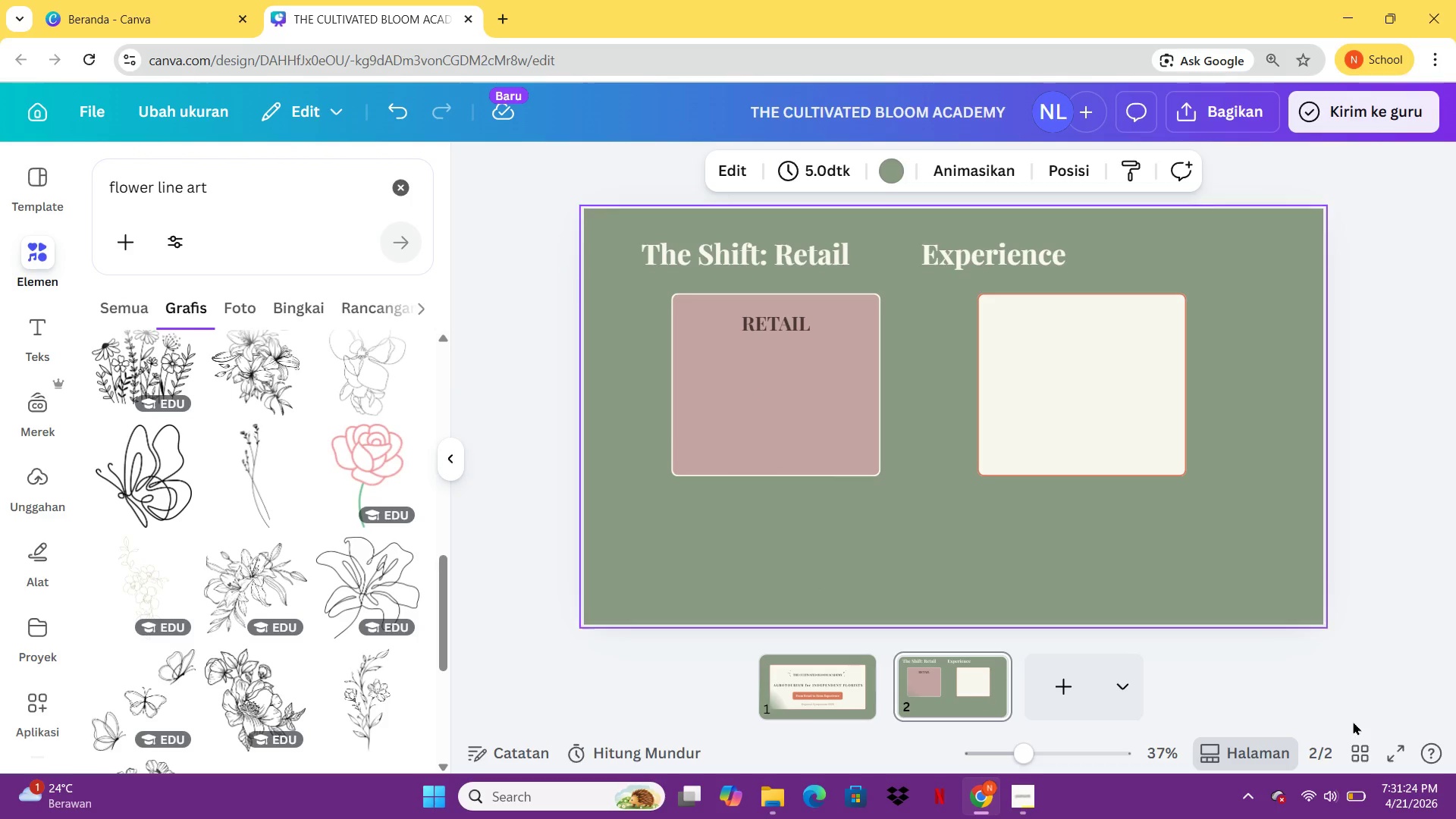 
left_click([794, 692])
 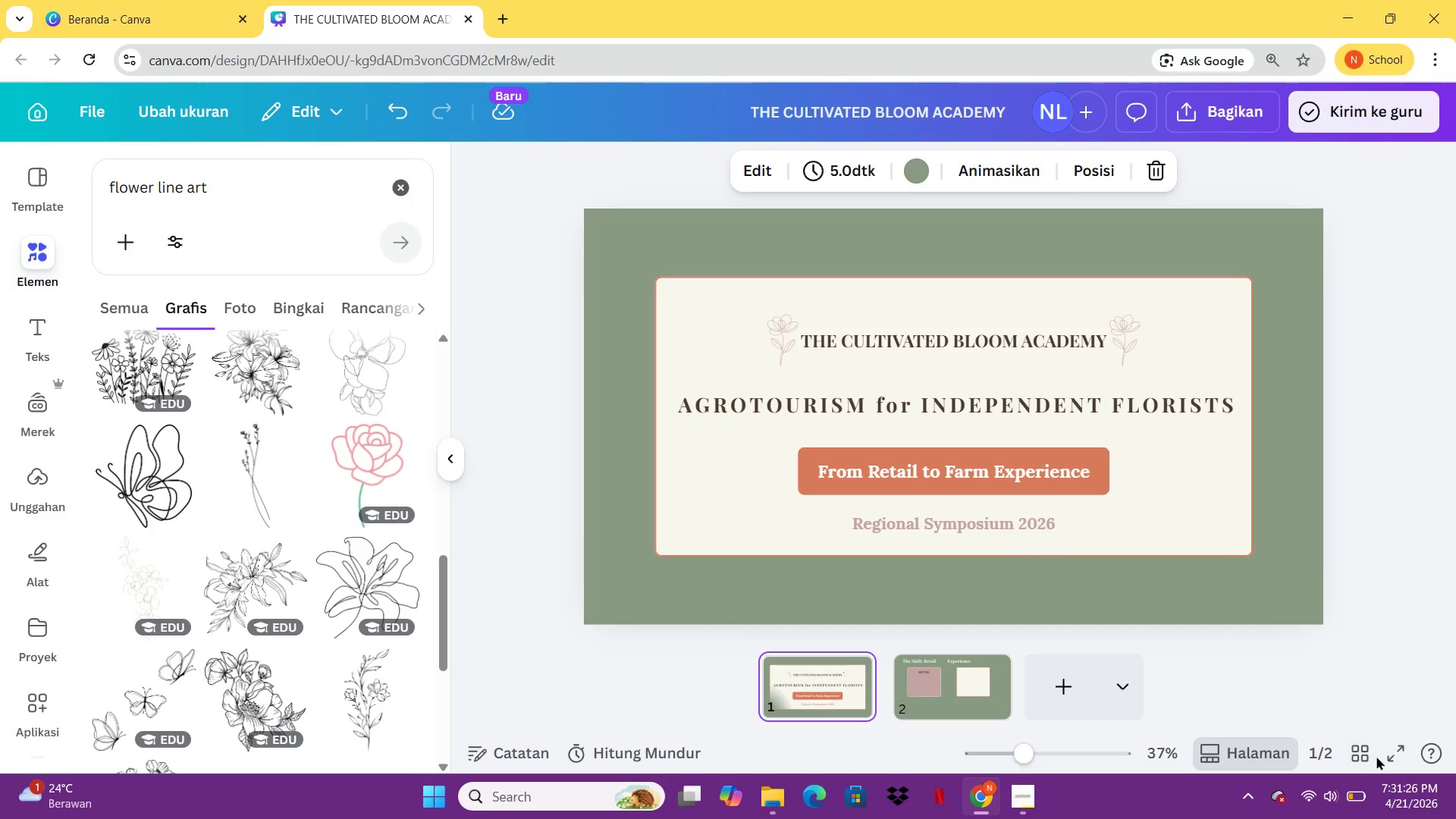 
left_click([1389, 759])
 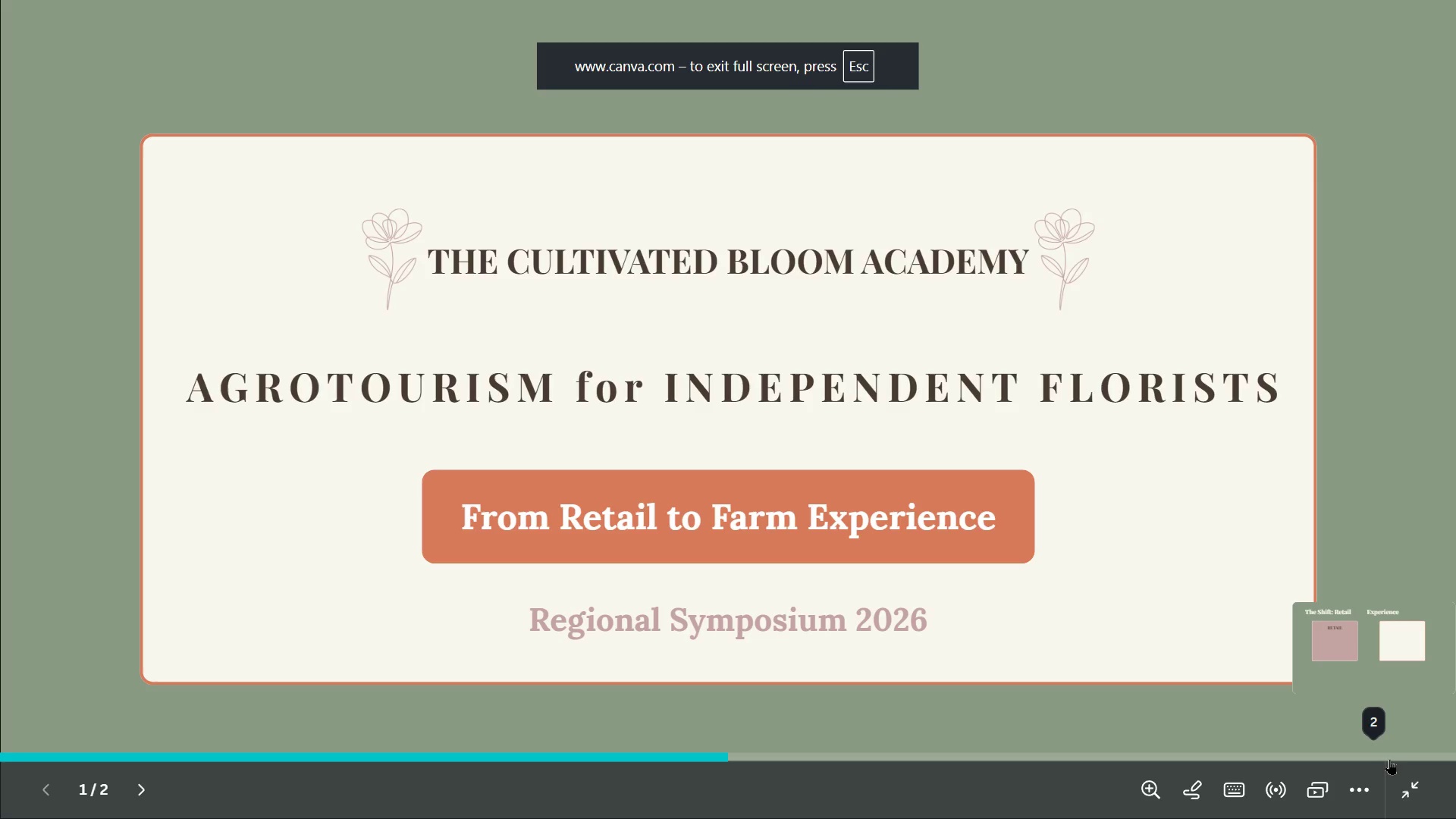 
key(Escape)
 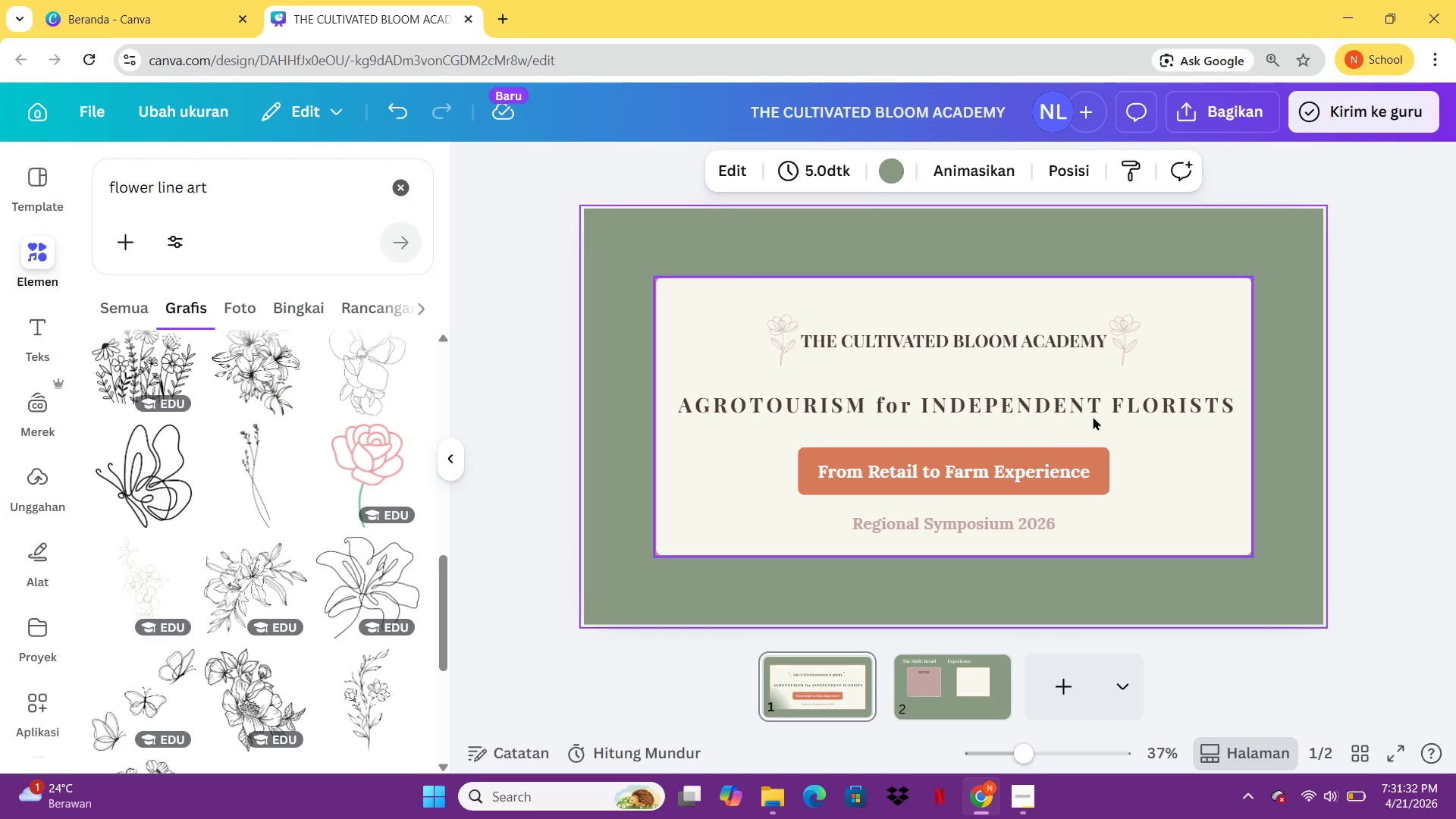 
left_click([1091, 410])
 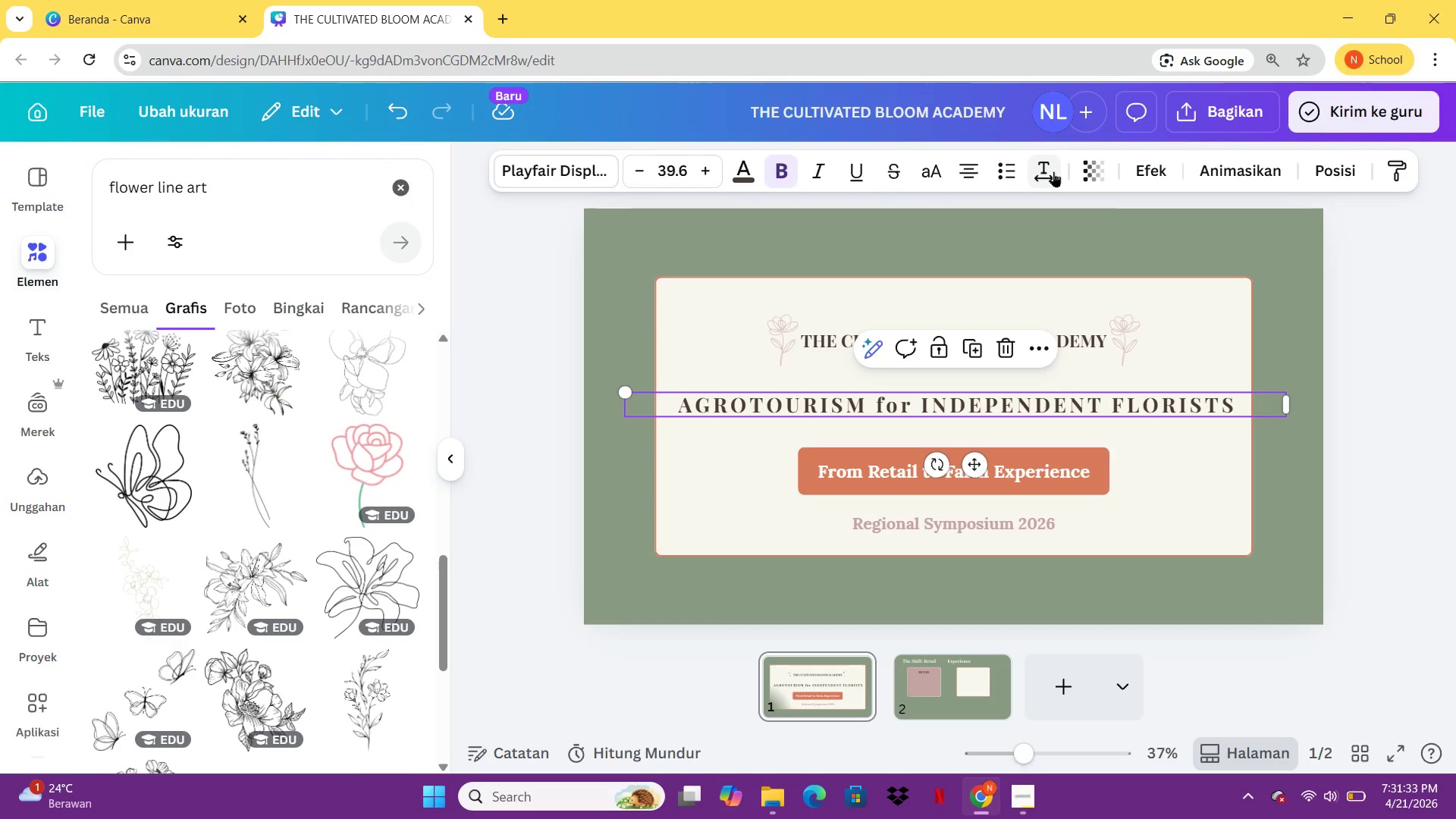 
left_click([1054, 174])
 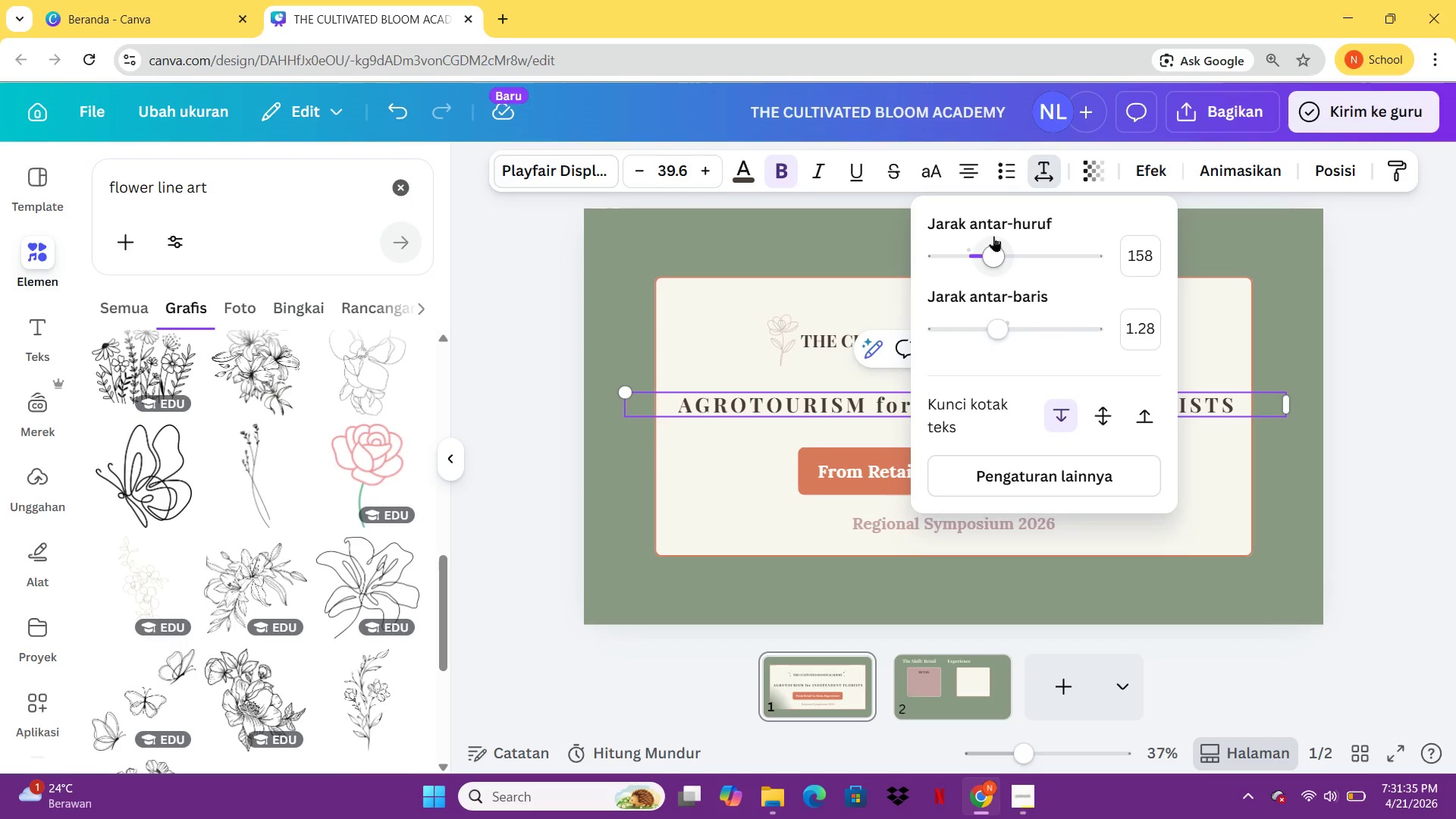 
left_click_drag(start_coordinate=[993, 243], to_coordinate=[980, 243])
 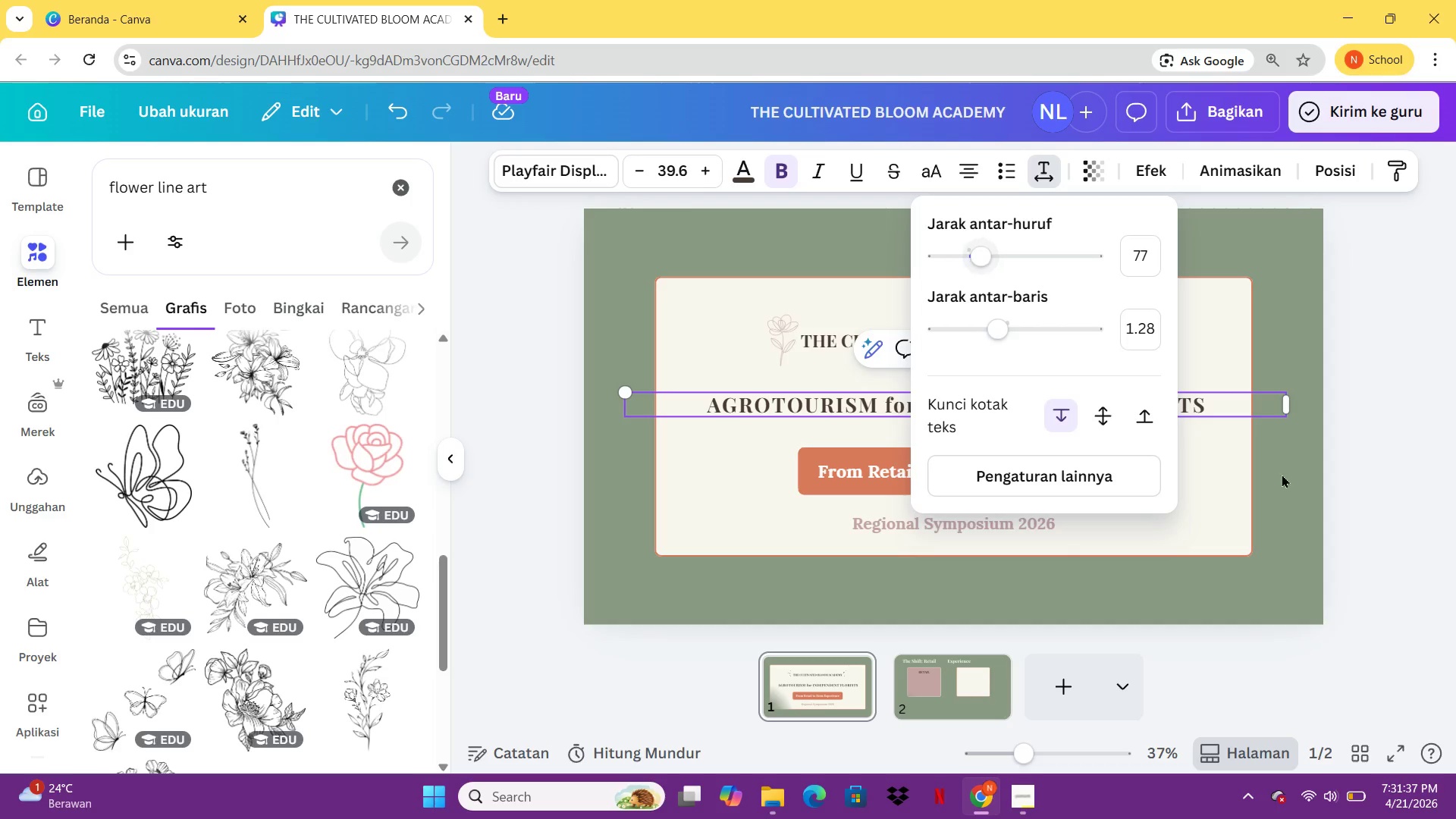 
left_click([1319, 507])
 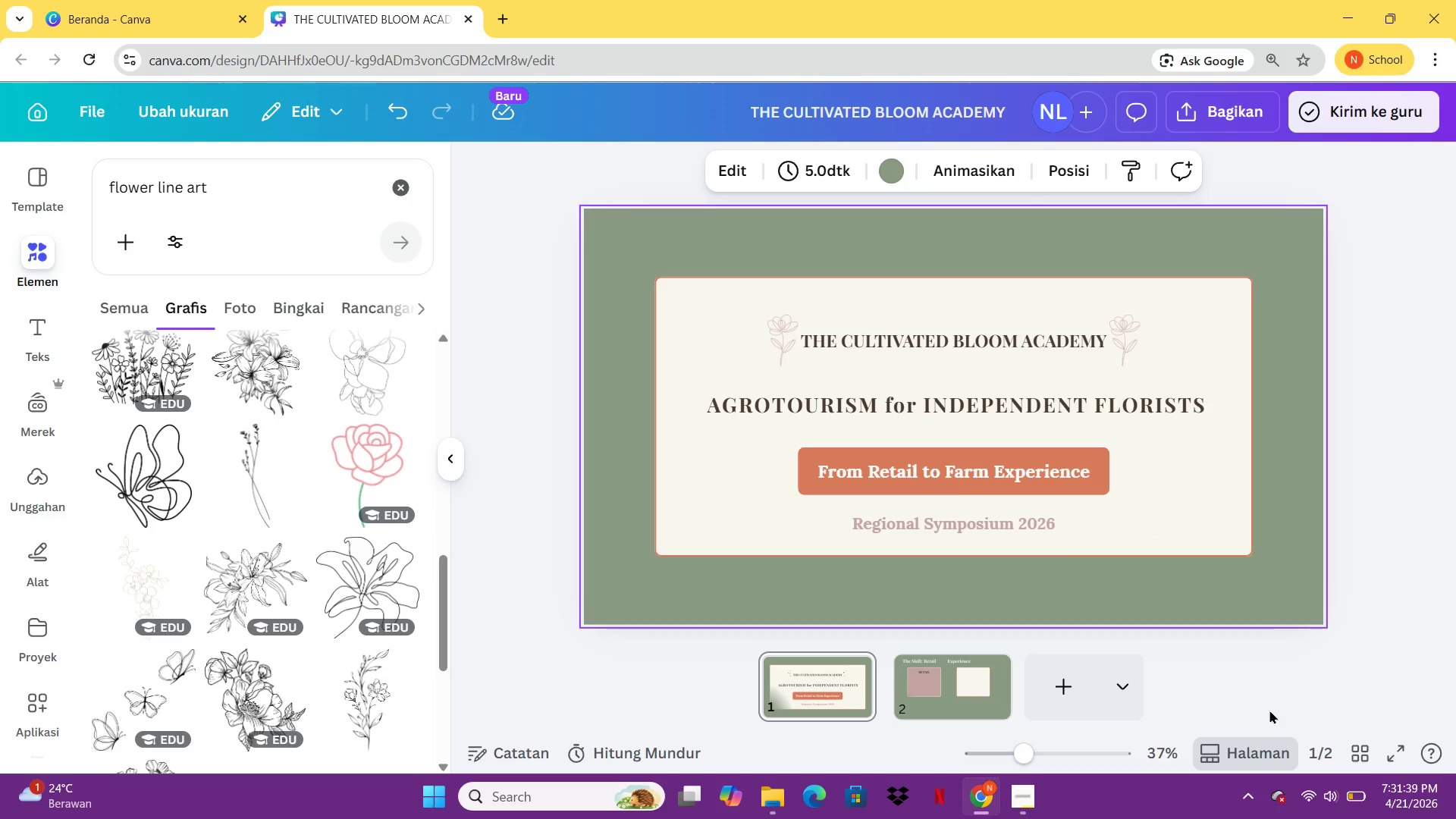 
left_click([944, 702])
 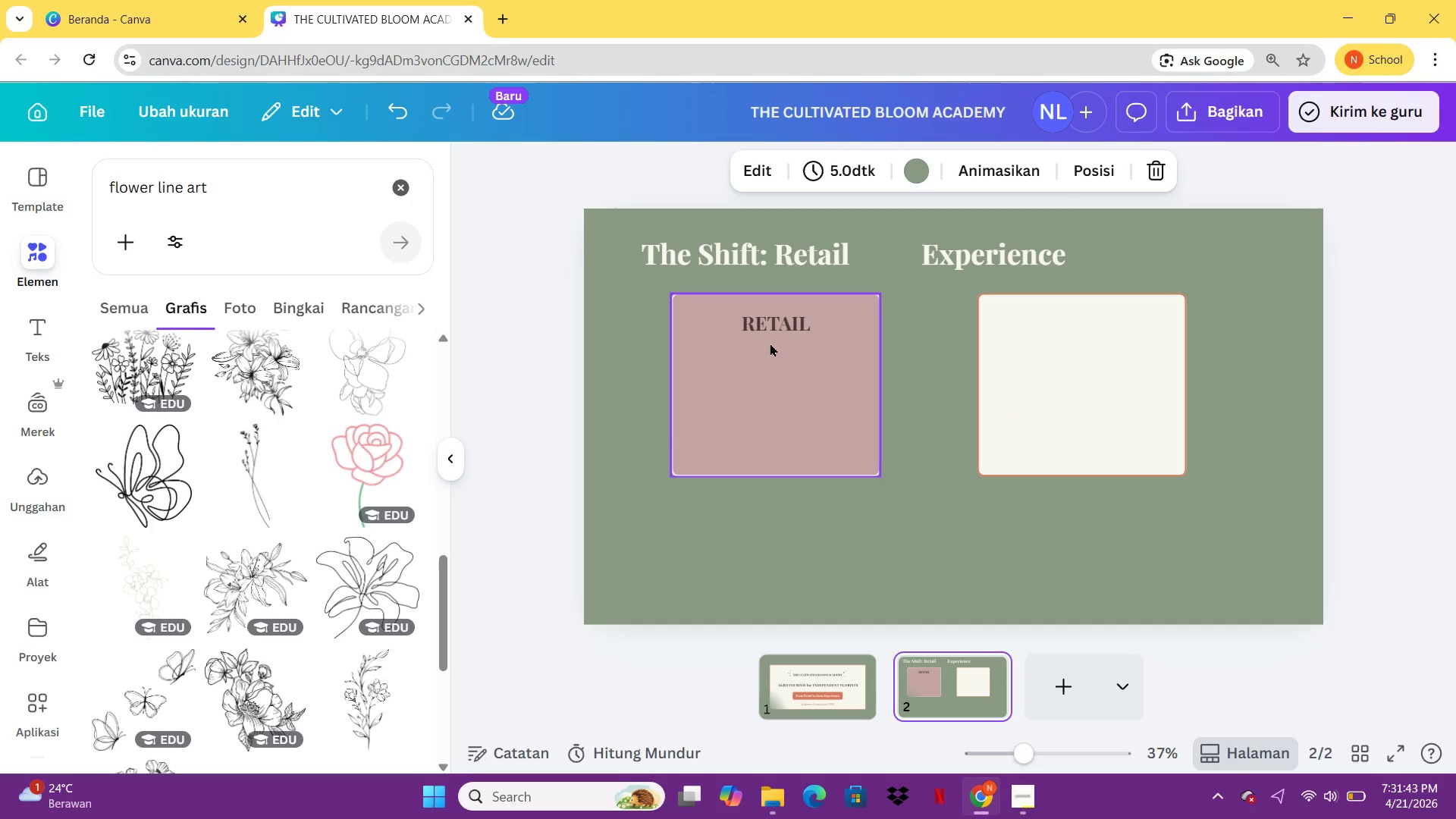 
left_click([833, 704])
 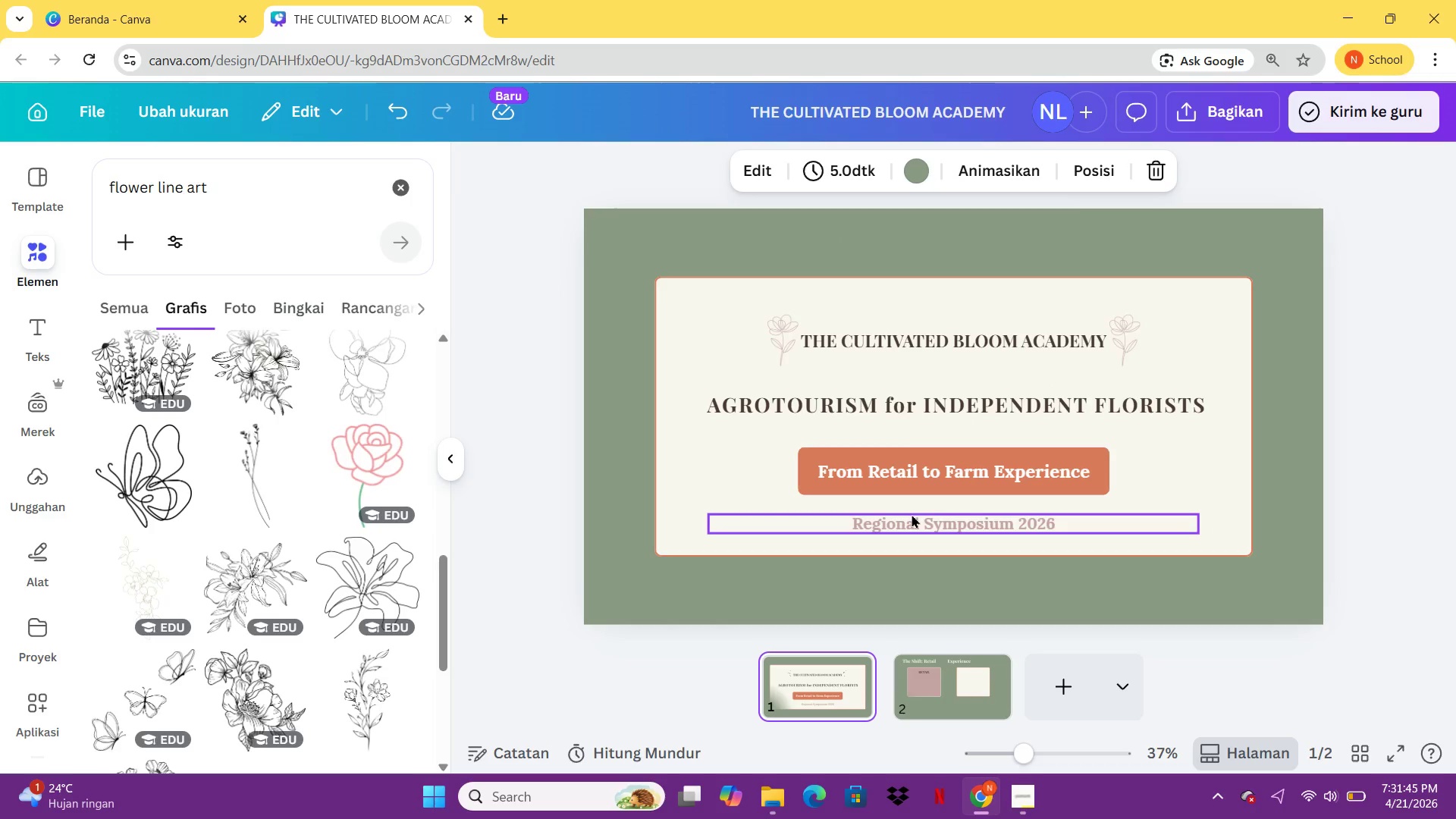 
left_click([912, 516])
 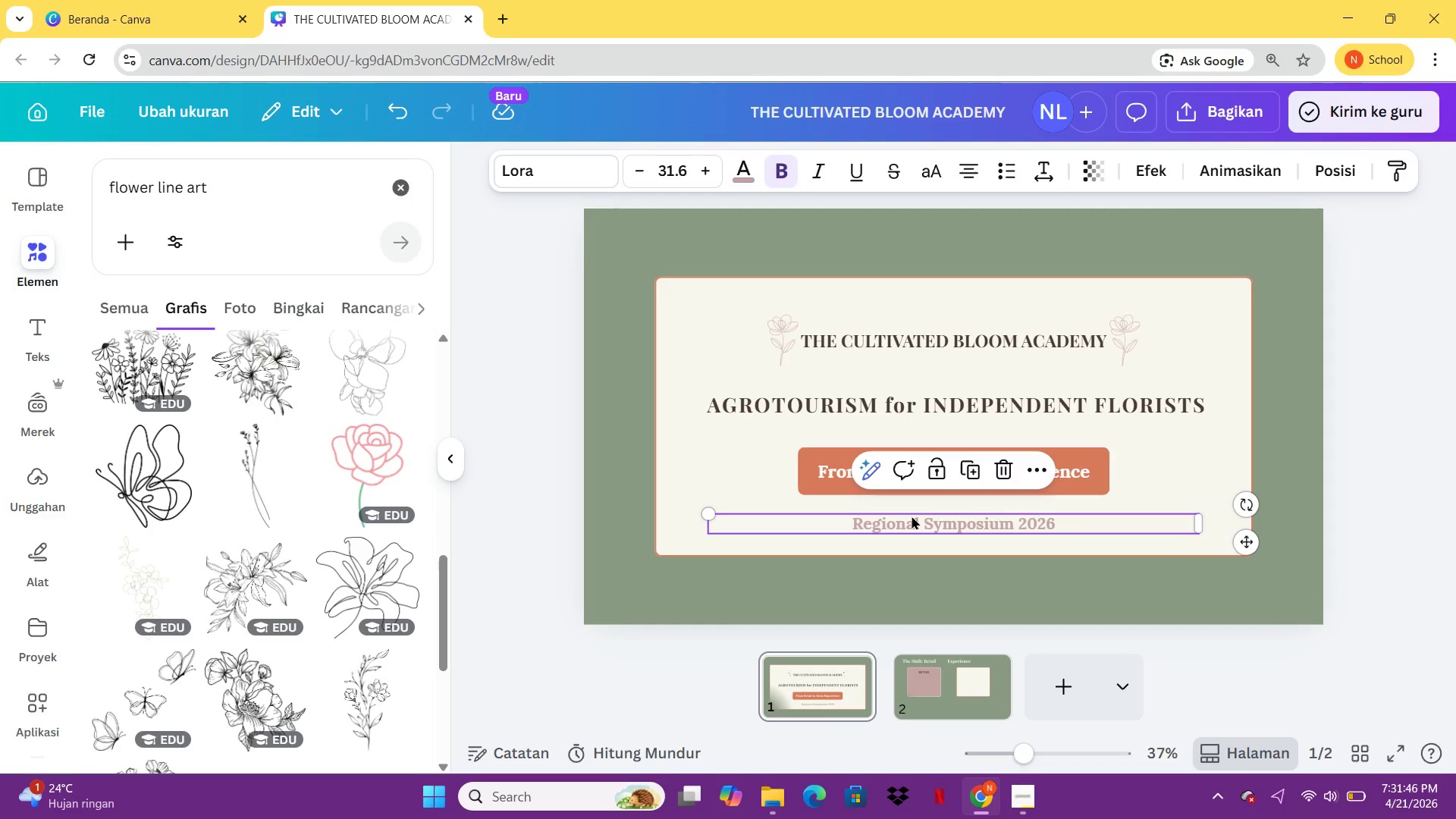 
key(Control+C)
 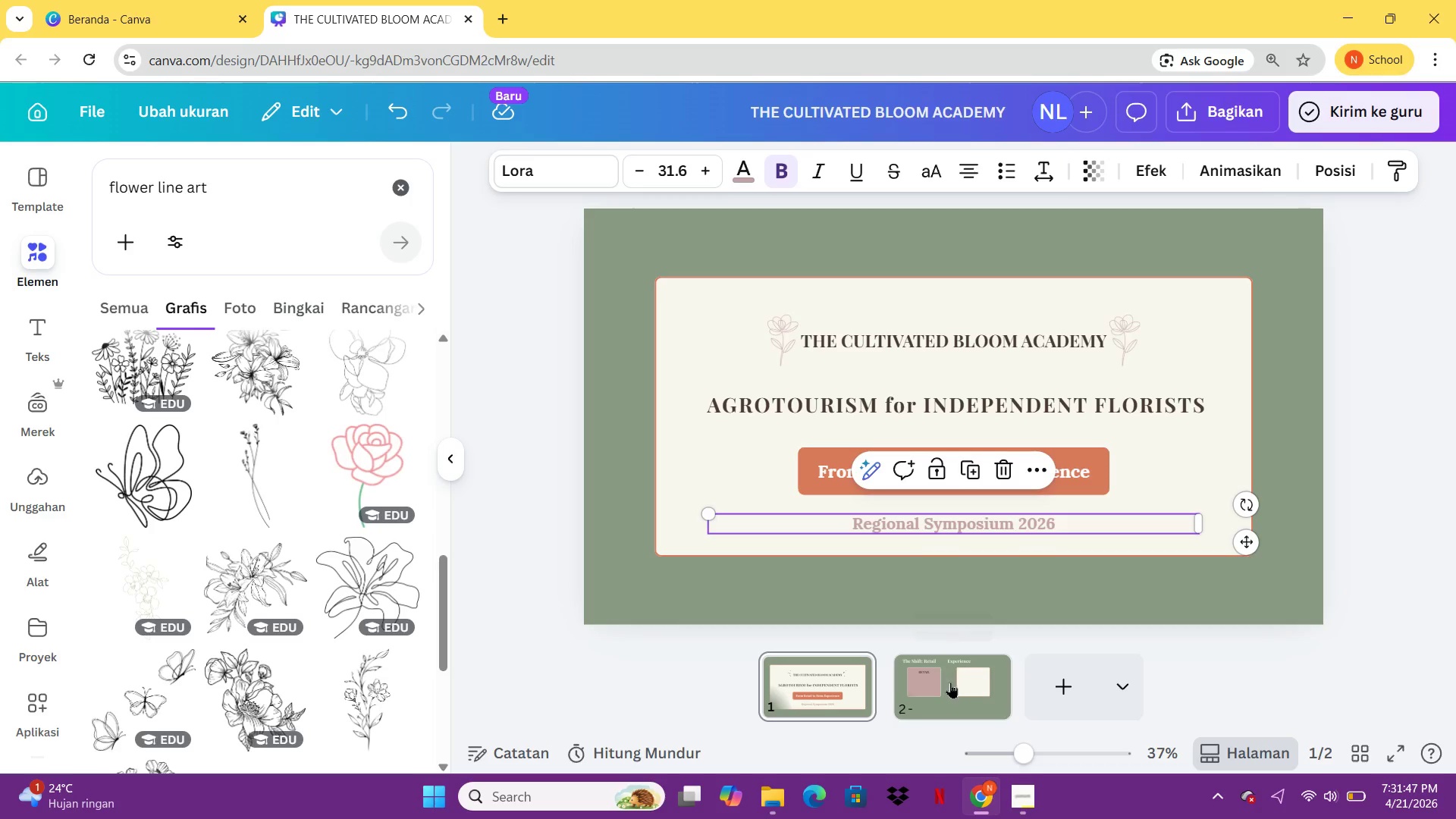 
left_click([950, 683])
 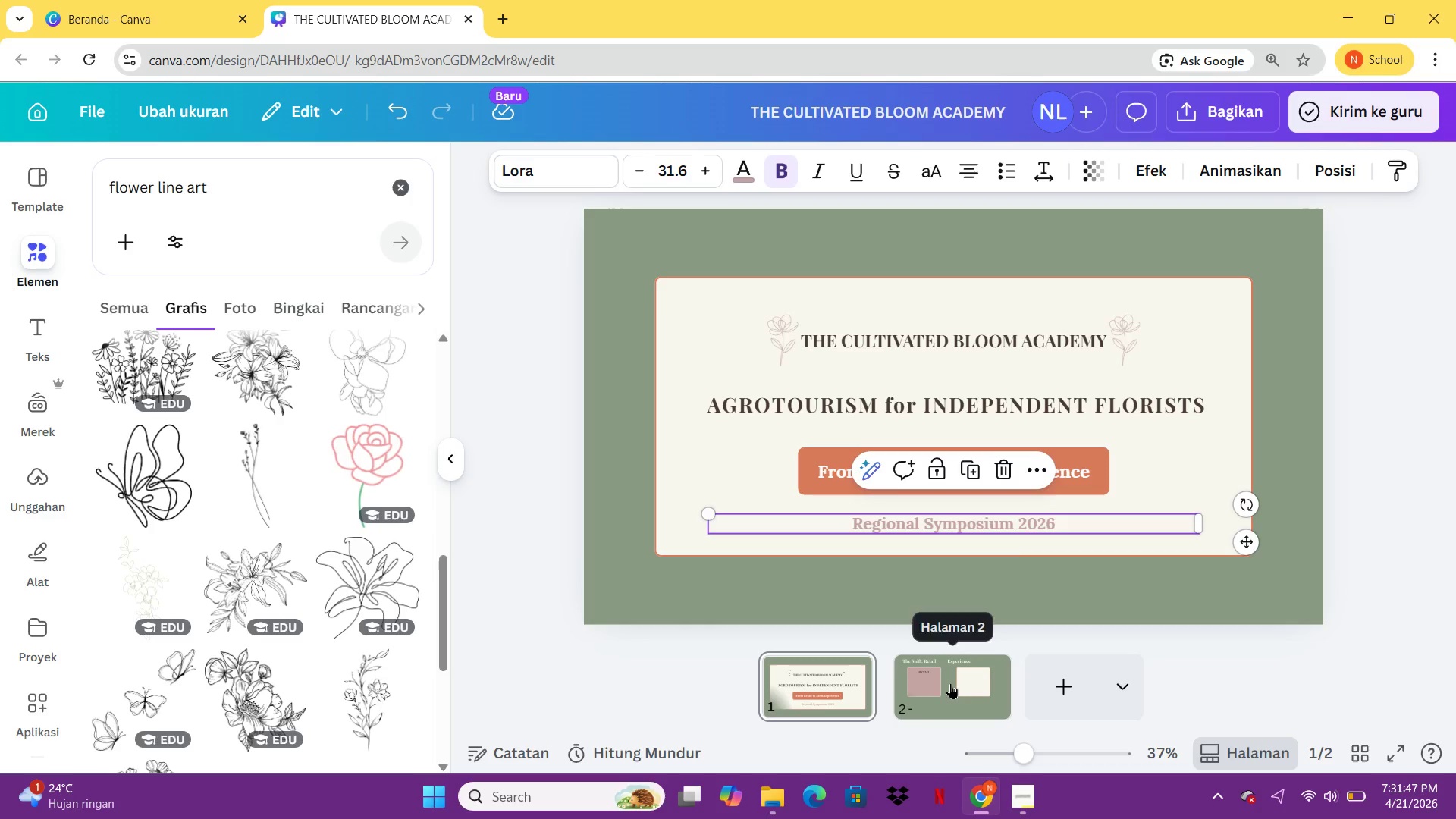 
key(Control+V)
 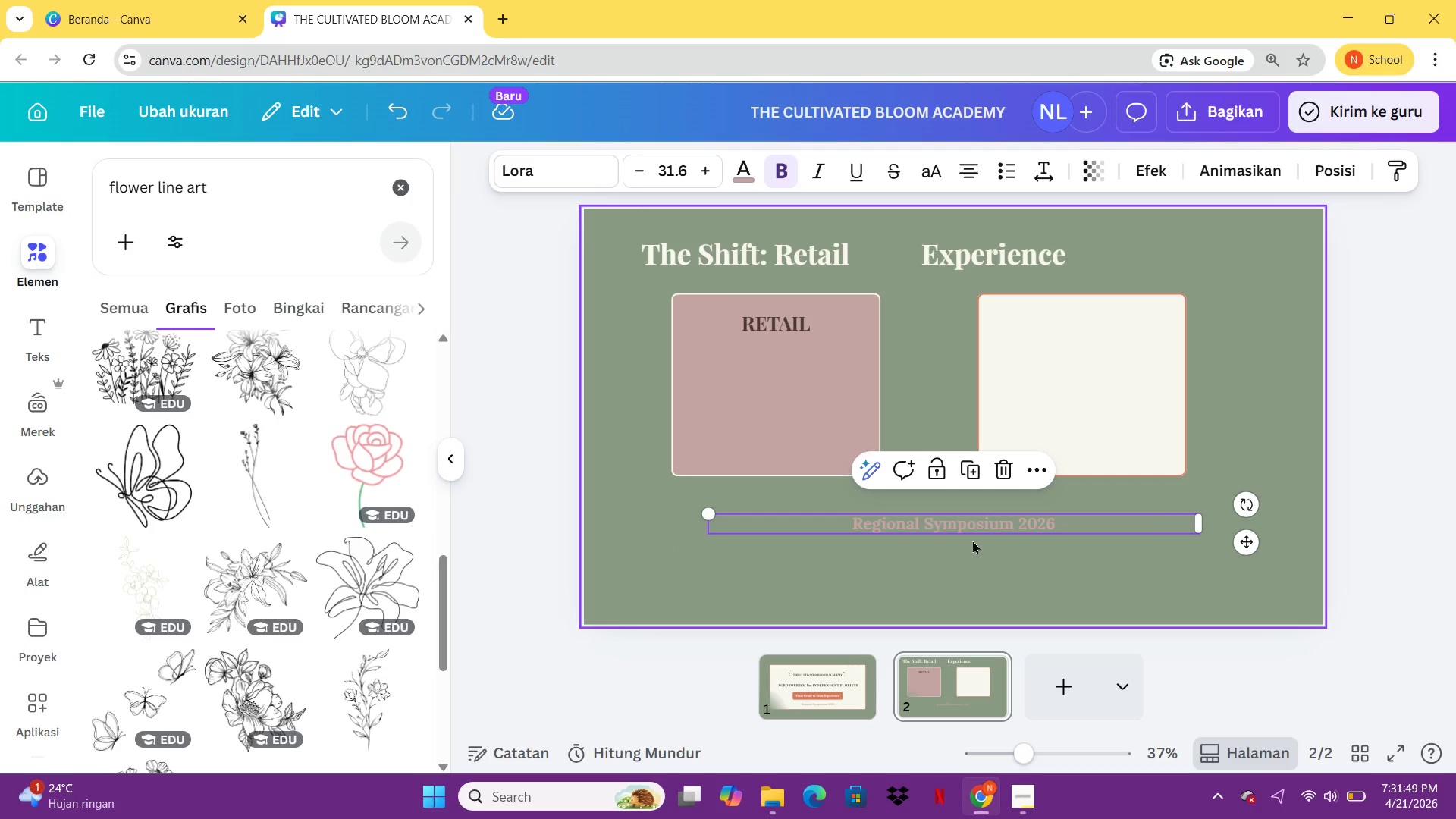 
left_click_drag(start_coordinate=[984, 526], to_coordinate=[1106, 381])
 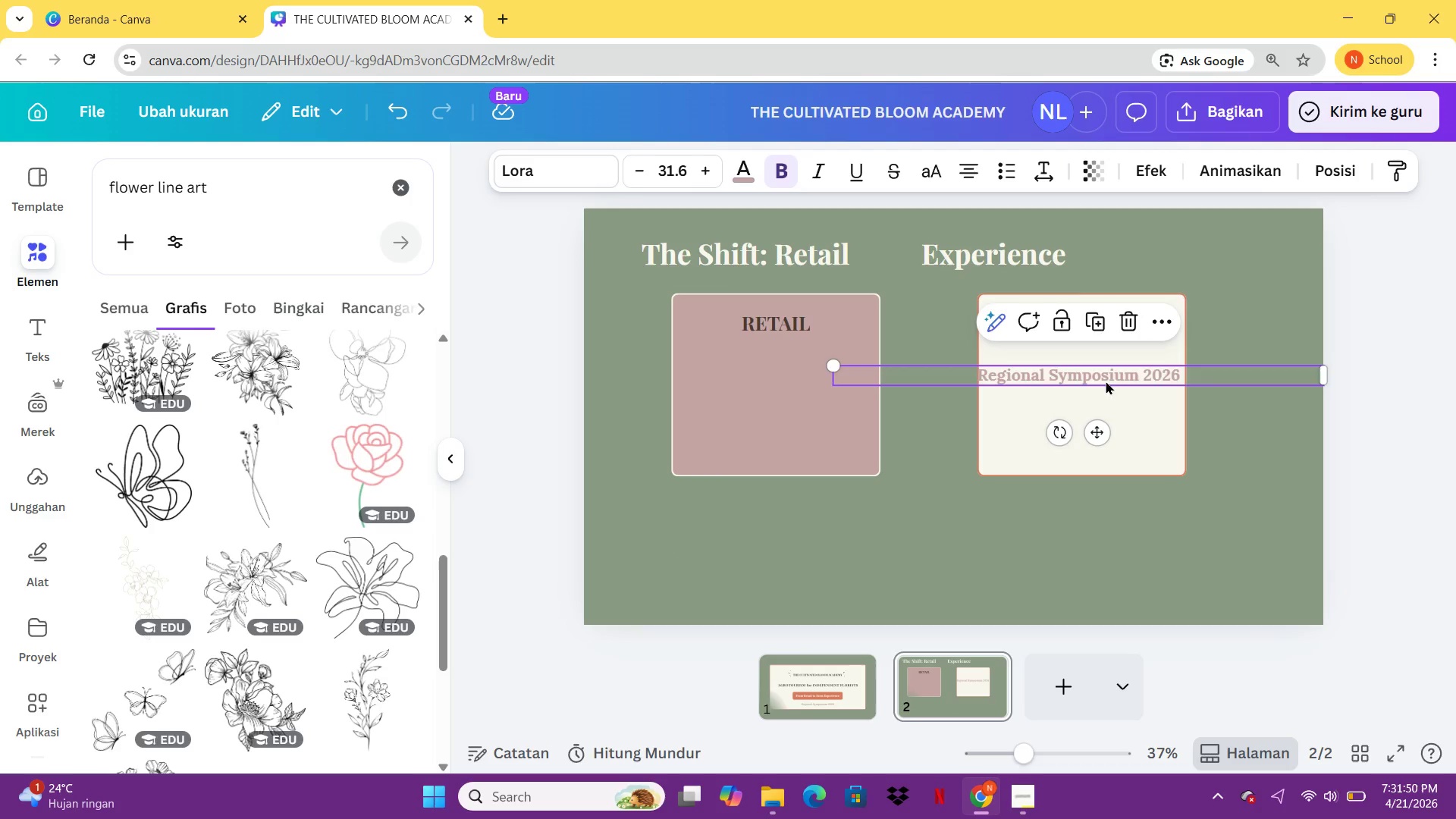 
double_click([1106, 381])
 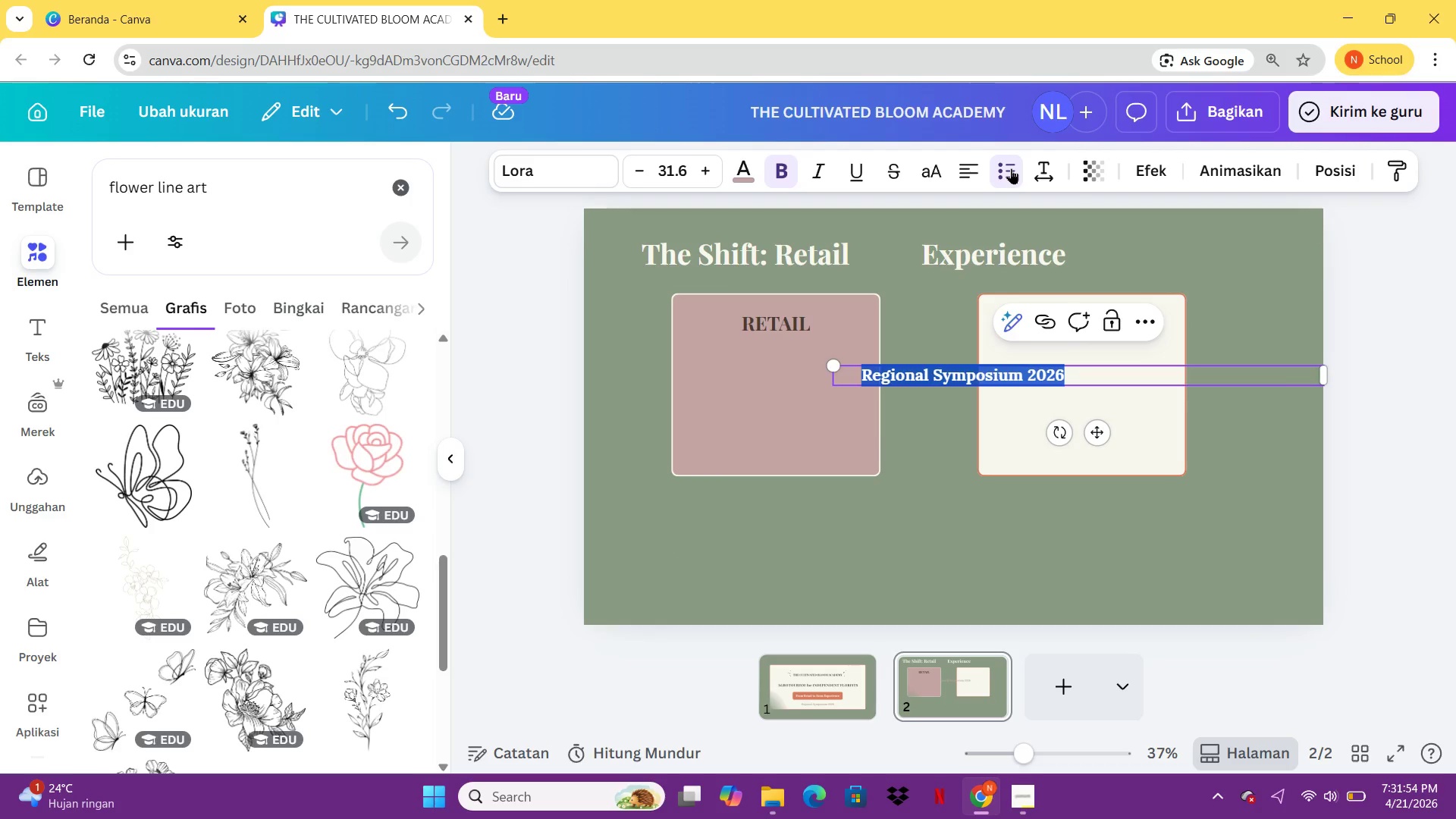 
type(")
key(Backspace)
key(Backspace)
type(Ma)
 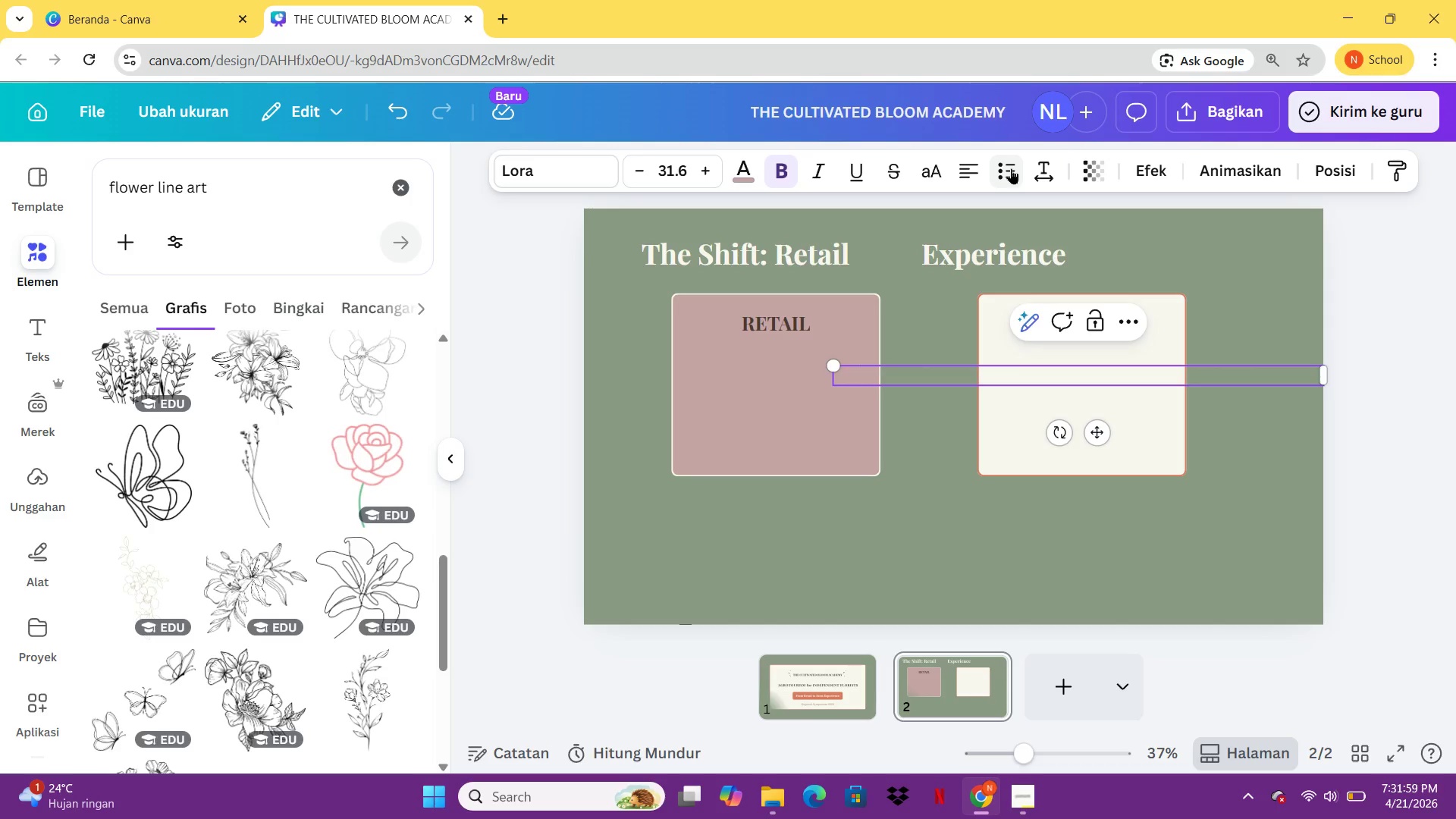 
left_click_drag(start_coordinate=[1098, 441], to_coordinate=[1213, 428])
 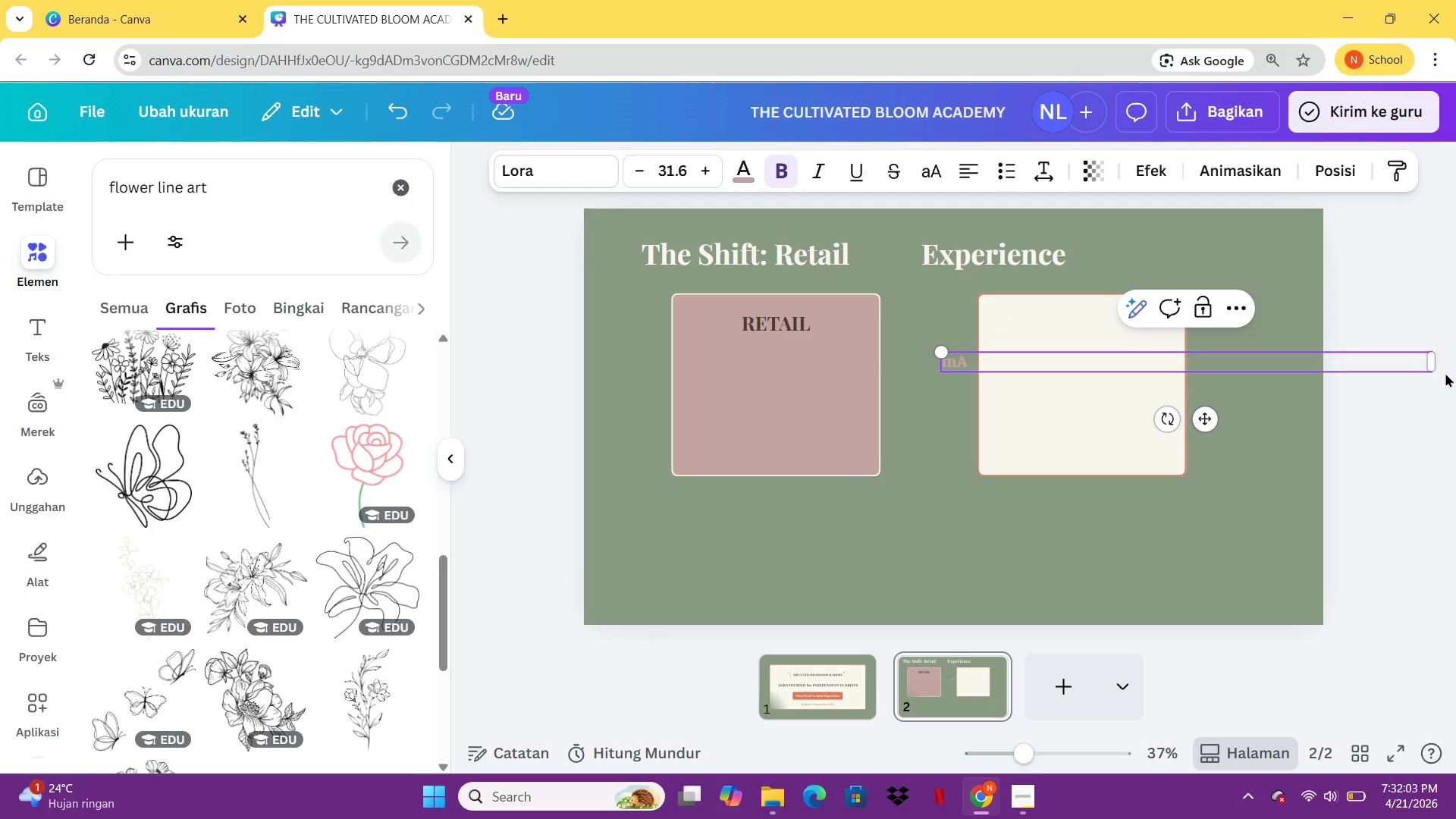 
left_click_drag(start_coordinate=[1440, 364], to_coordinate=[1069, 362])
 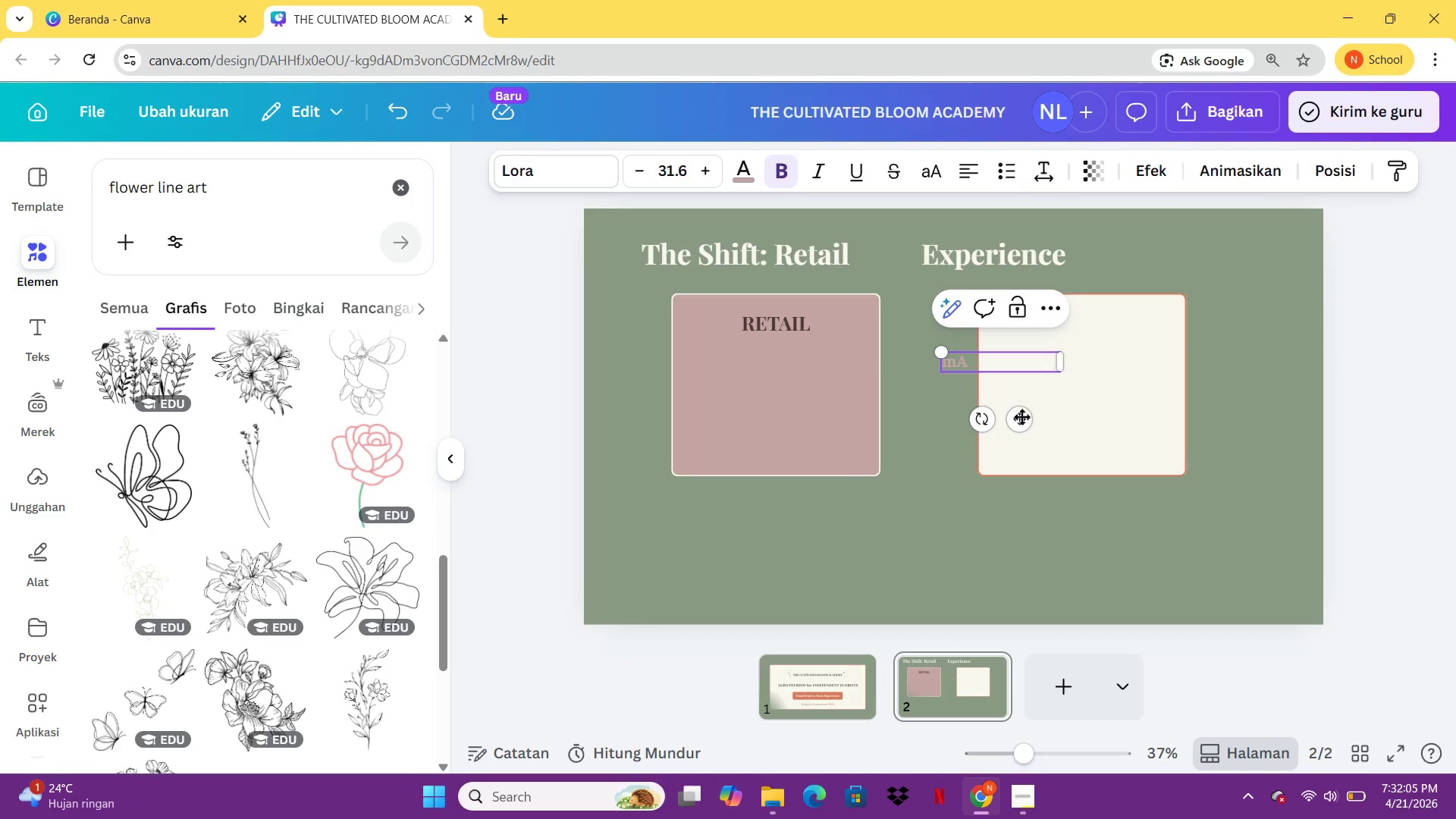 
left_click_drag(start_coordinate=[1024, 422], to_coordinate=[1131, 409])
 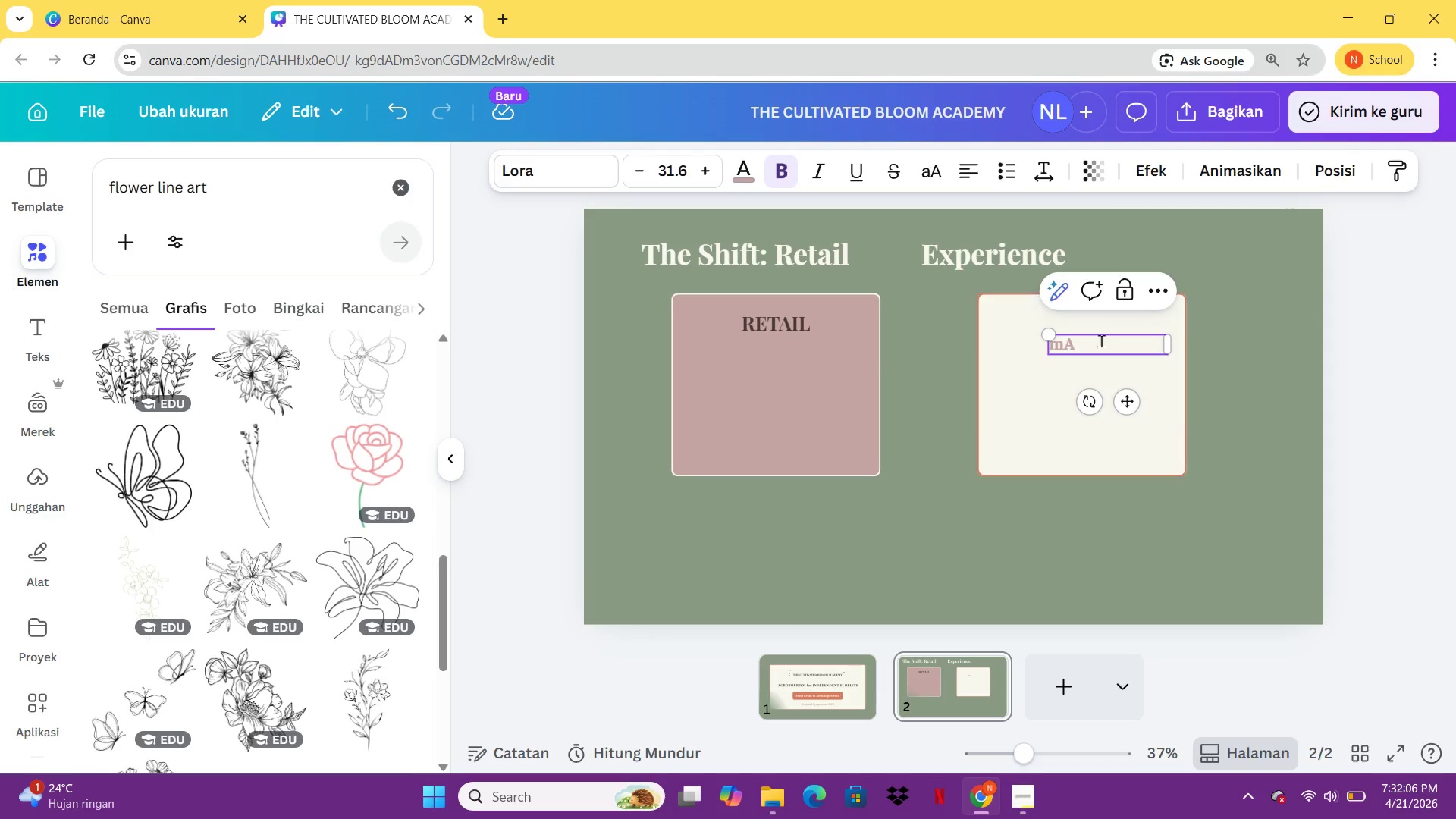 
left_click([1101, 344])
 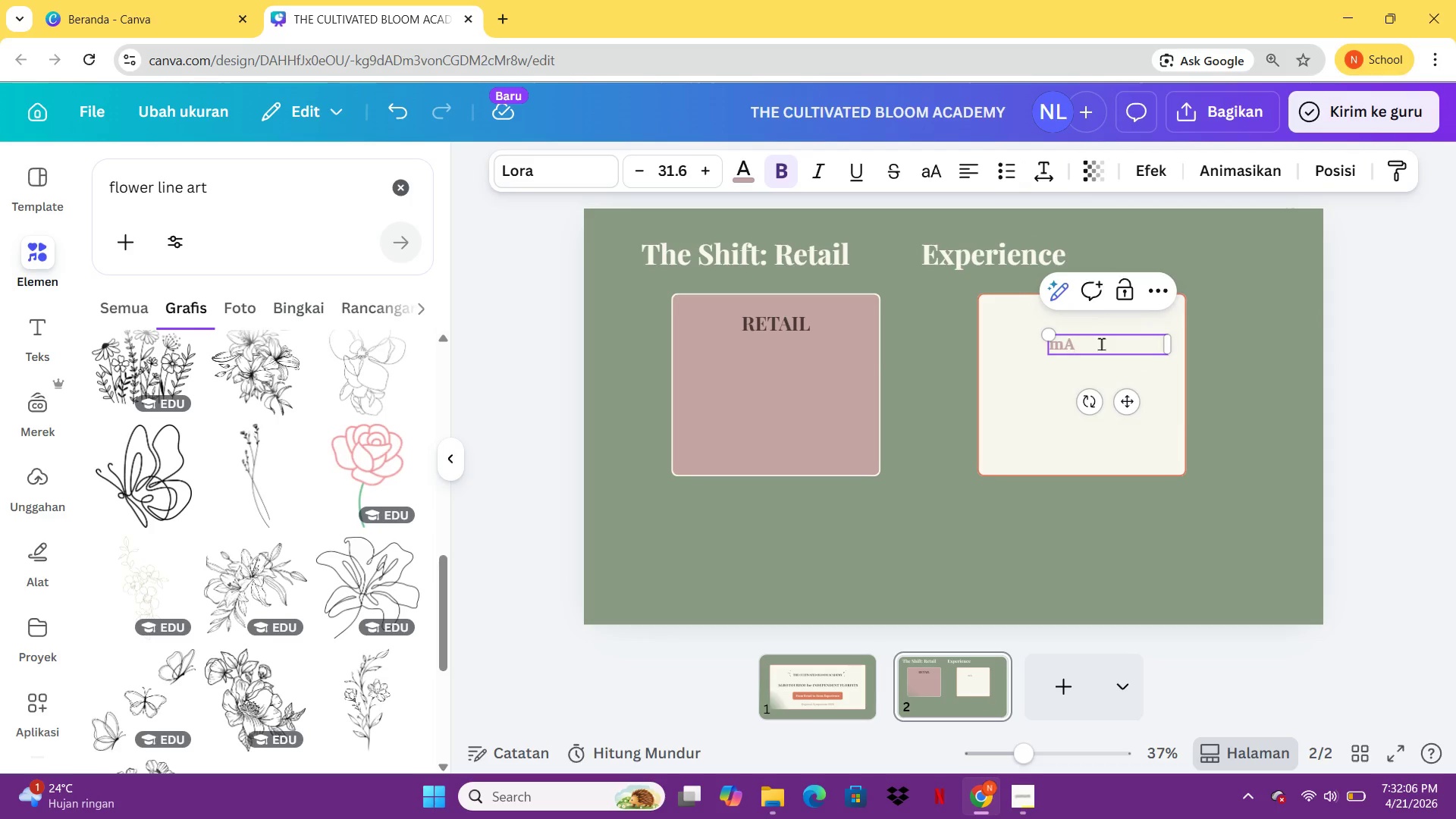 
key(Control+A)
 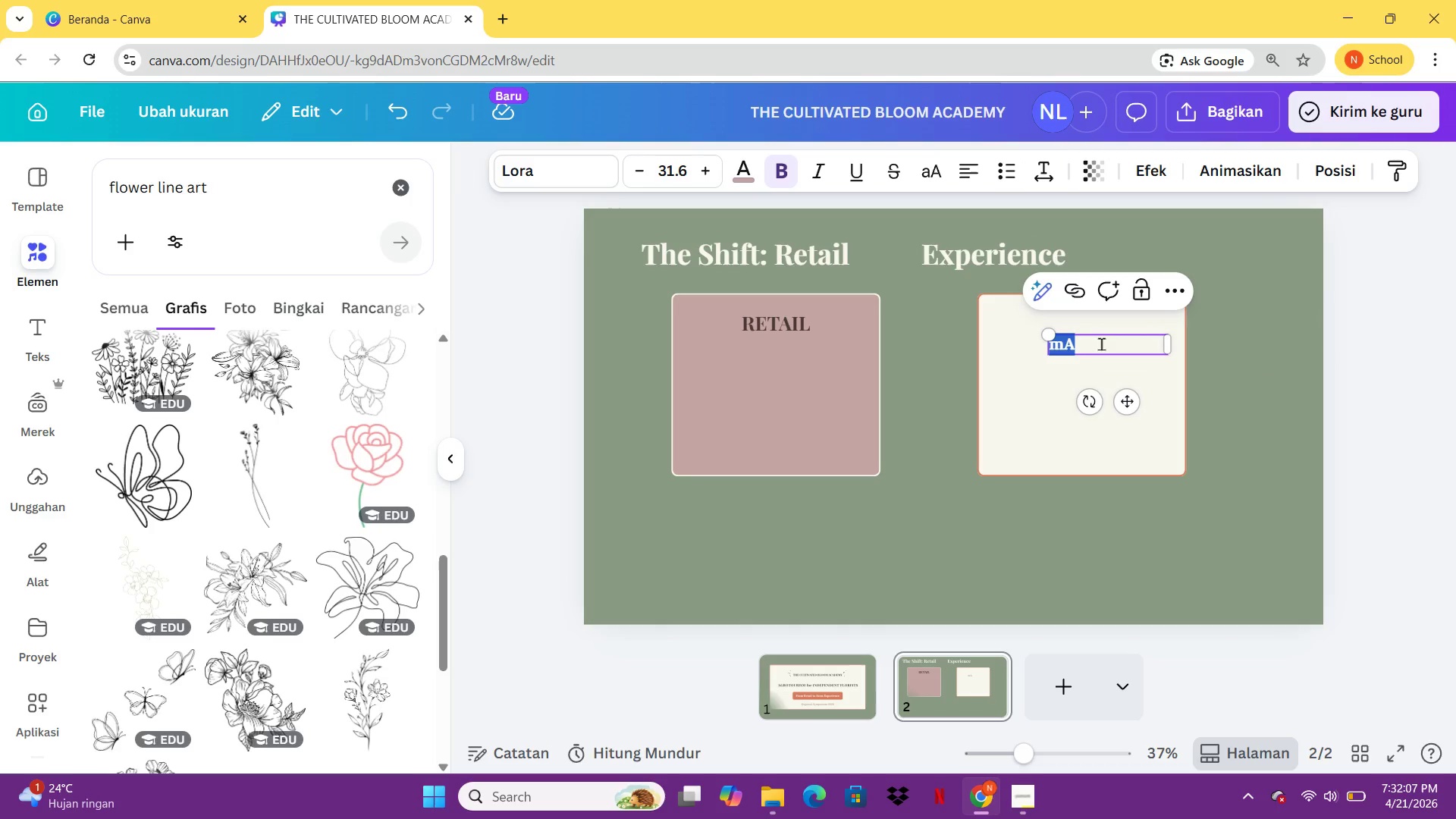 
type(Margins)
key(Backspace)
type(: 205)
key(Backspace)
type(%)
 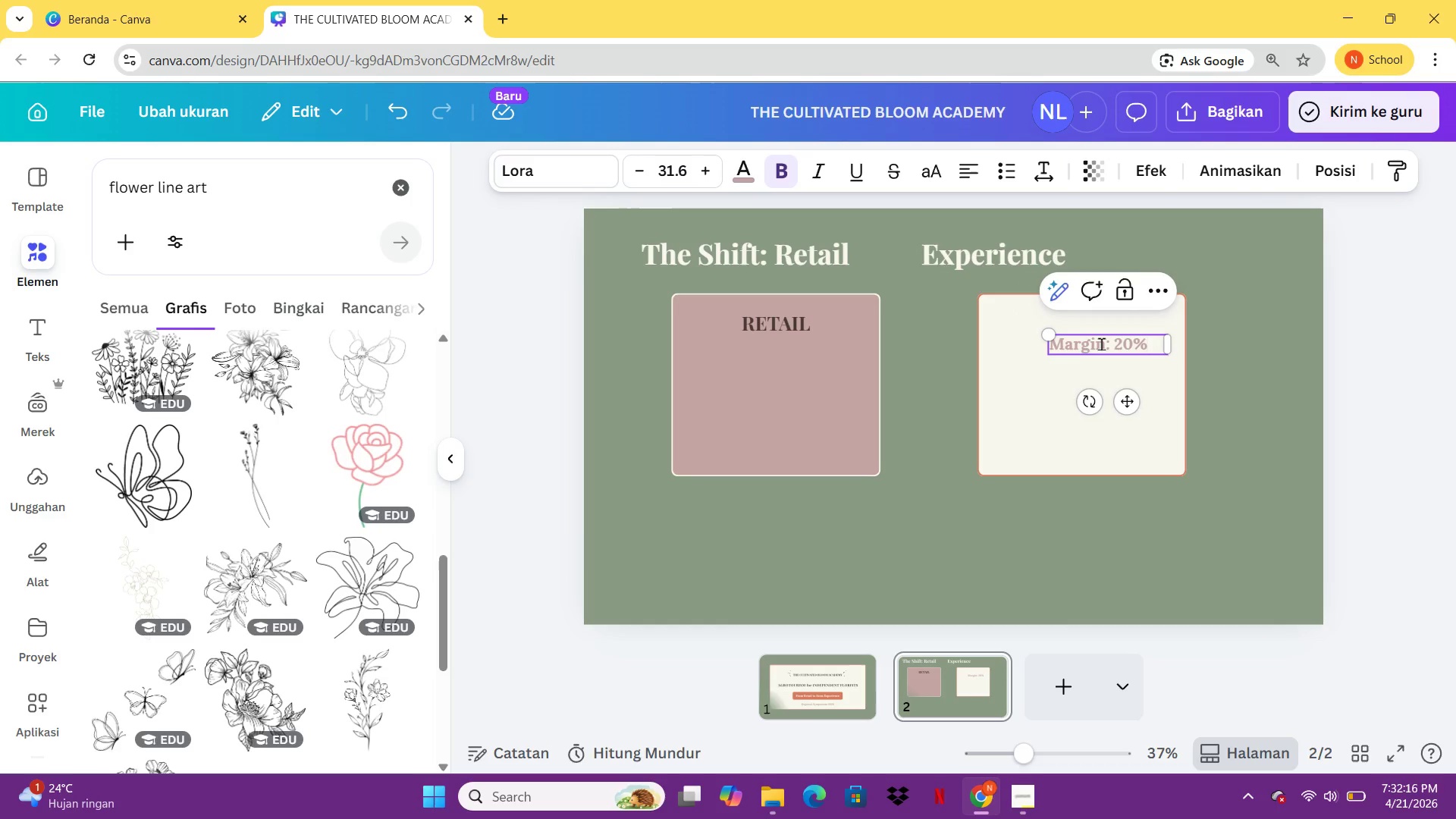 
key(Enter)
 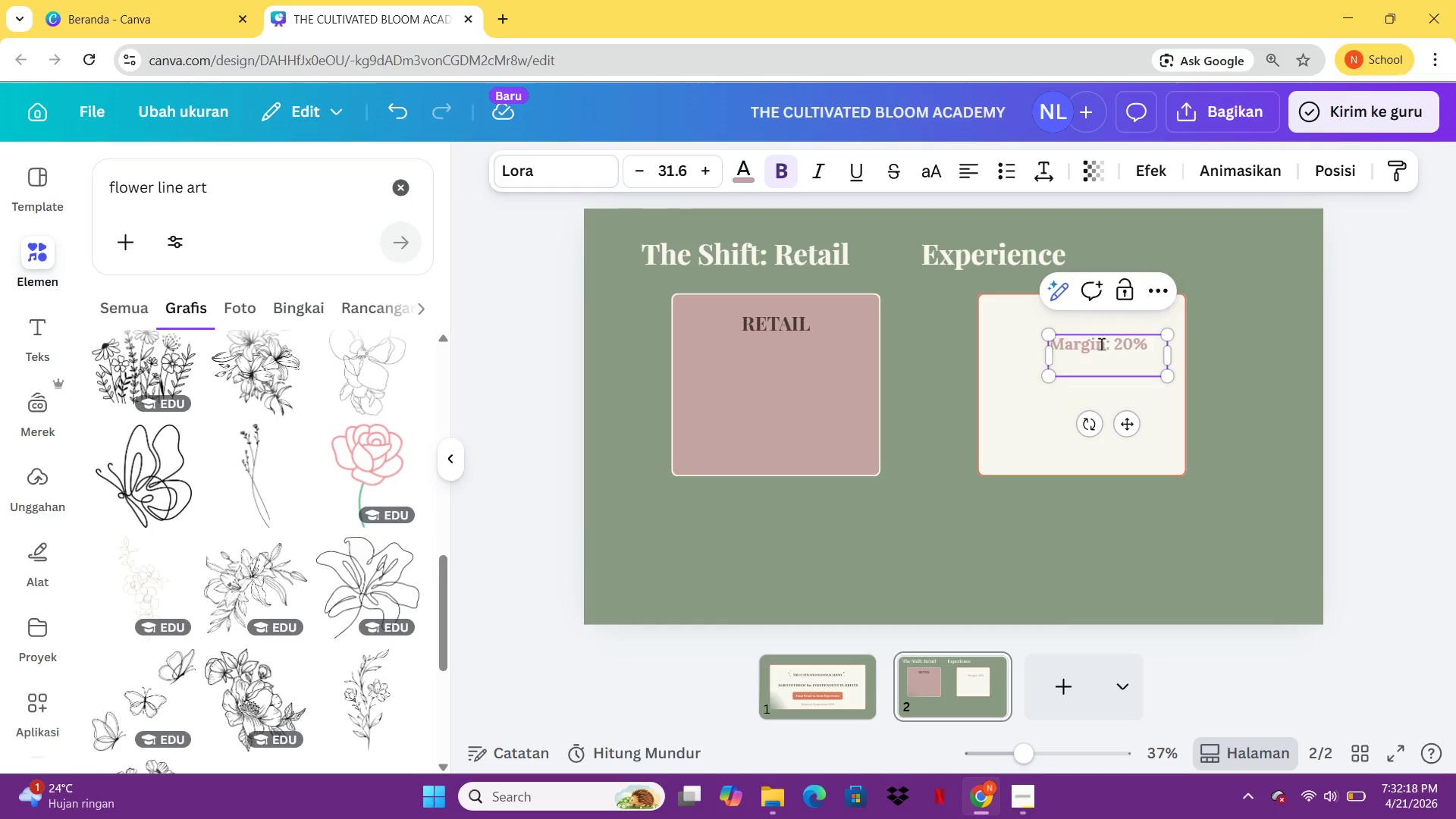 
type(One-time)
 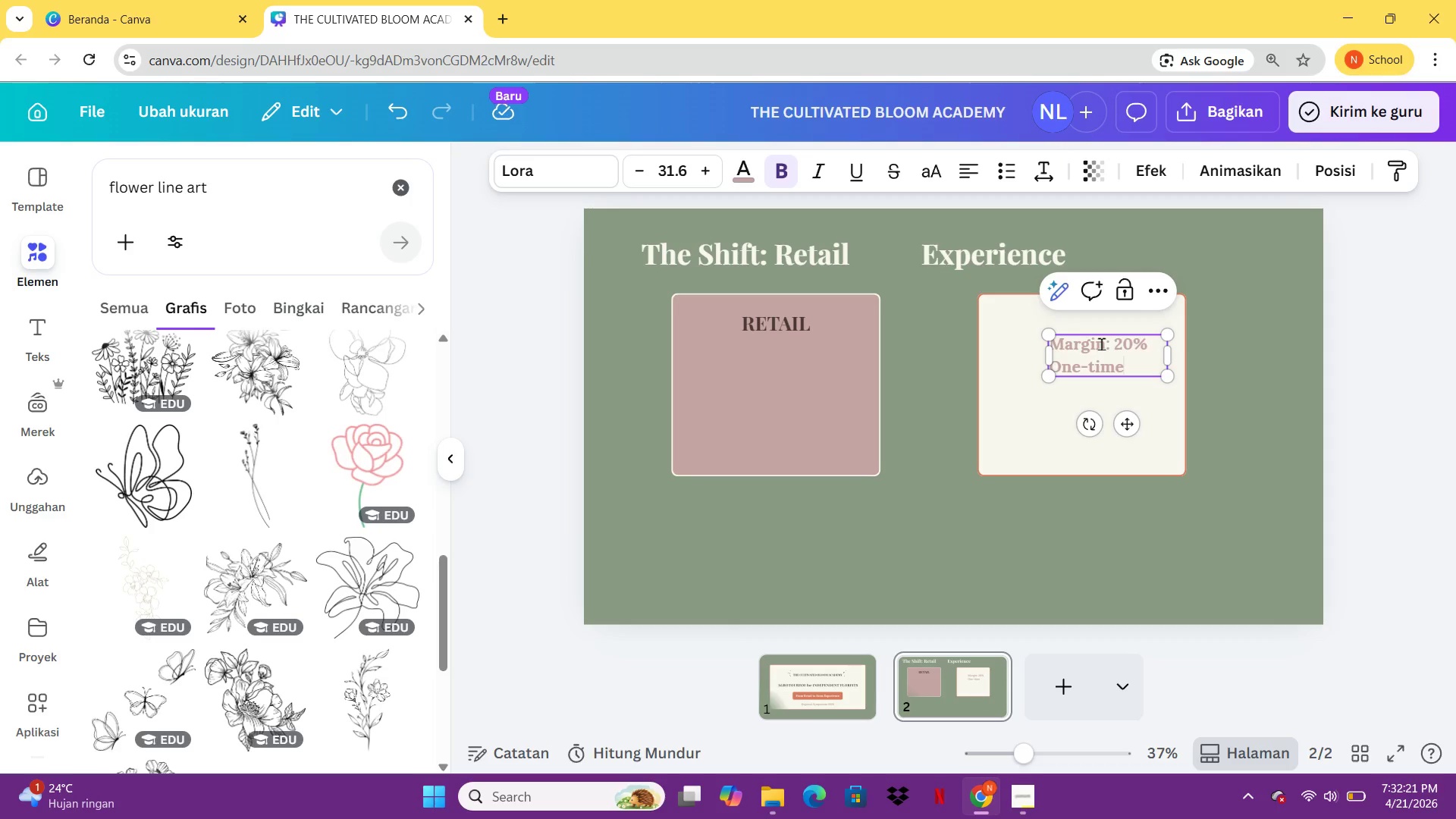 
key(Enter)
 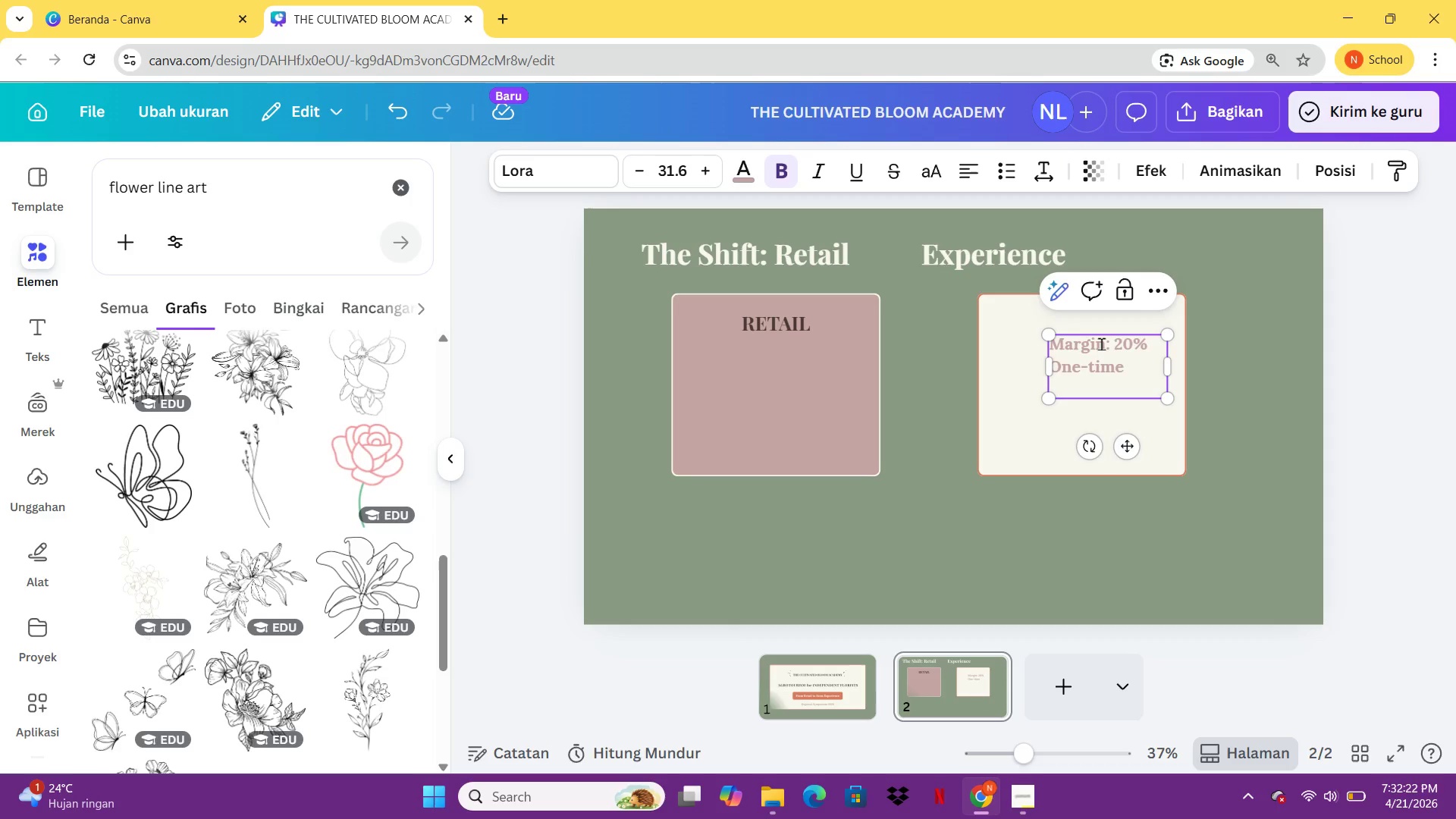 
type(Walk-in)
 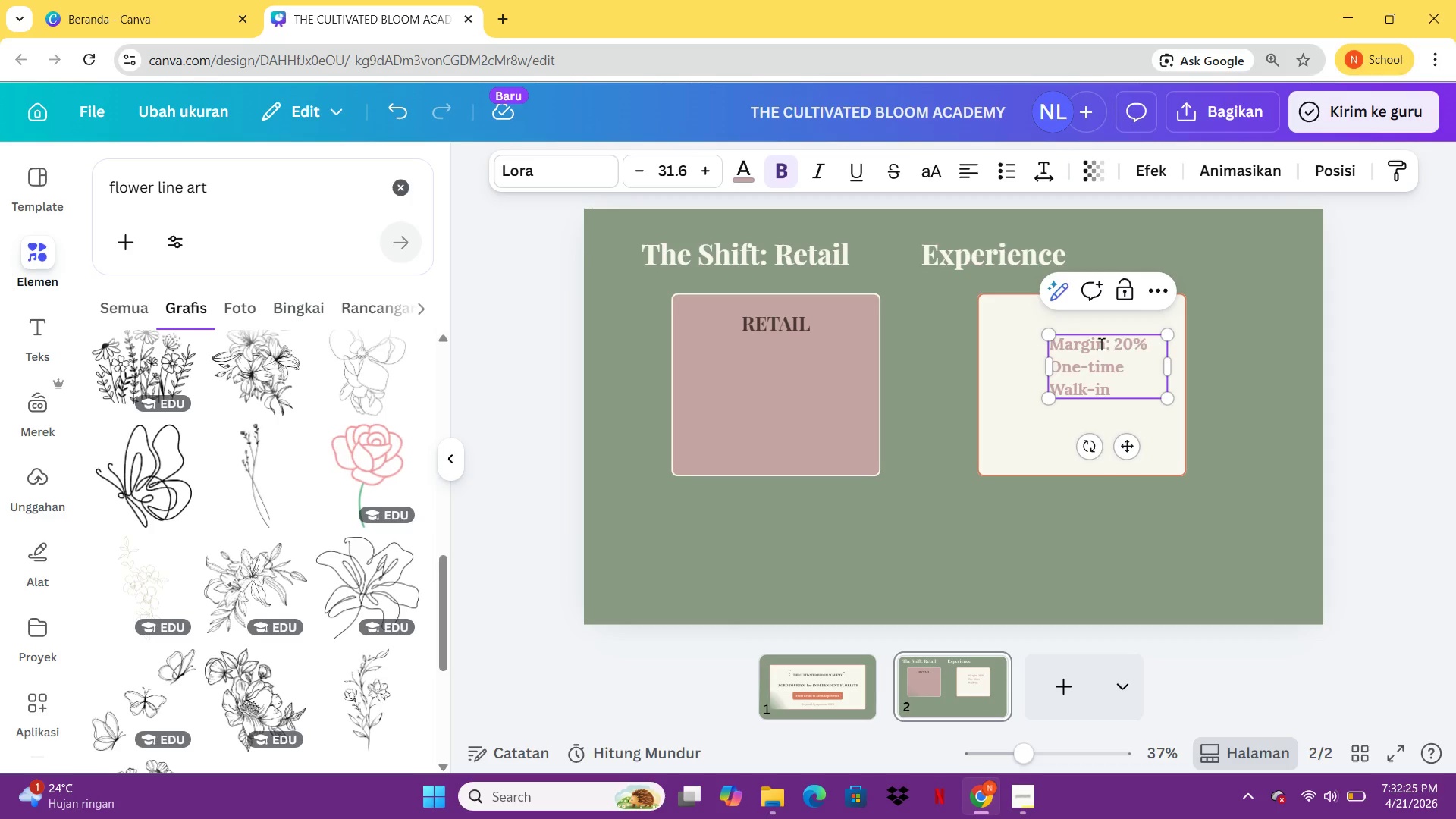 
key(Control+A)
 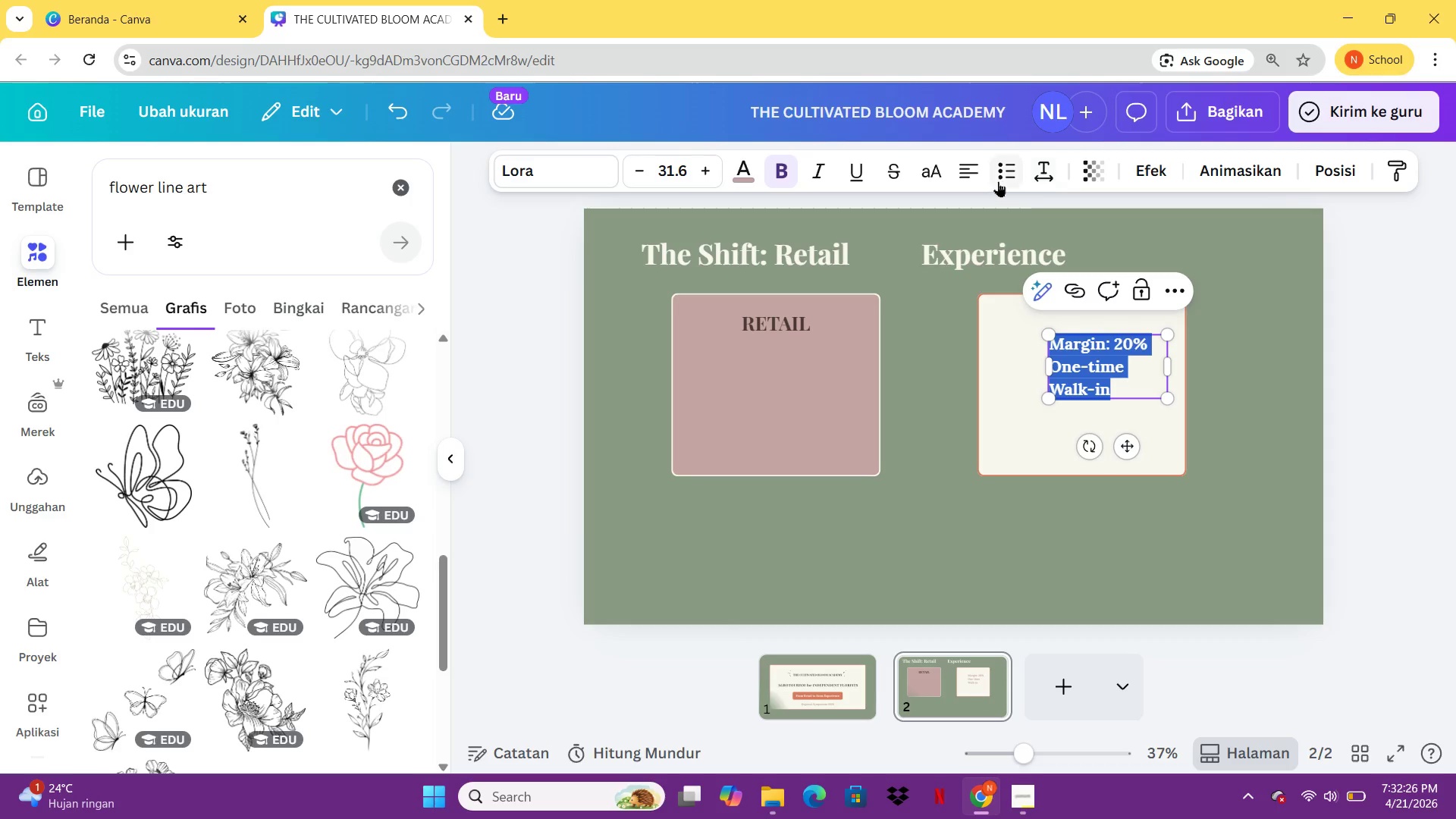 
left_click([998, 181])
 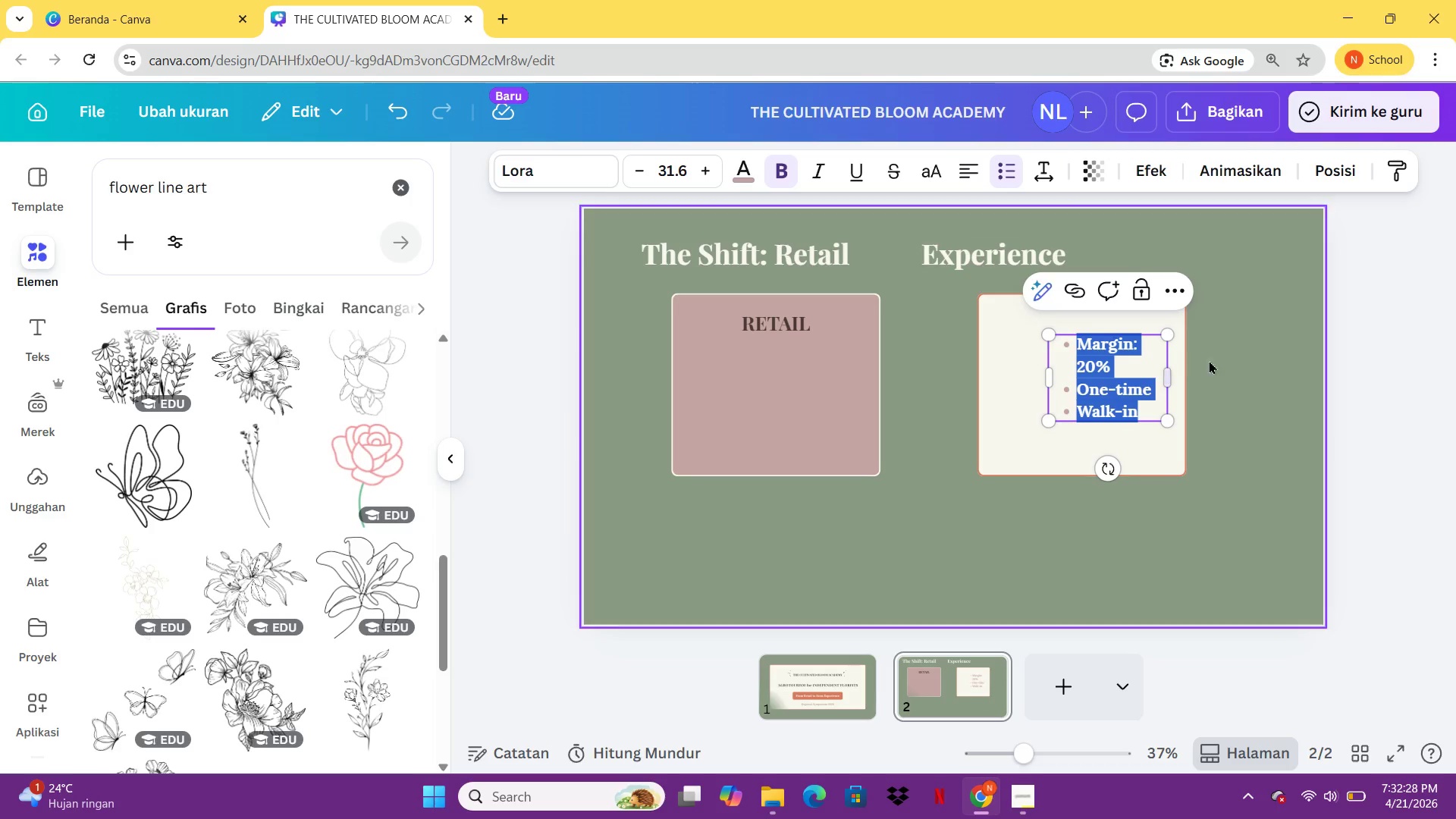 
left_click([1218, 419])
 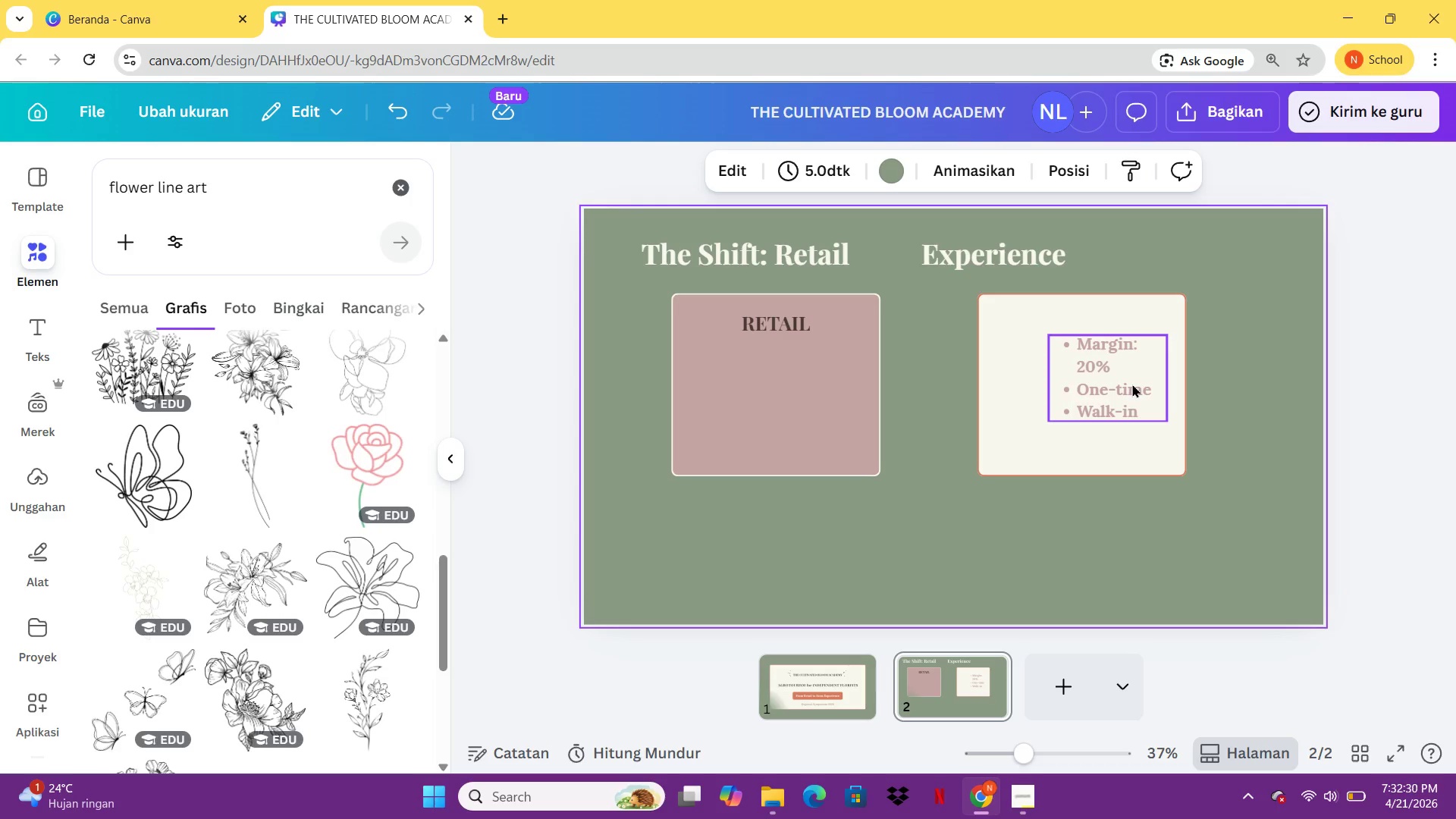 
left_click([1132, 383])
 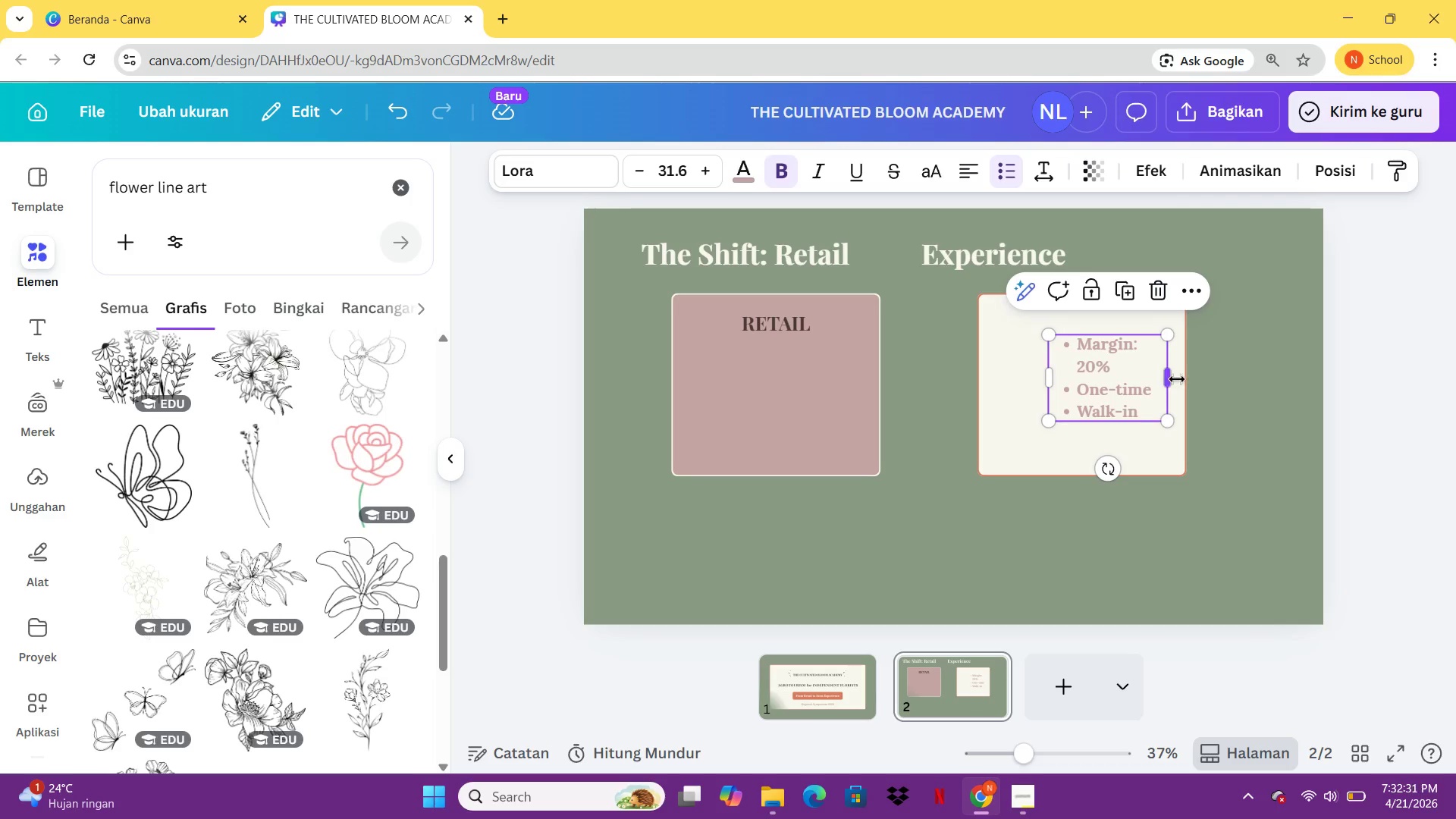 
left_click_drag(start_coordinate=[1177, 379], to_coordinate=[1209, 382])
 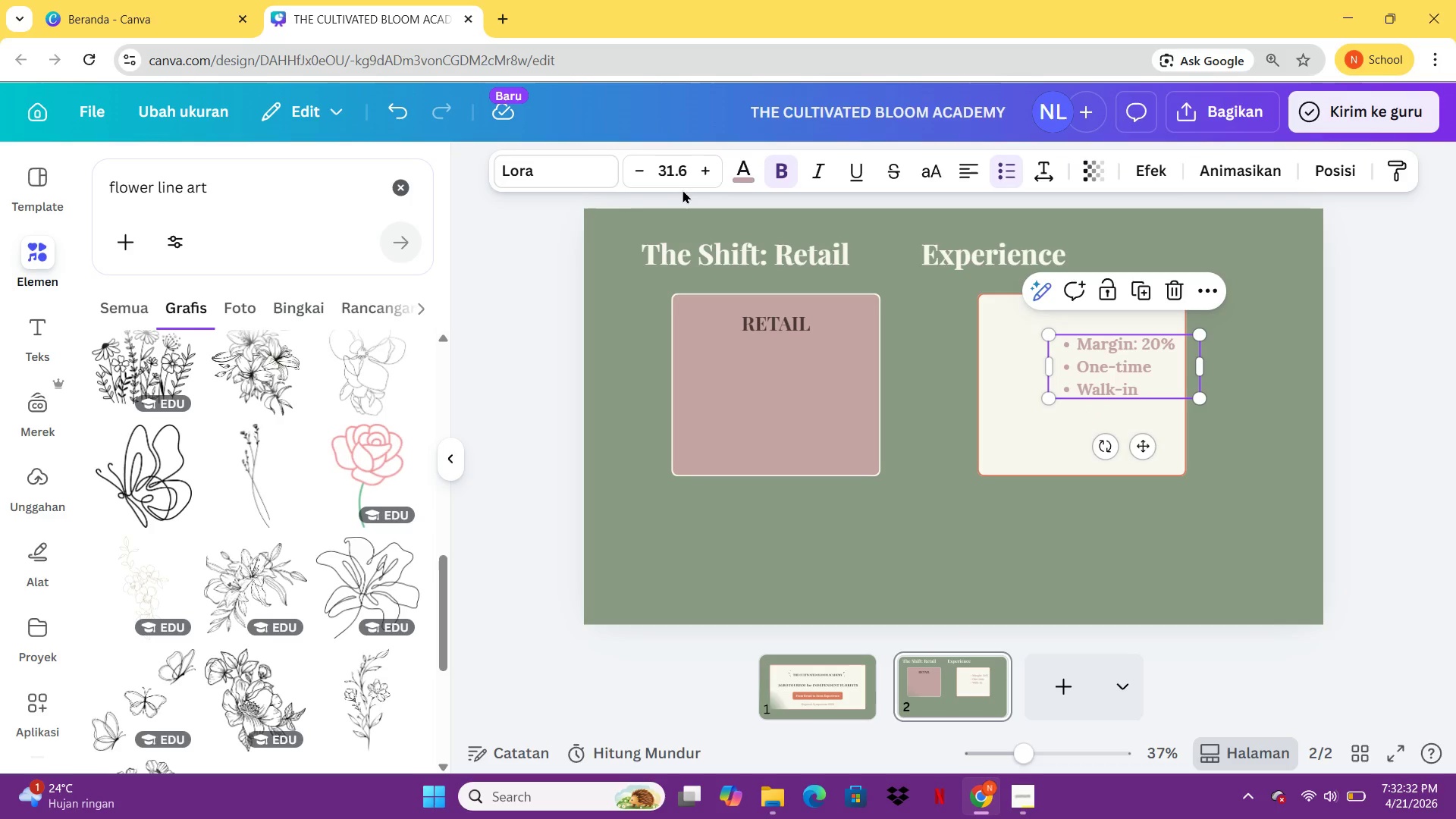 
left_click([755, 168])
 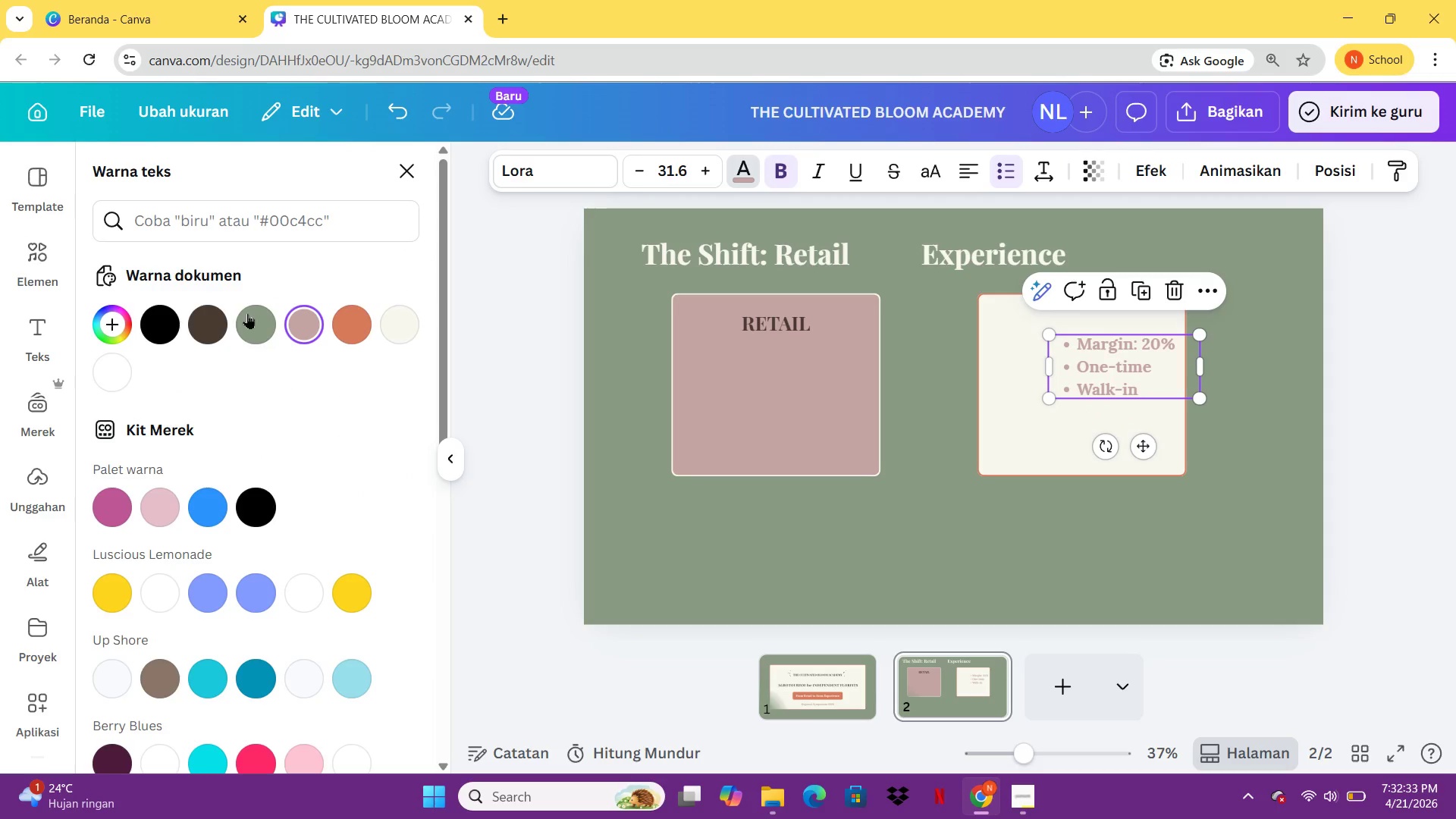 
left_click([209, 316])
 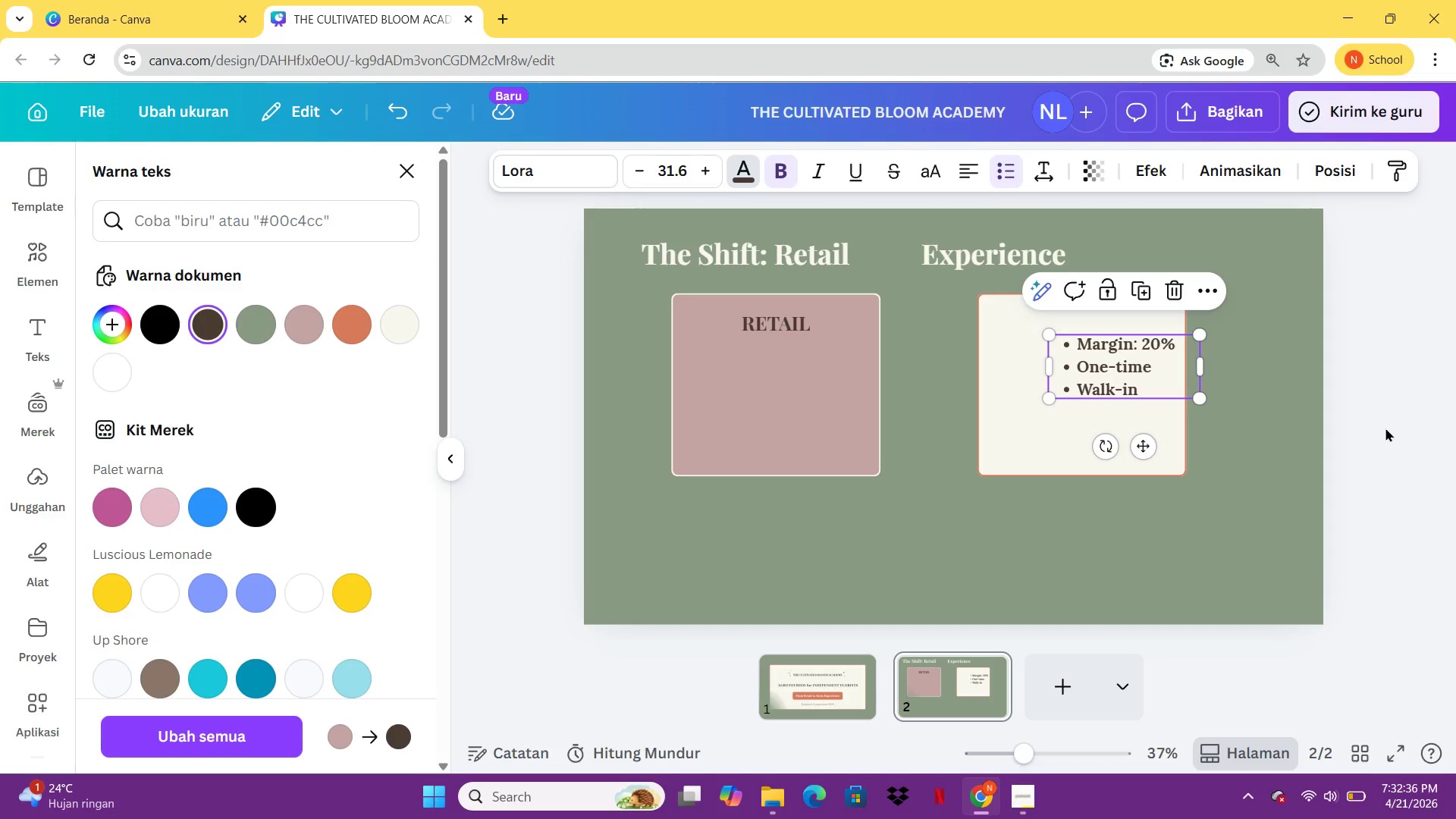 
left_click_drag(start_coordinate=[1155, 358], to_coordinate=[809, 384])
 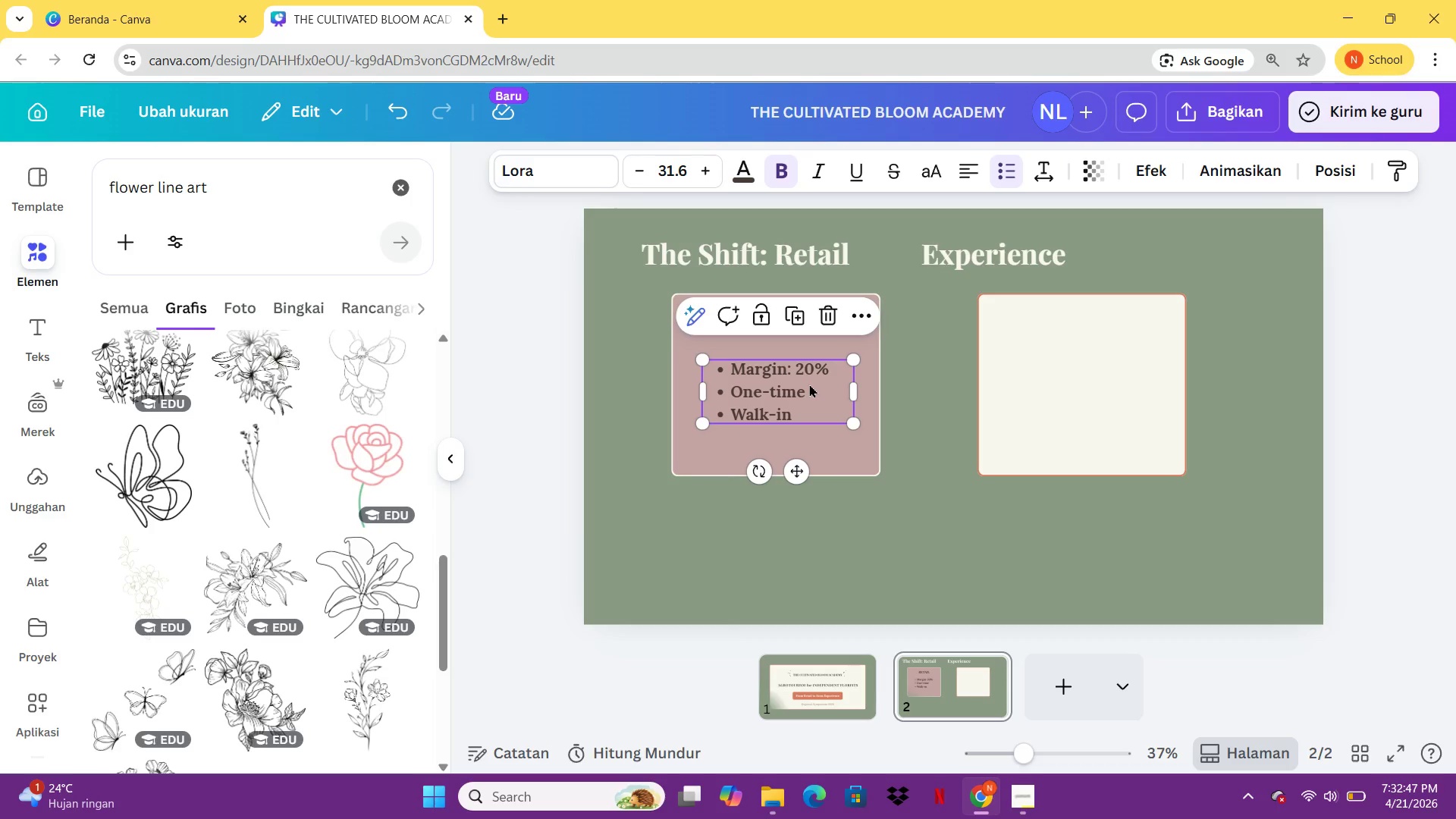 
wait(13.3)
 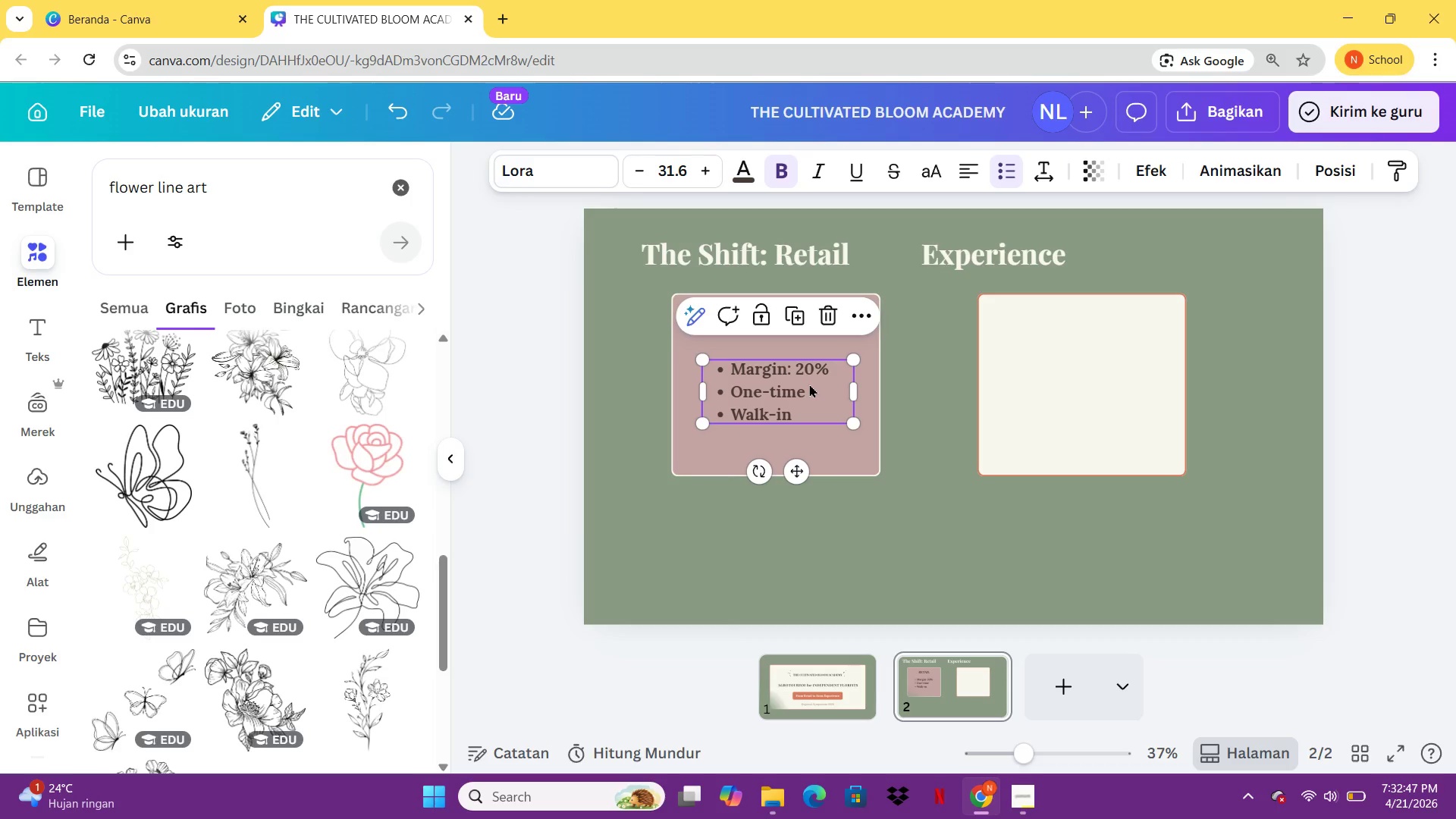 
left_click([913, 458])
 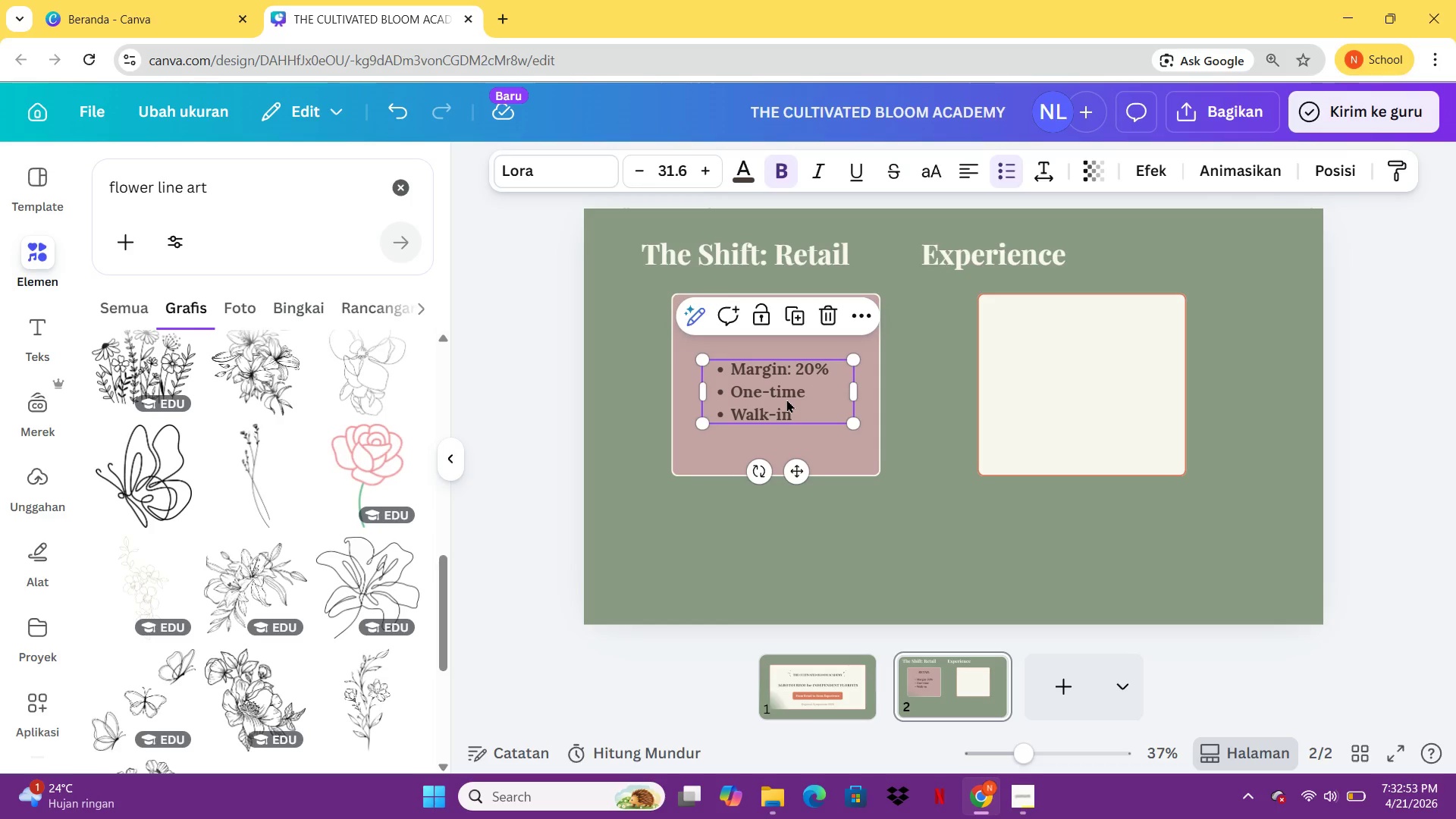 
left_click([786, 399])
 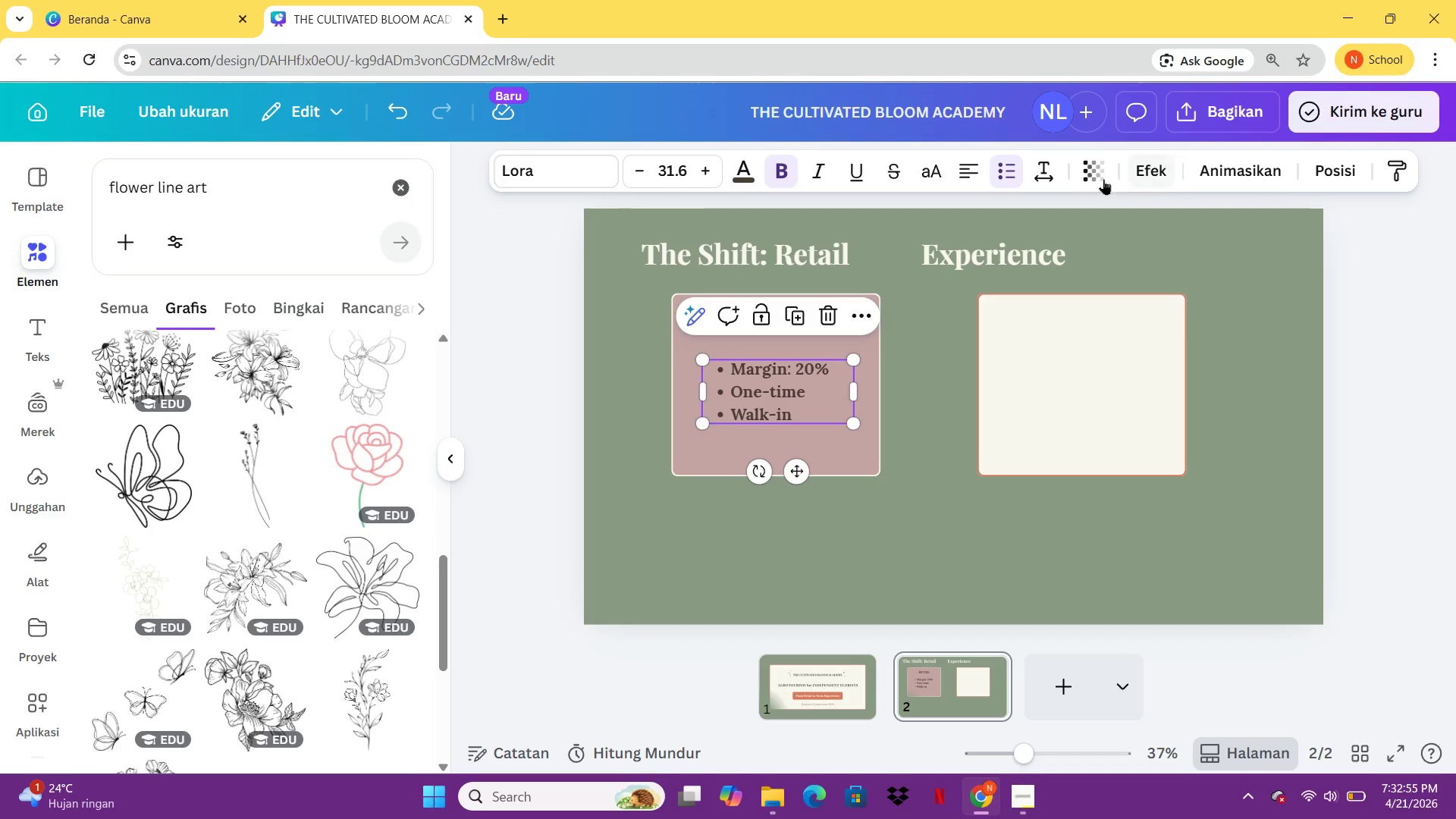 
left_click([1047, 174])
 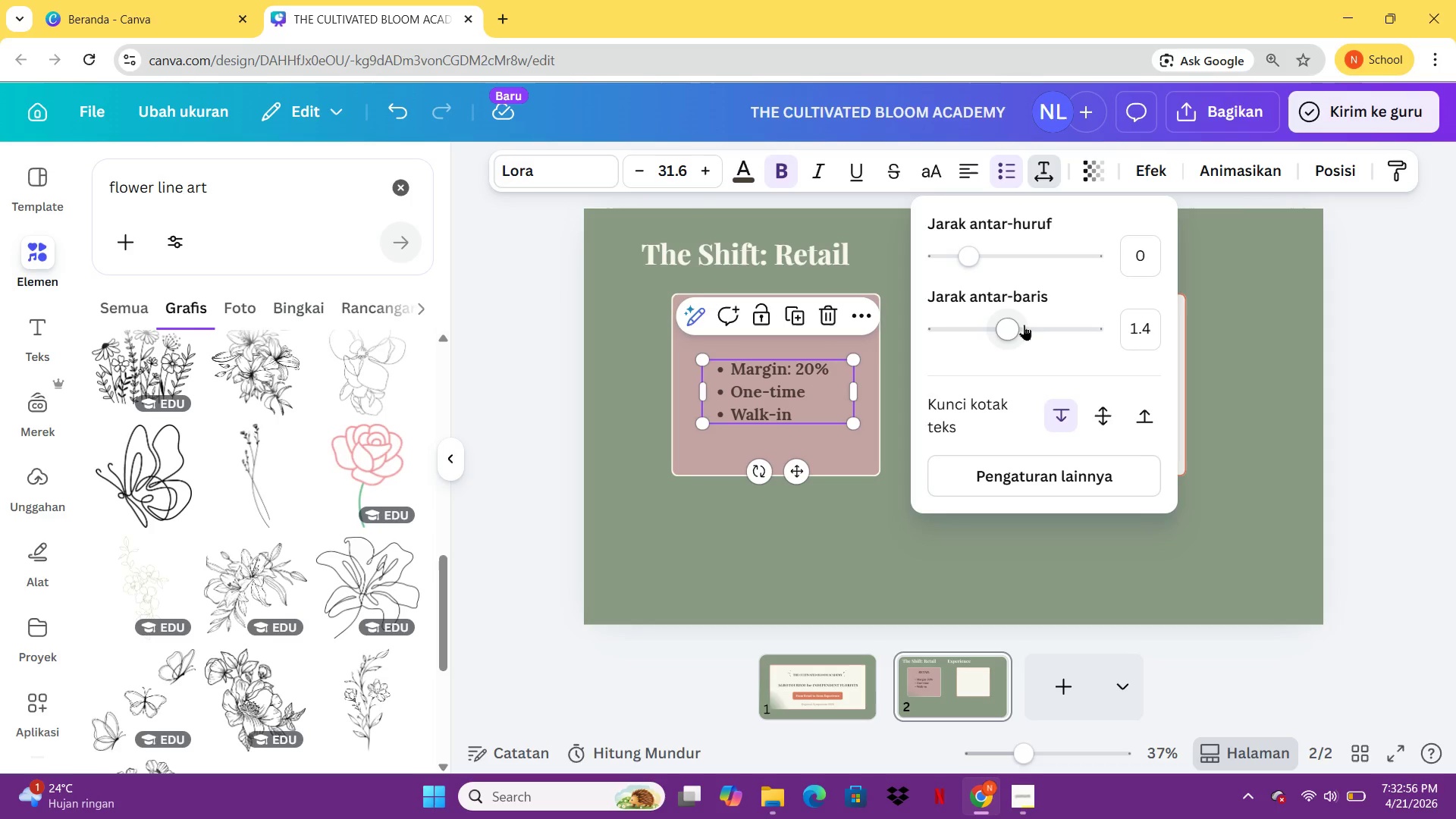 
left_click_drag(start_coordinate=[1016, 325], to_coordinate=[1051, 331])
 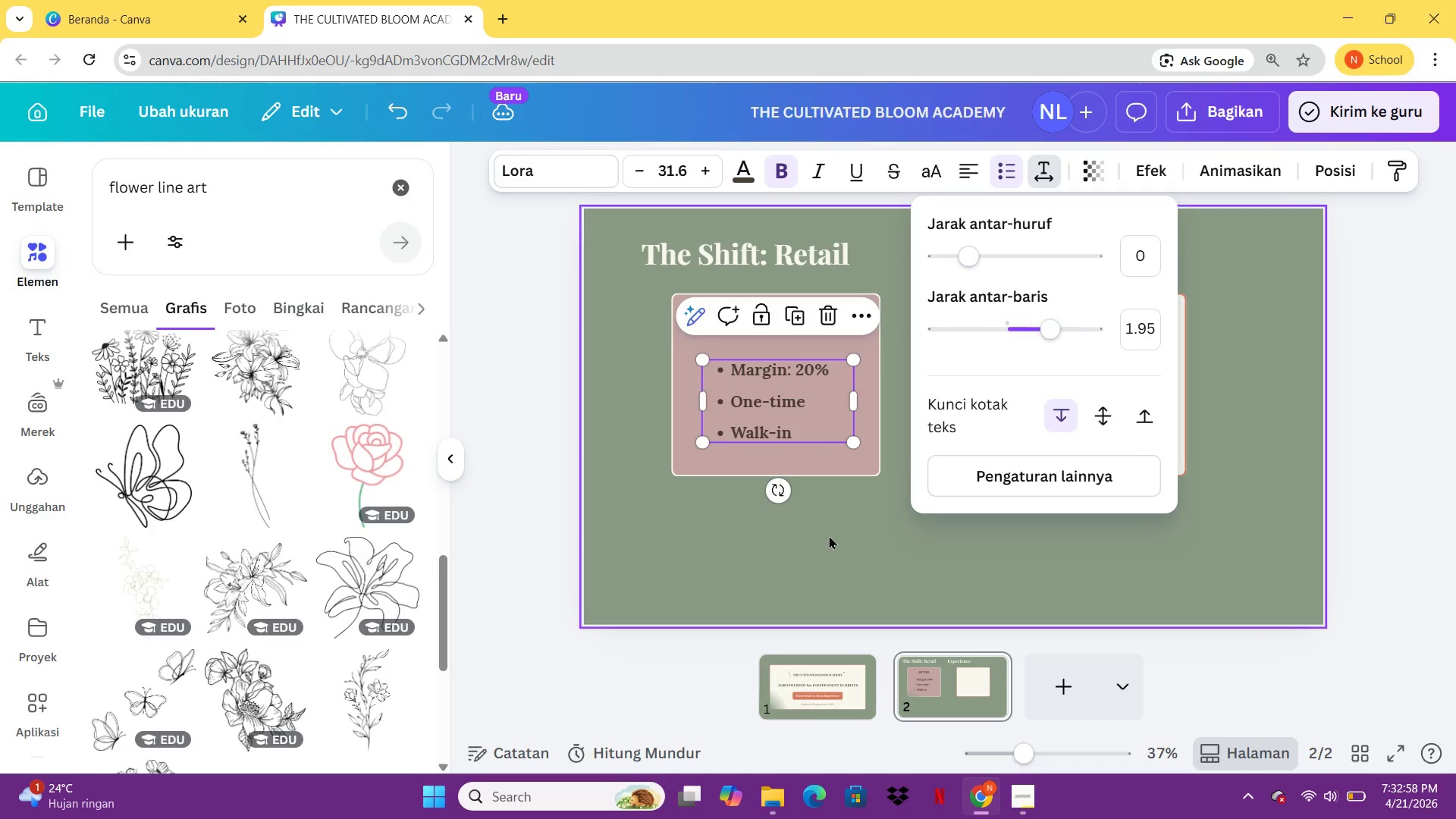 
left_click([829, 535])
 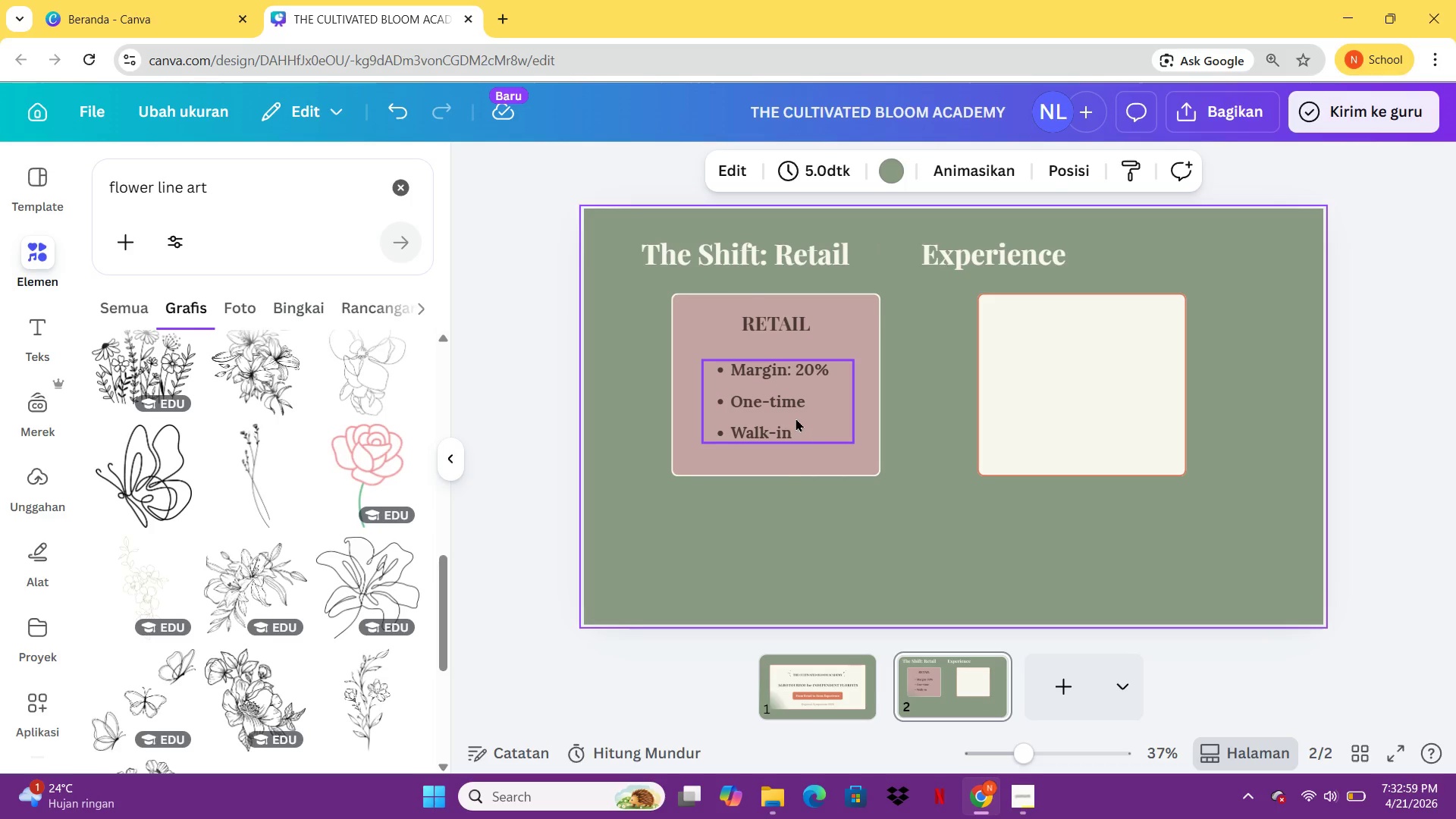 
left_click_drag(start_coordinate=[795, 418], to_coordinate=[795, 425])
 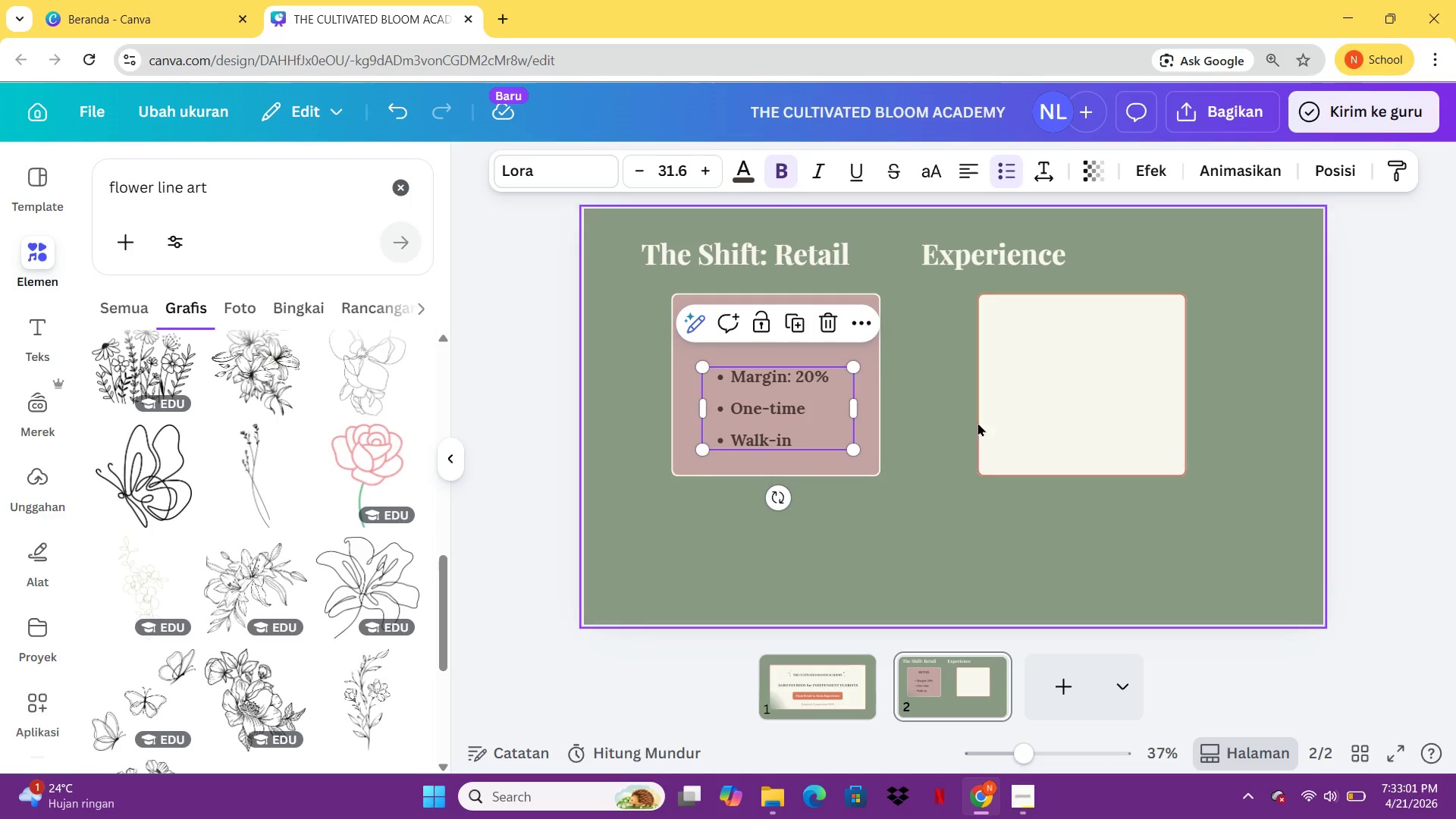 
left_click([1003, 438])
 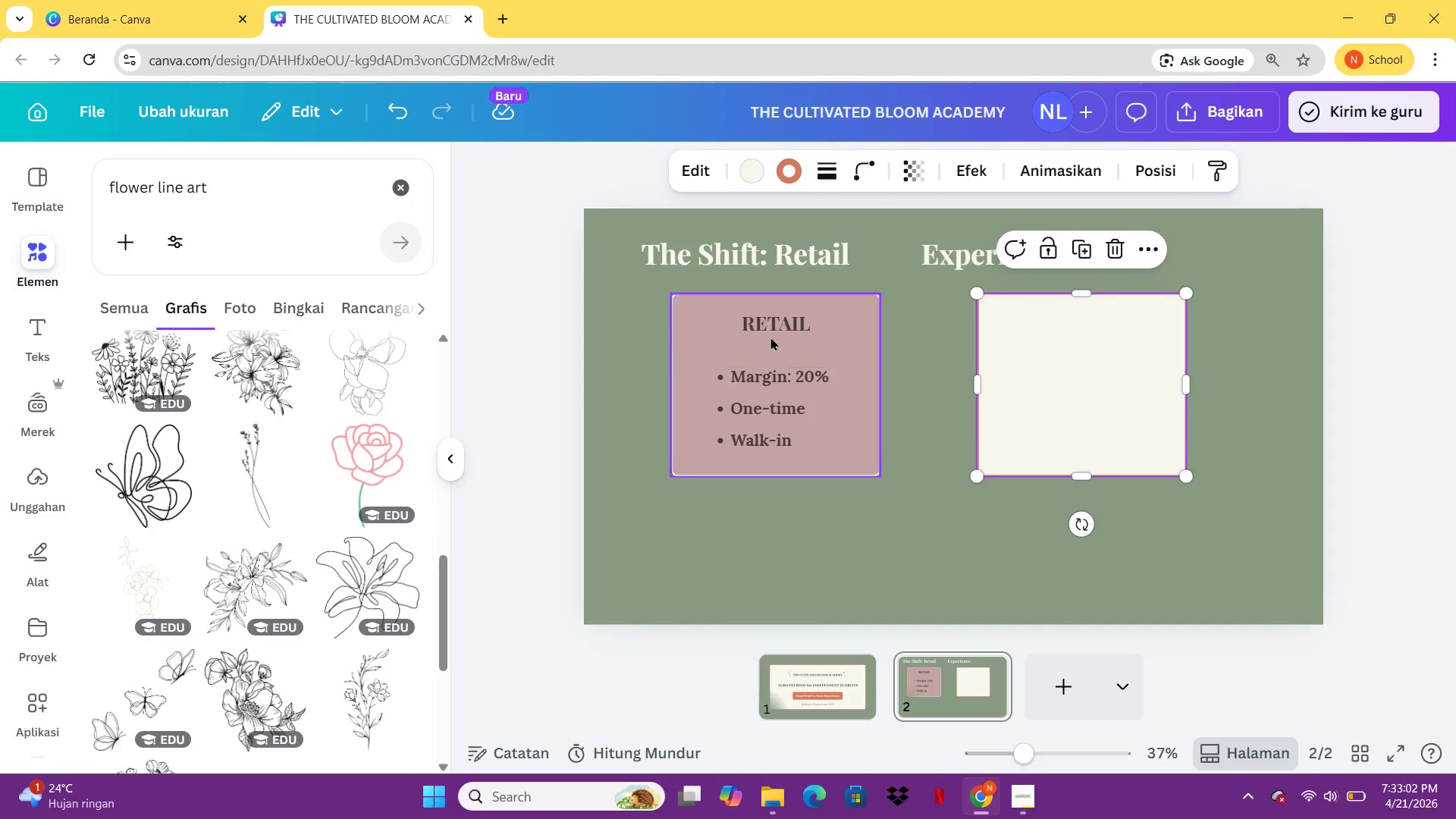 
left_click_drag(start_coordinate=[777, 322], to_coordinate=[777, 336])
 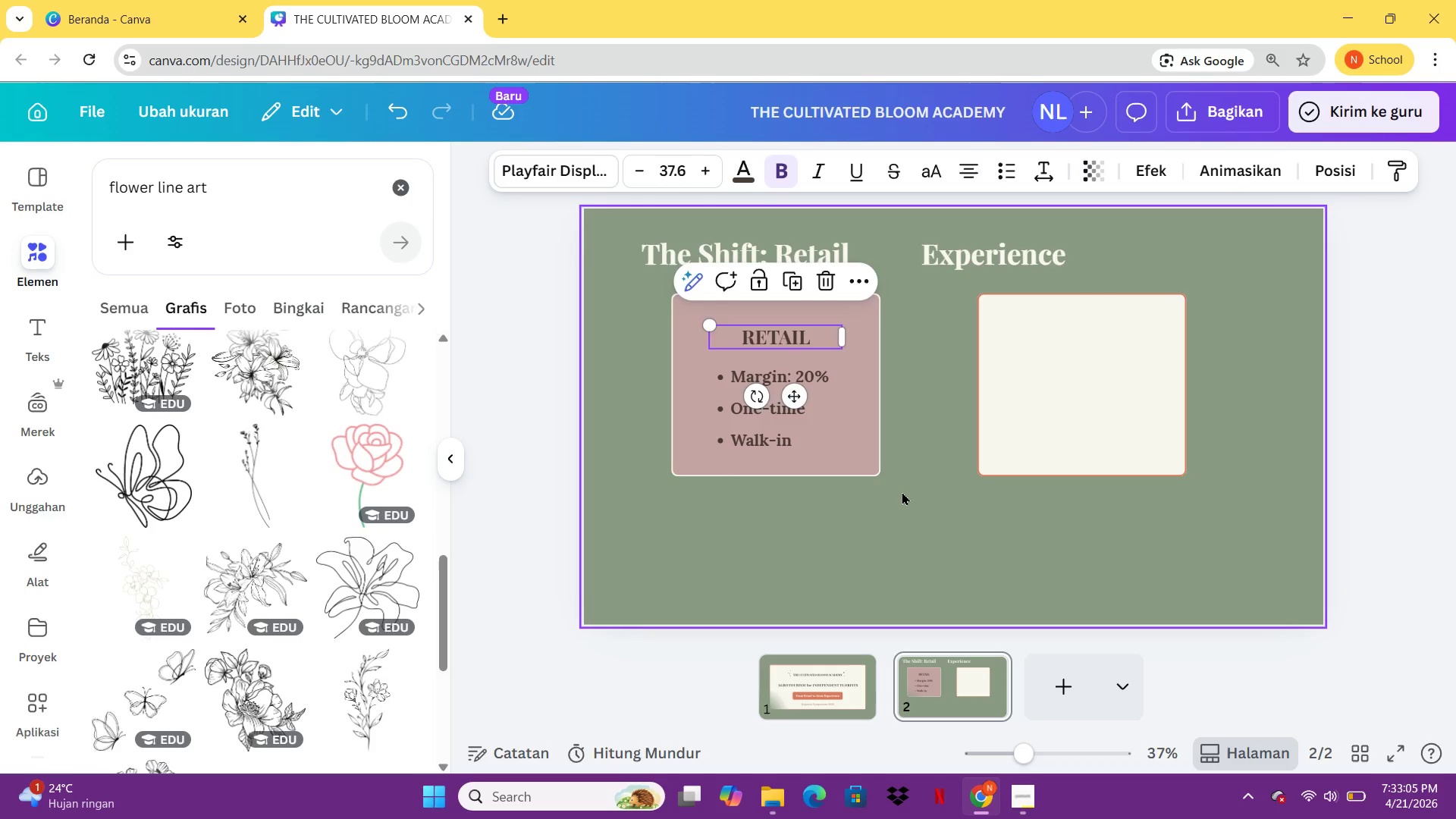 
left_click([902, 491])
 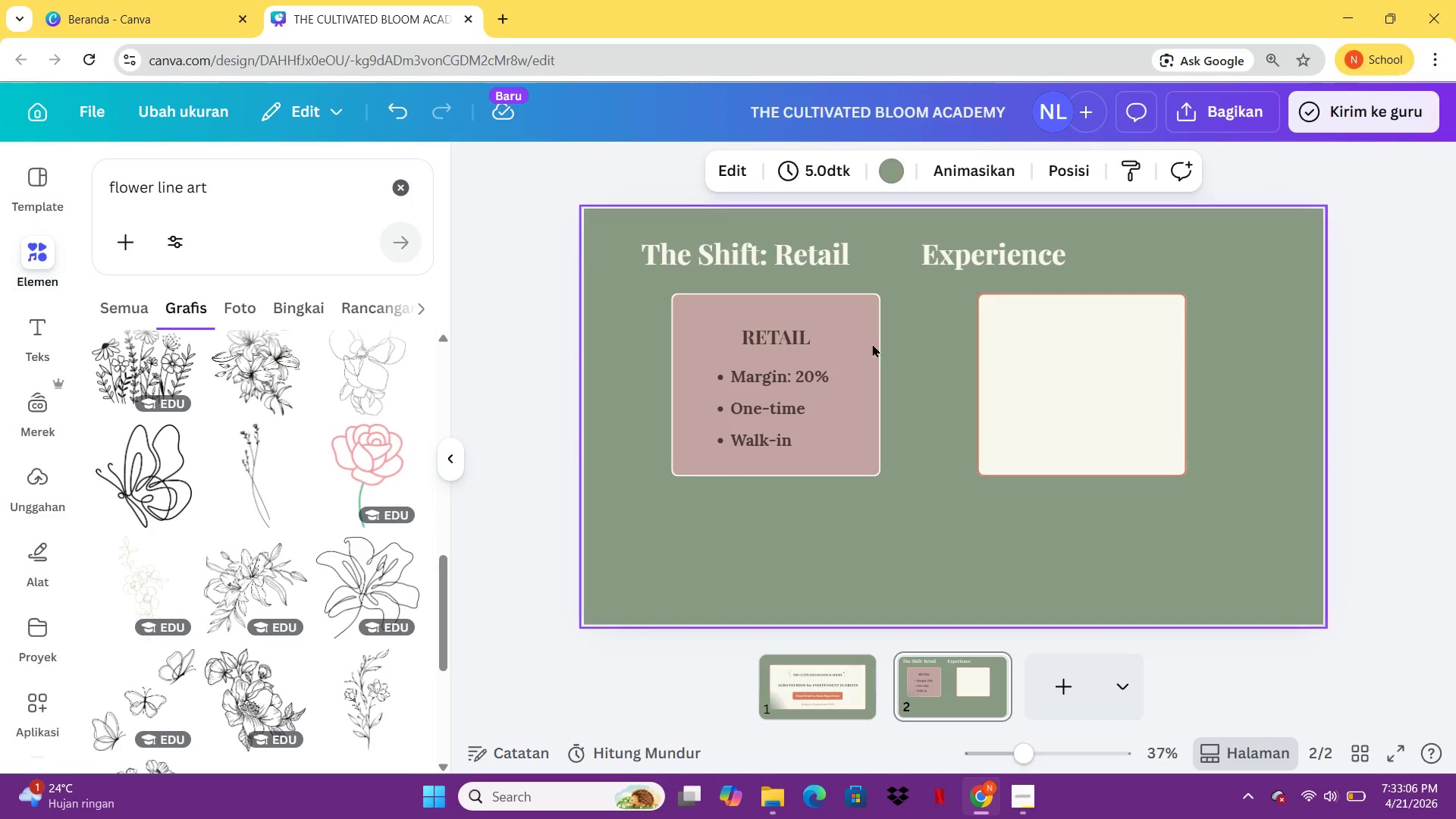 
left_click([792, 334])
 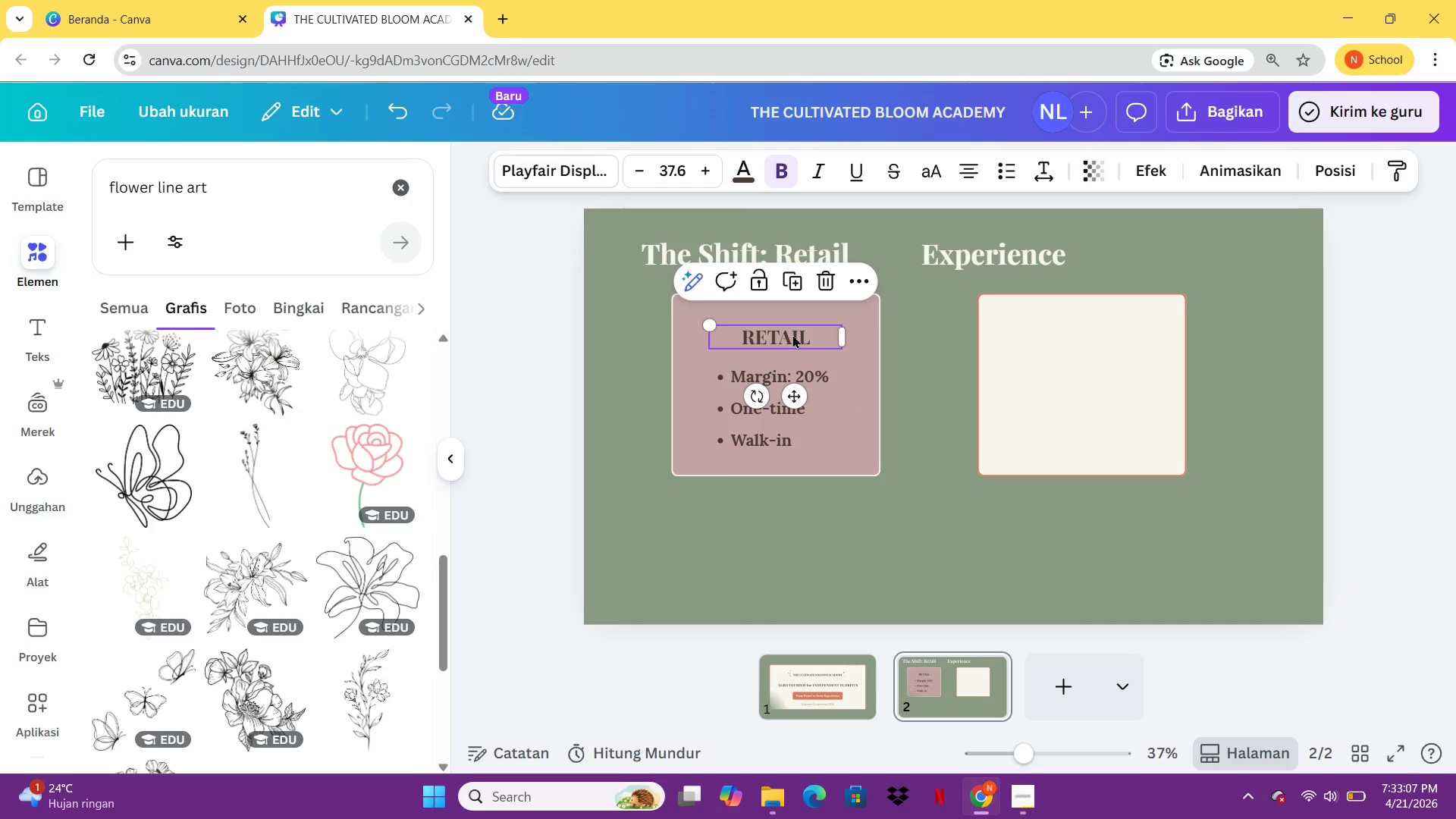 
key(Control+C)
 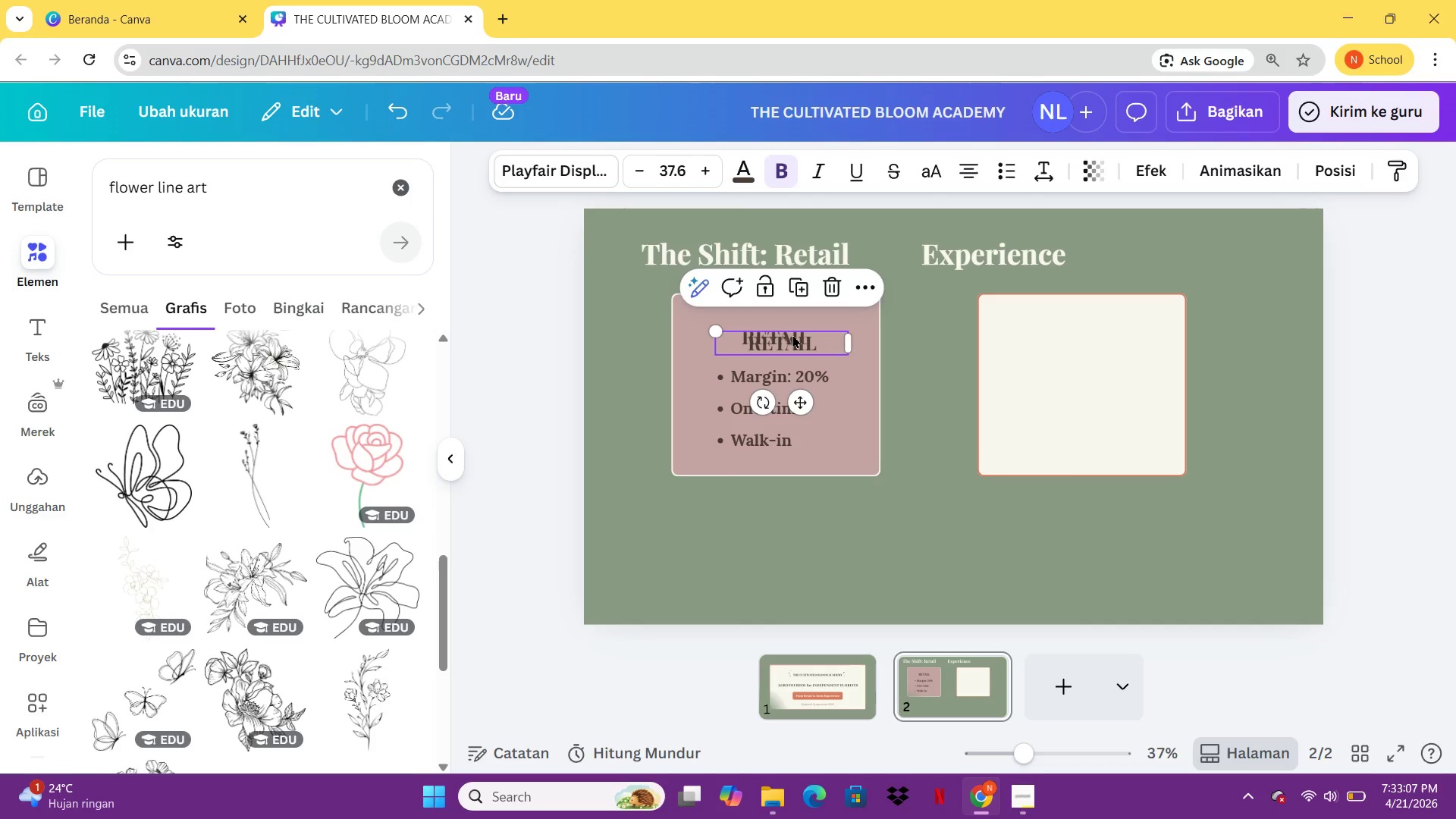 
key(Control+V)
 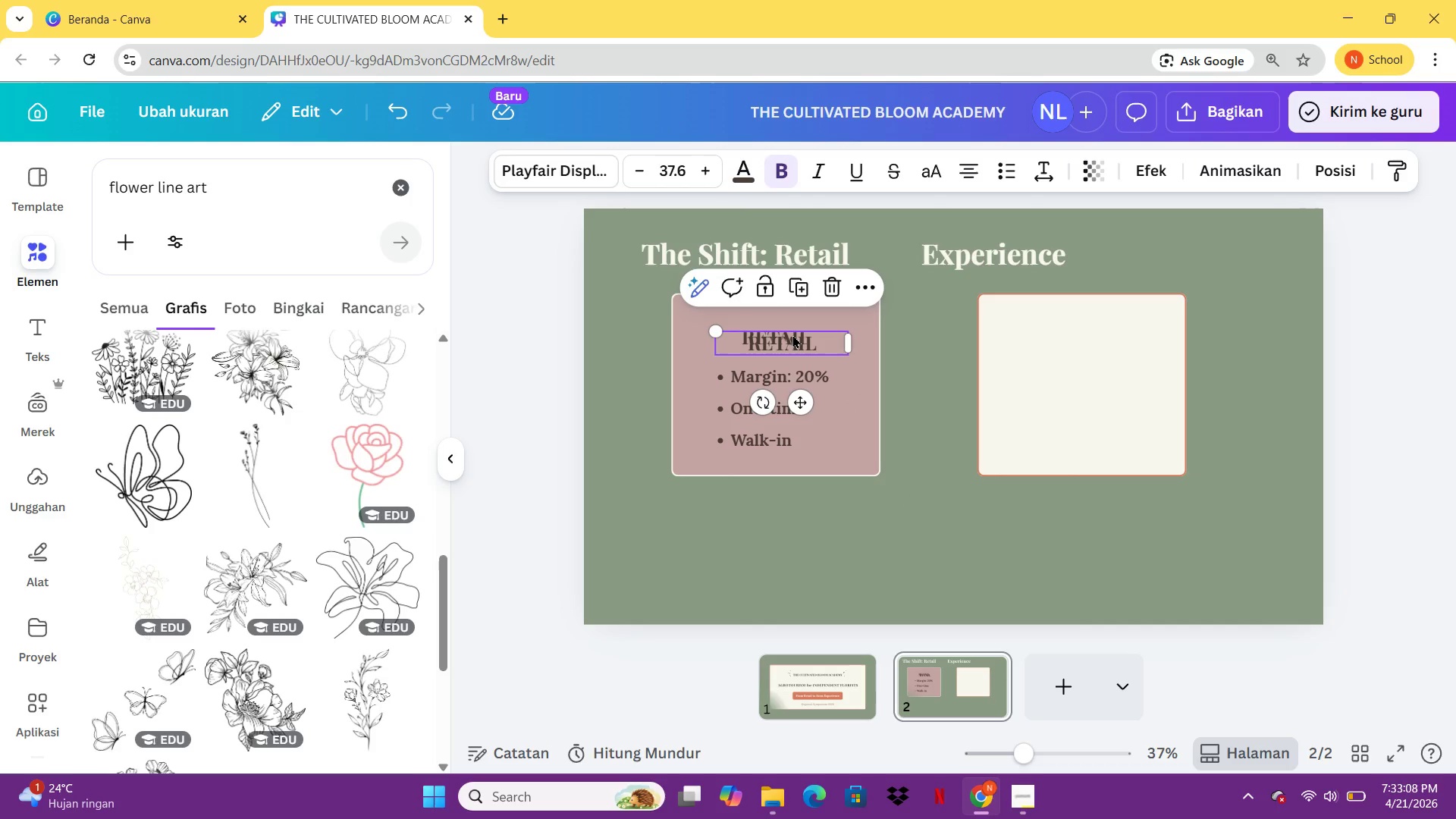 
left_click_drag(start_coordinate=[792, 334], to_coordinate=[1094, 323])
 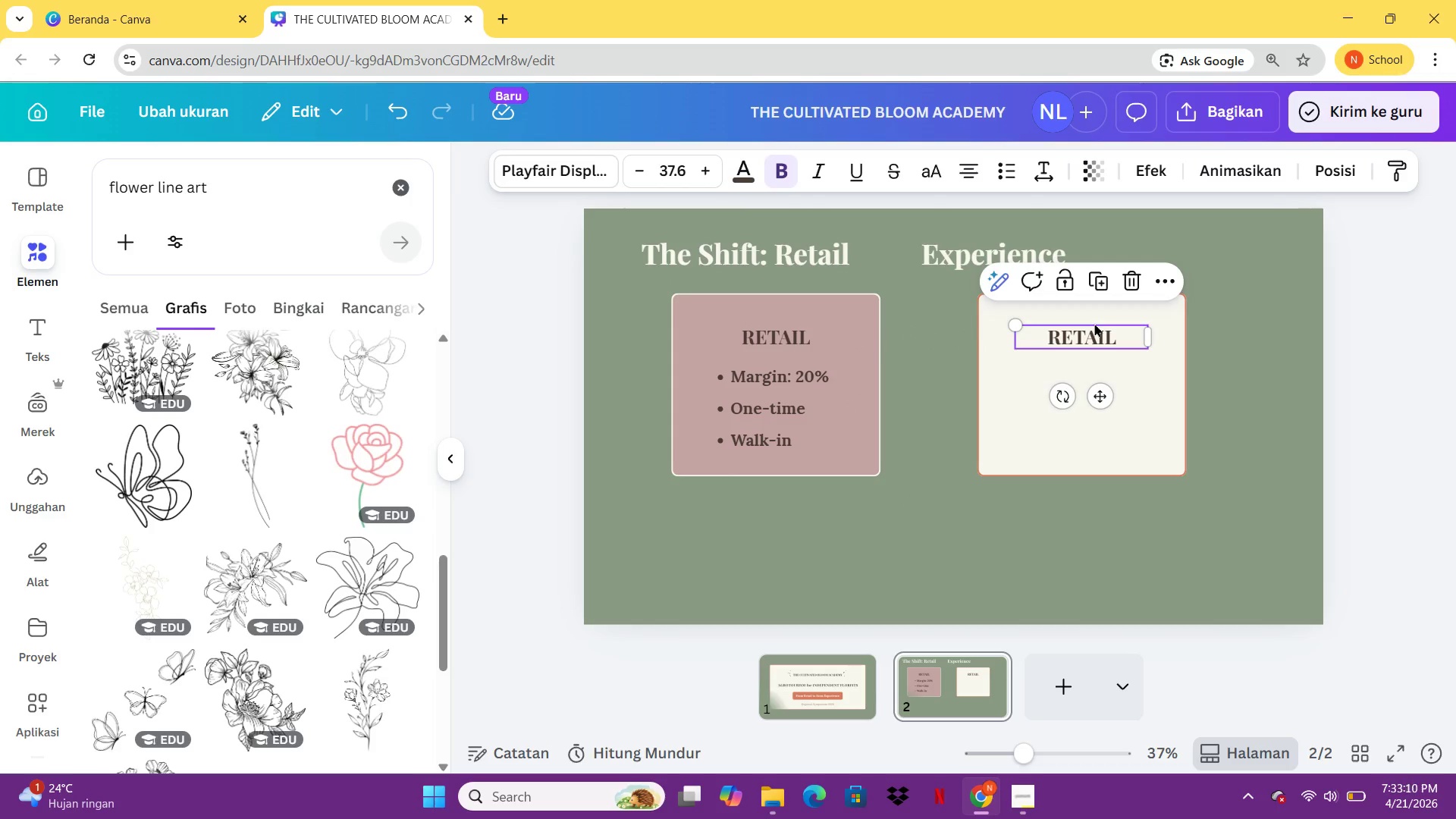 
double_click([1094, 323])
 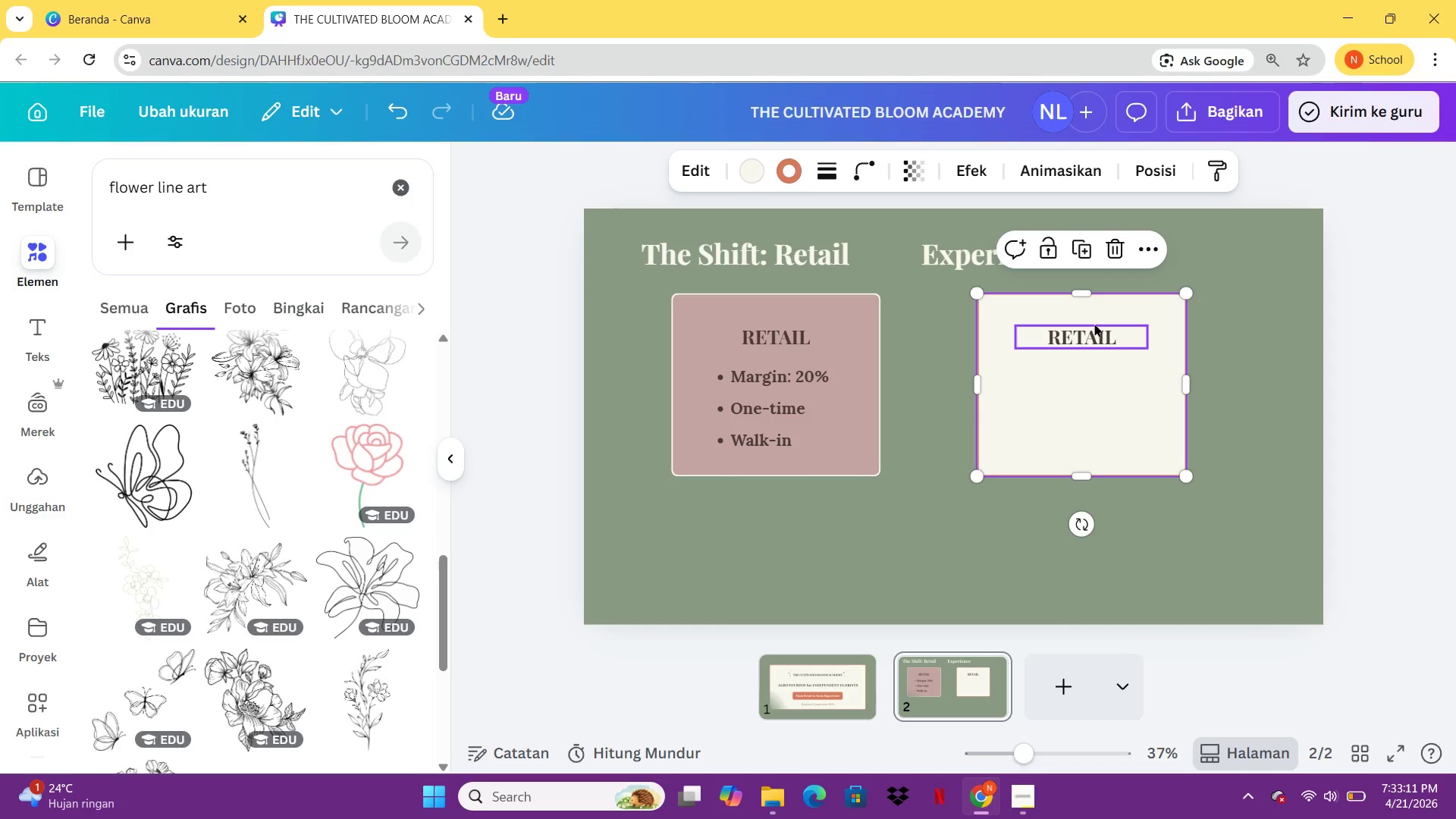 
type(FARM)
 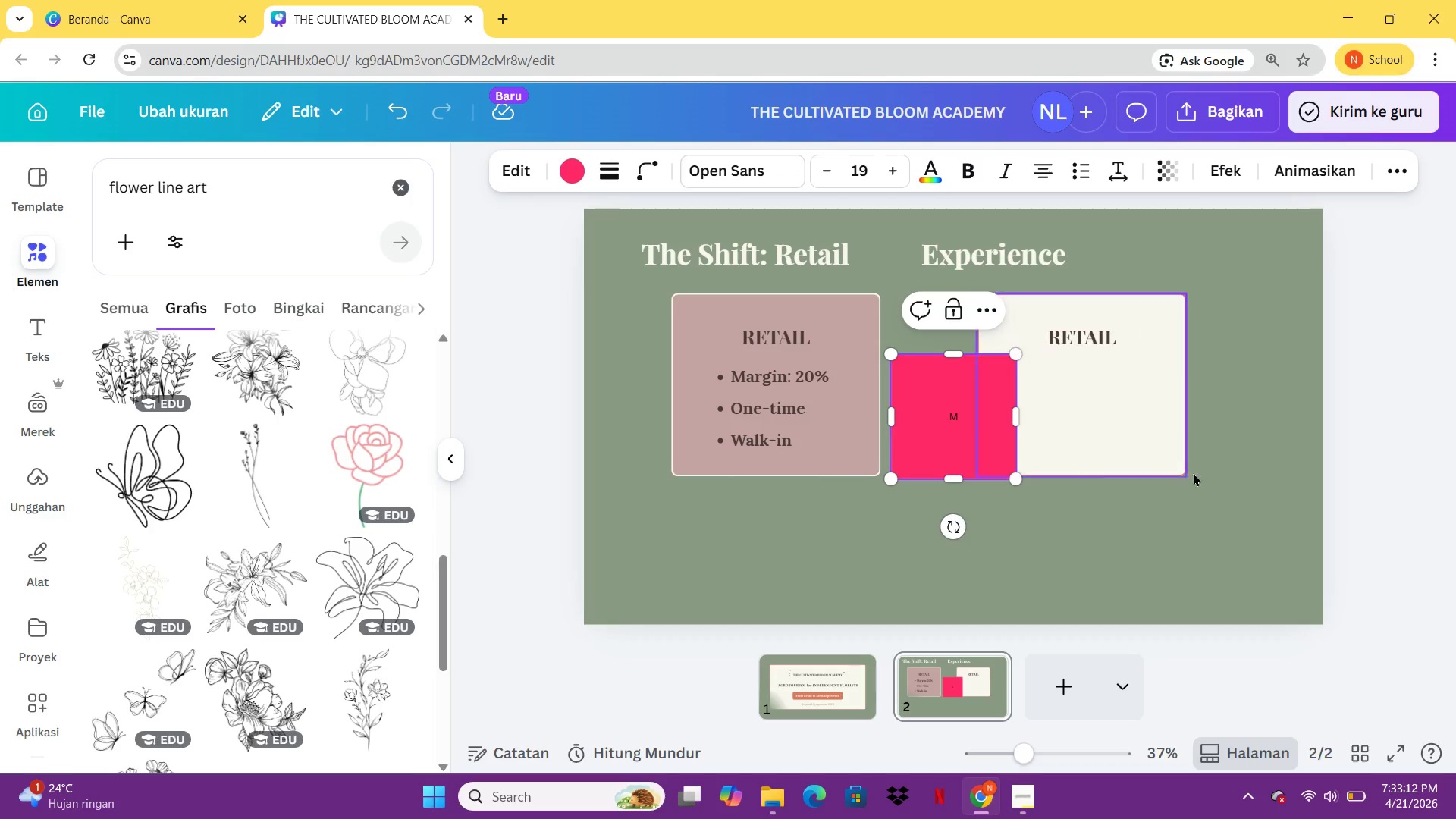 
left_click([1198, 482])
 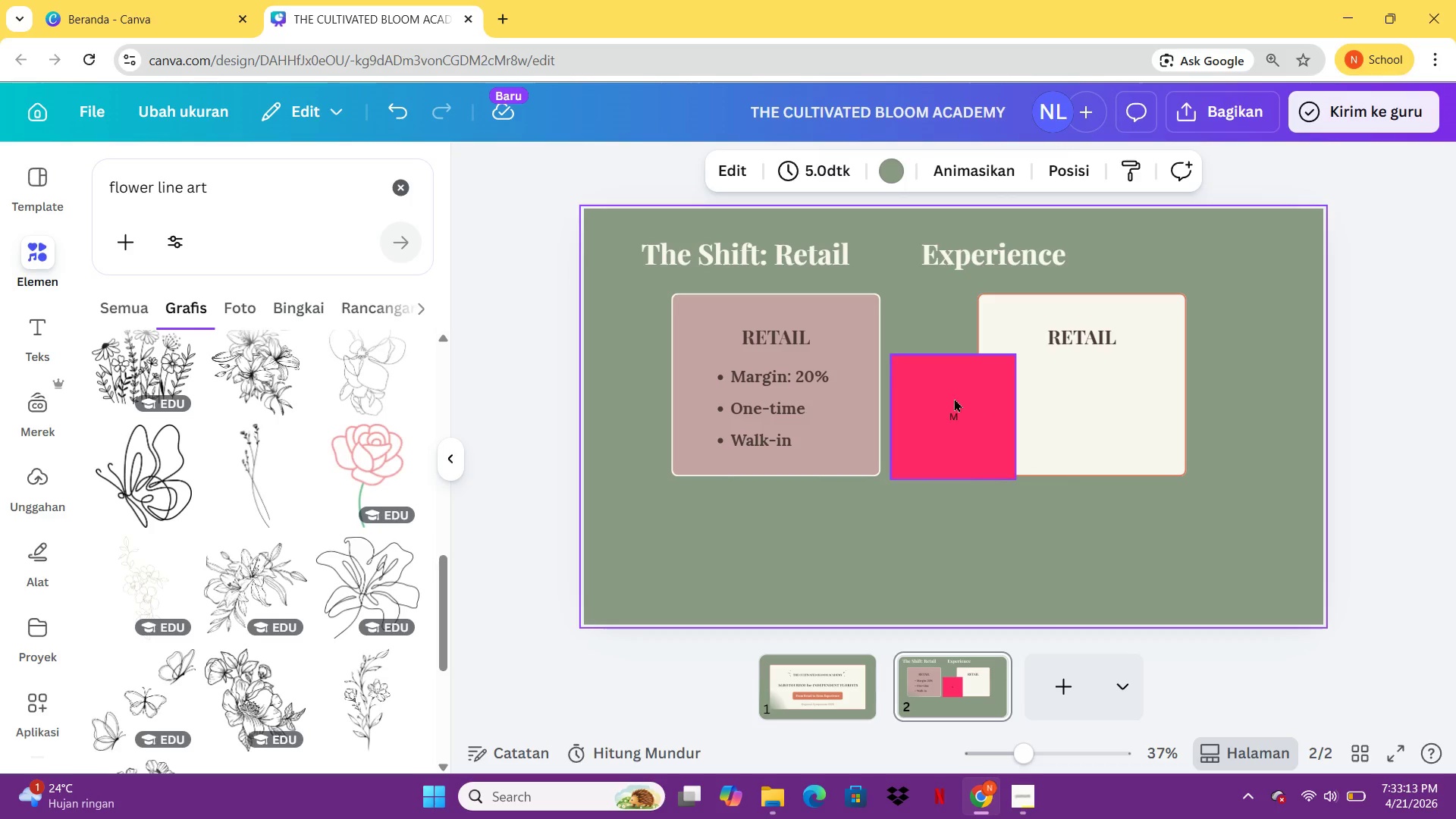 
left_click([944, 394])
 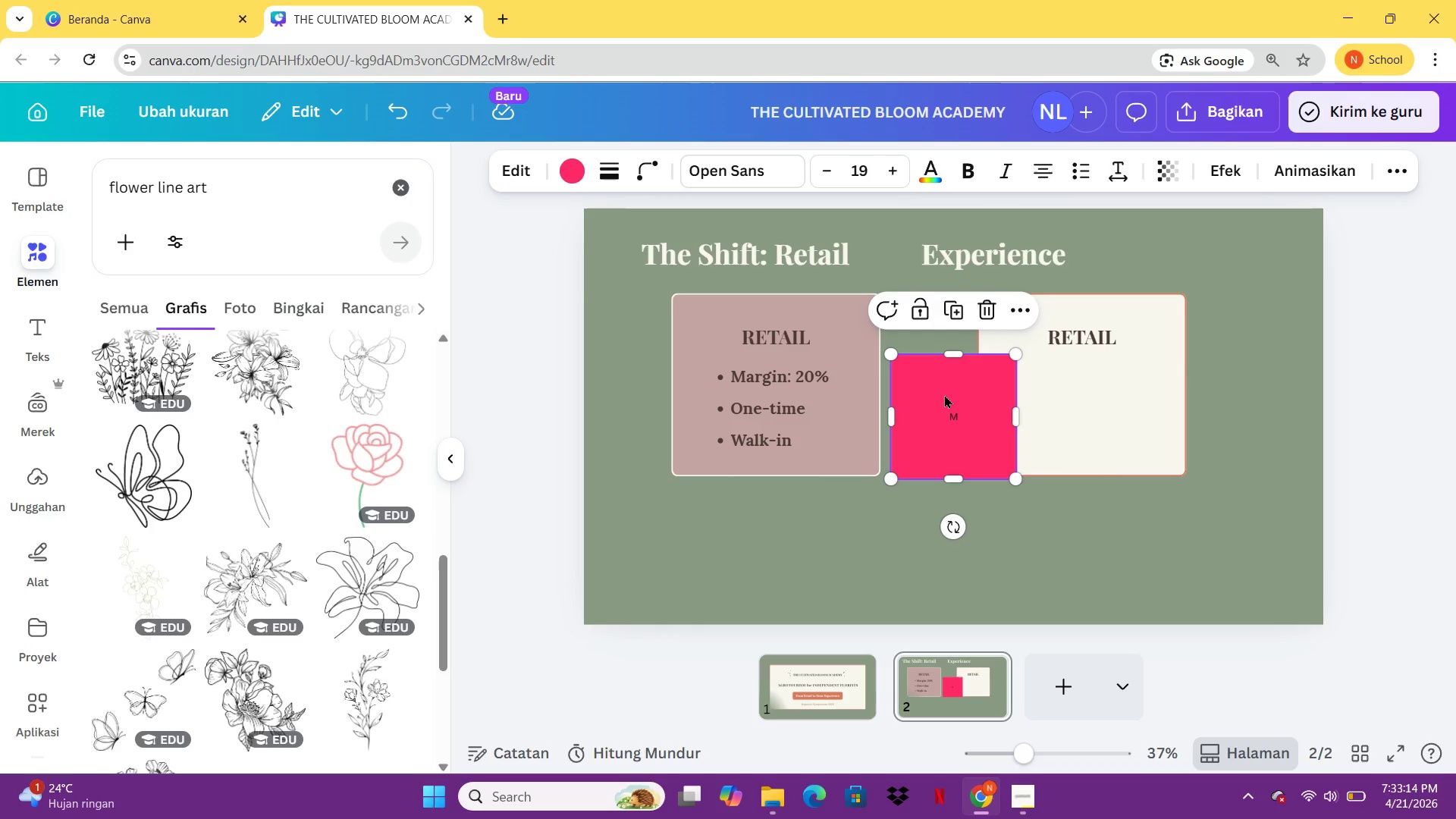 
key(Delete)
 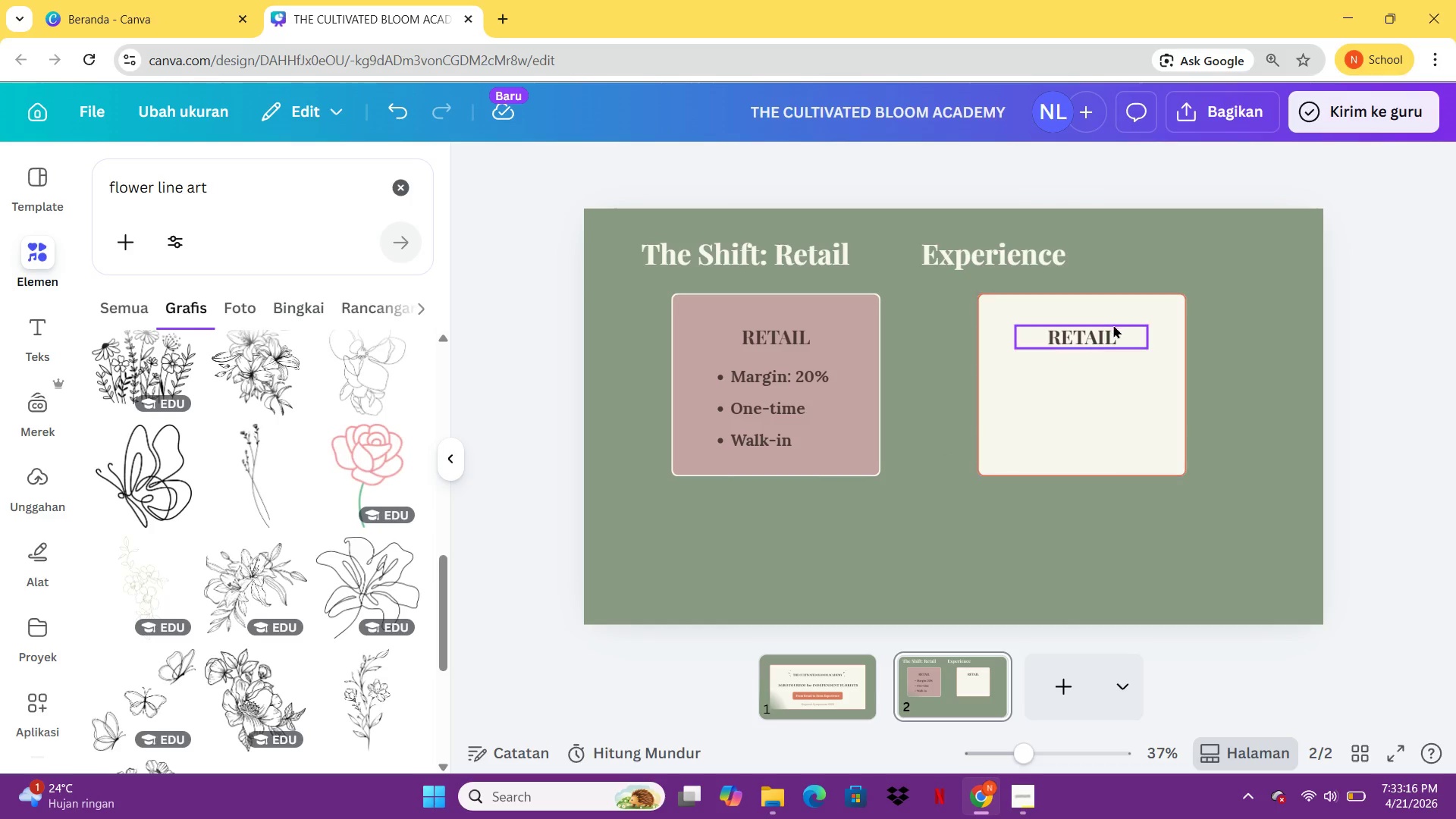 
double_click([1107, 331])
 